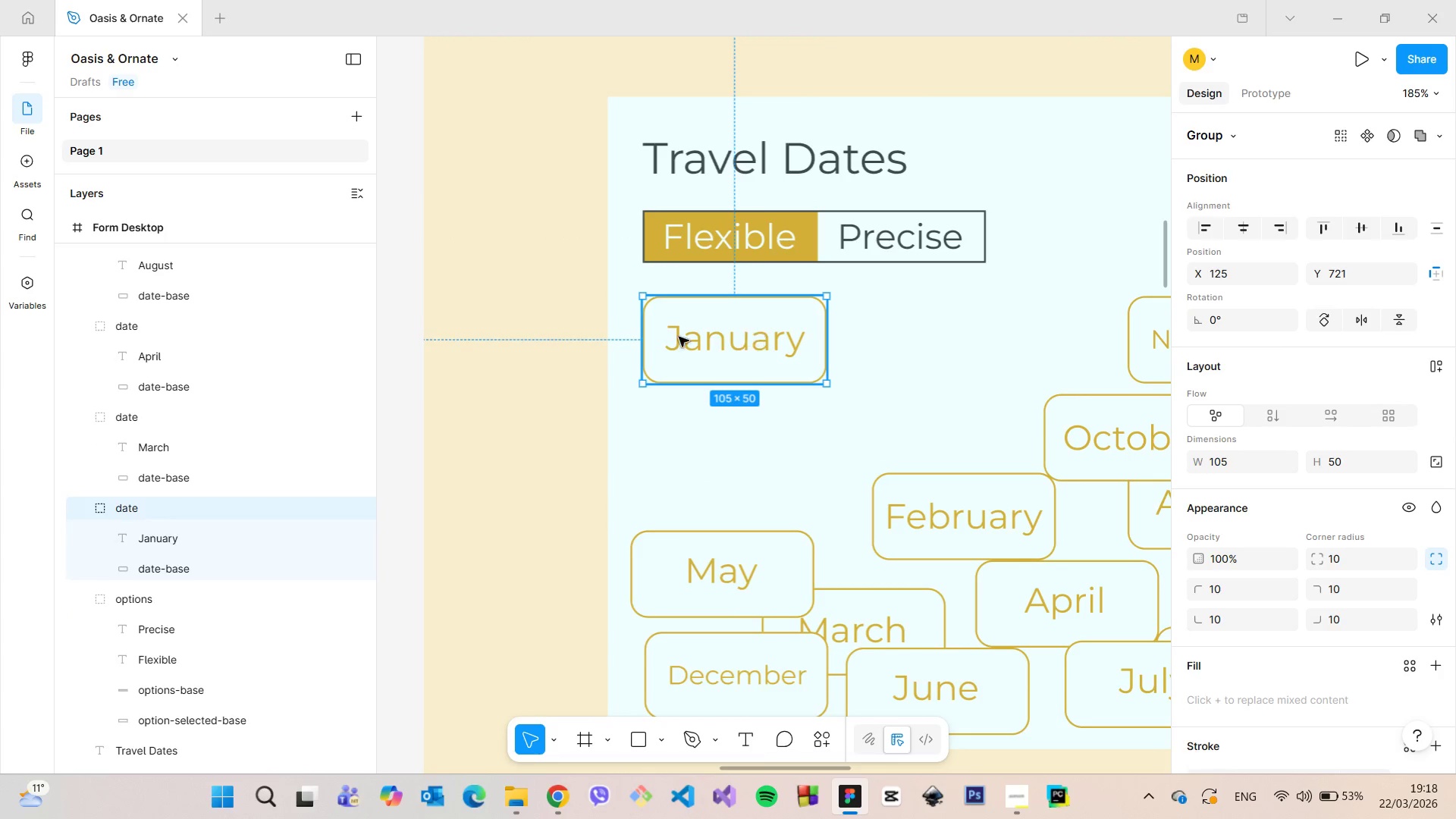 
hold_key(key=AltLeft, duration=0.7)
 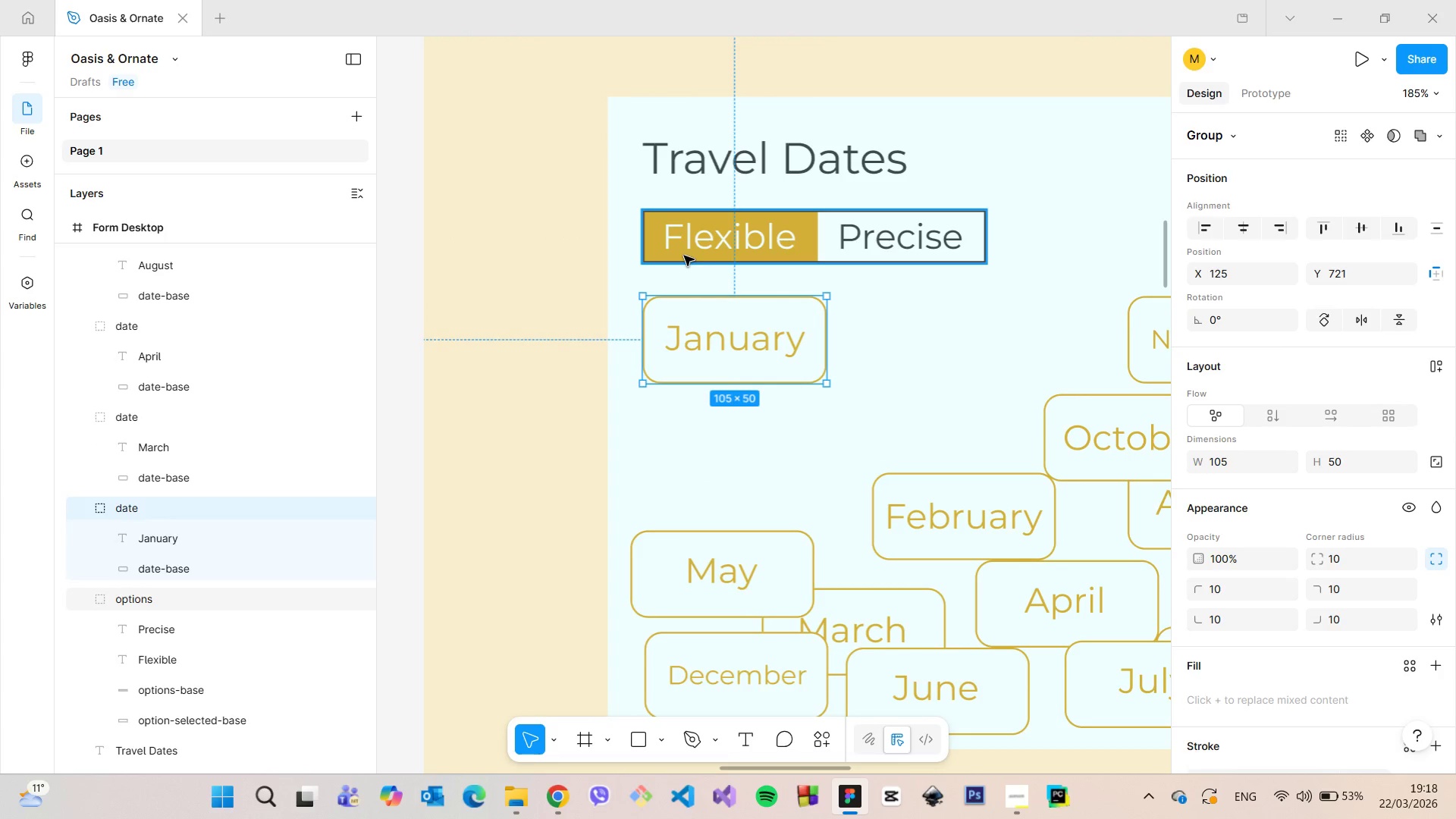 
left_click([684, 256])
 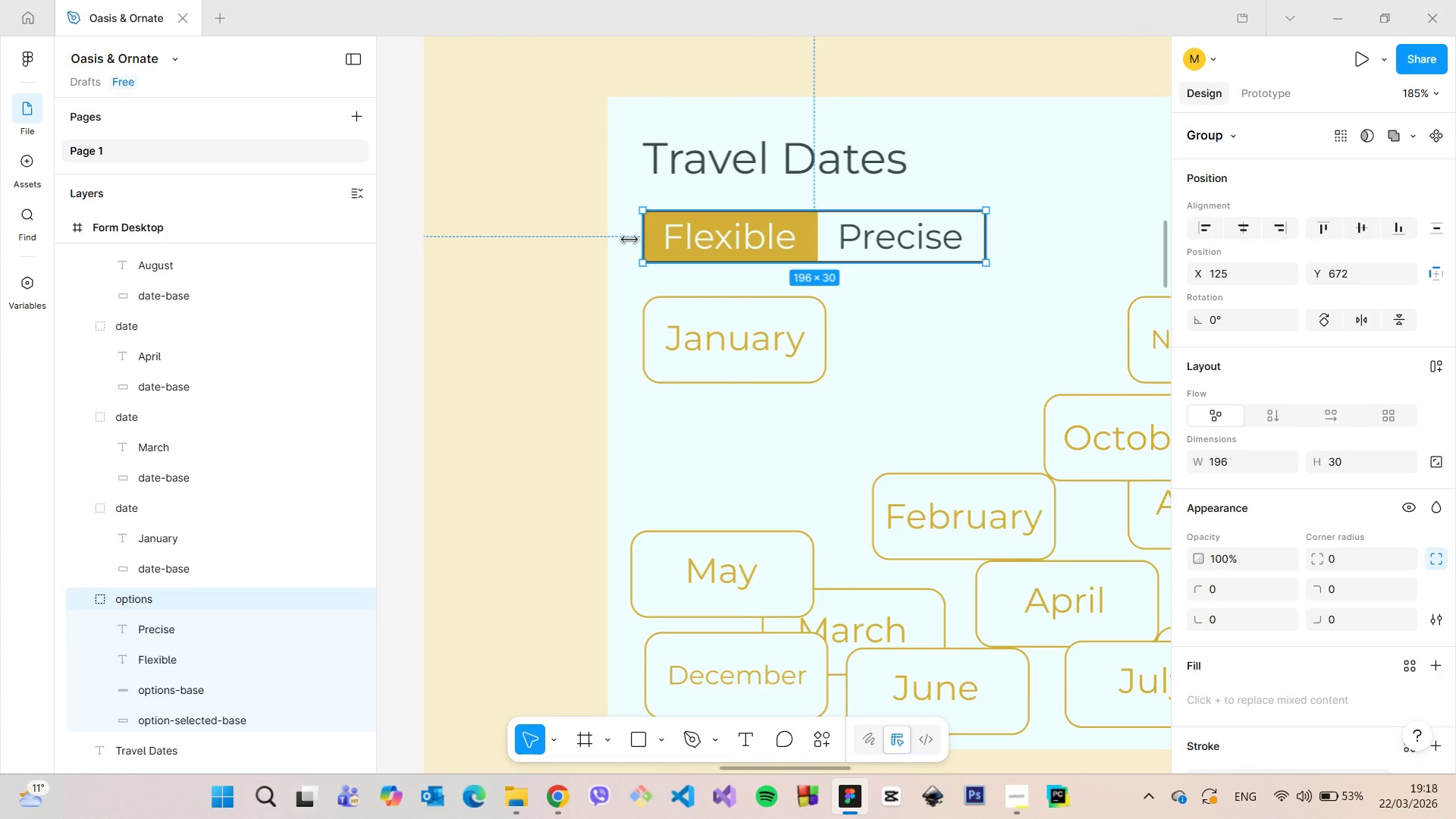 
hold_key(key=AltLeft, duration=0.42)
 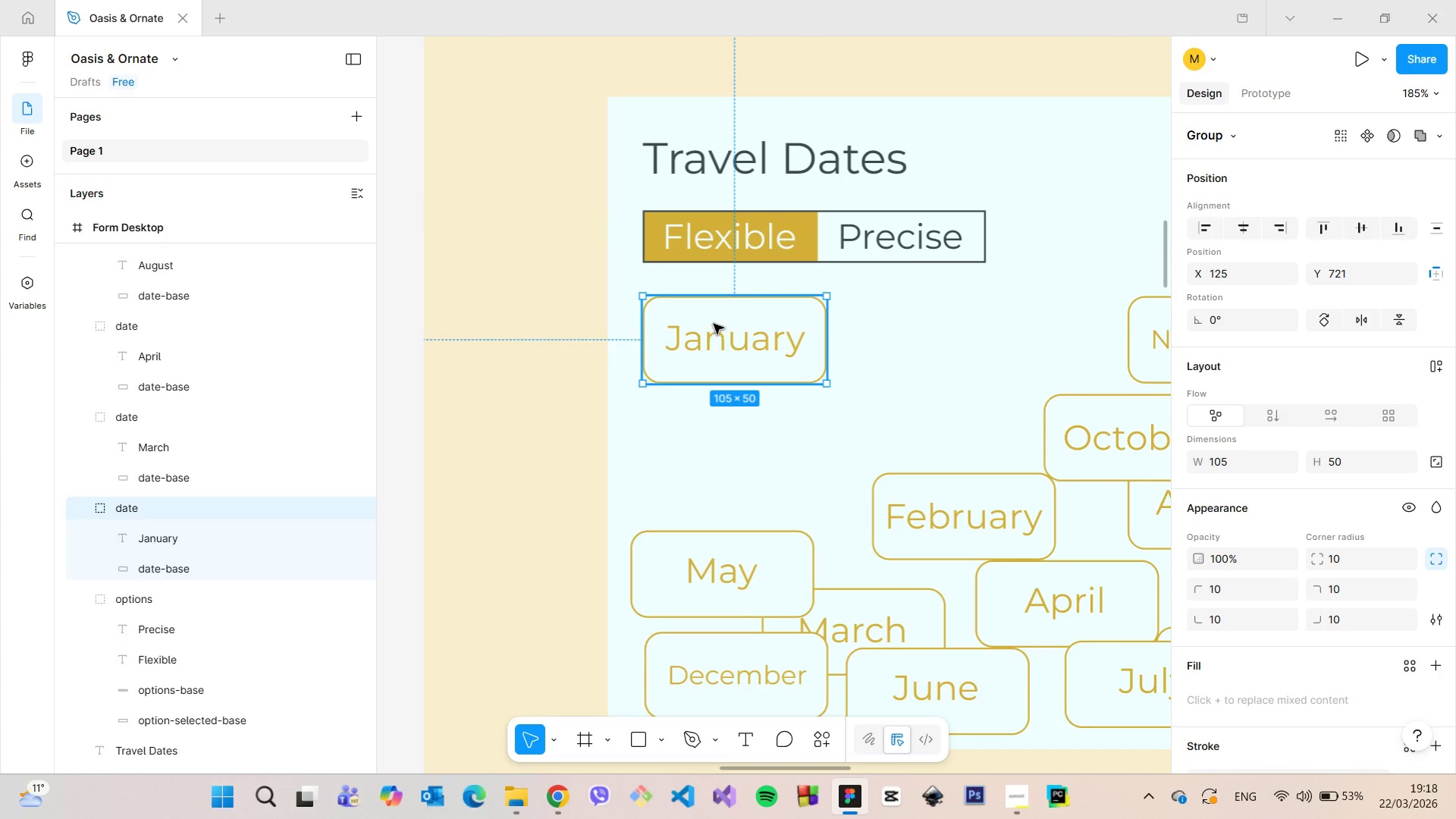 
left_click_drag(start_coordinate=[714, 324], to_coordinate=[713, 356])
 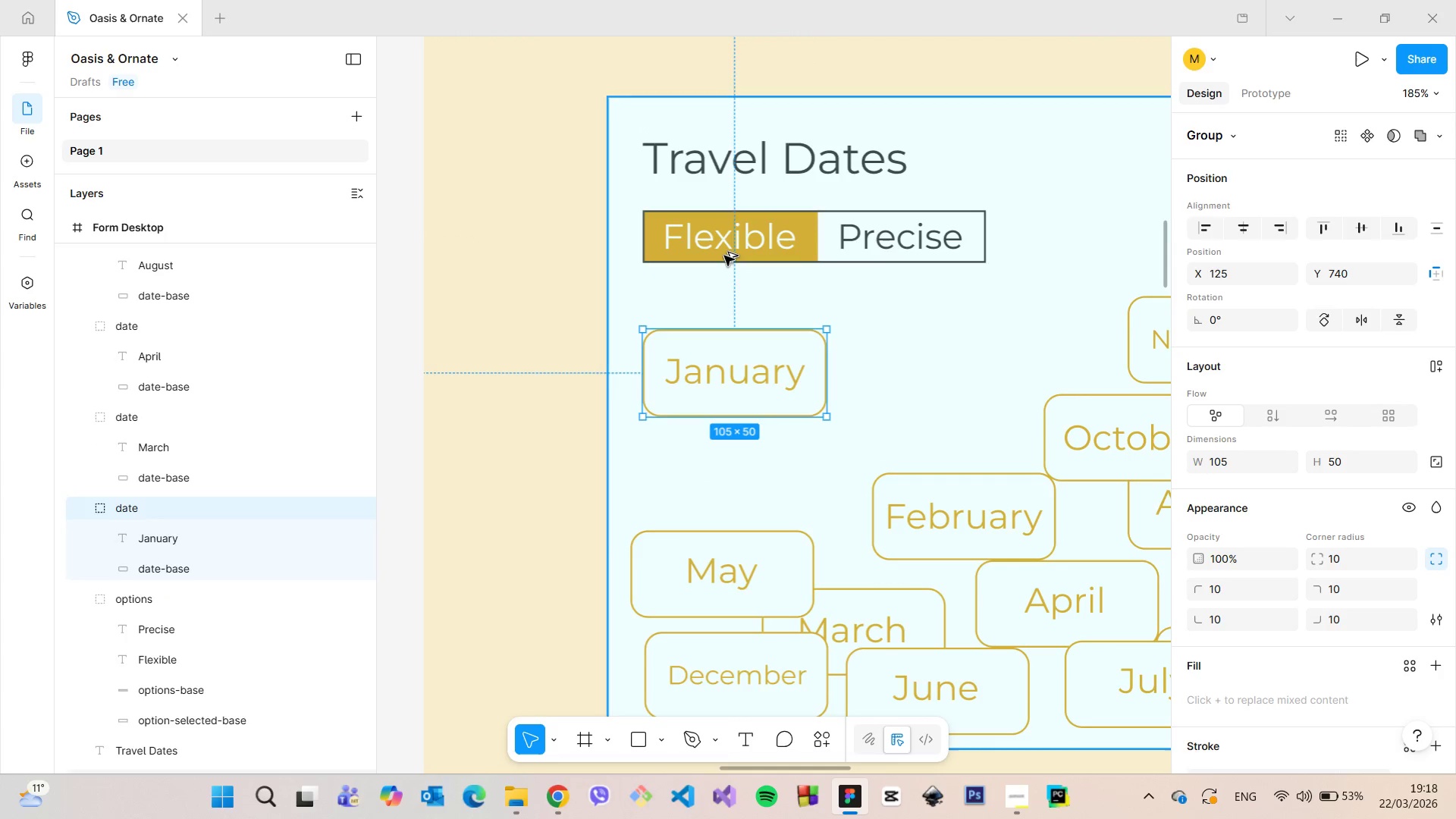 
hold_key(key=AltLeft, duration=0.88)
 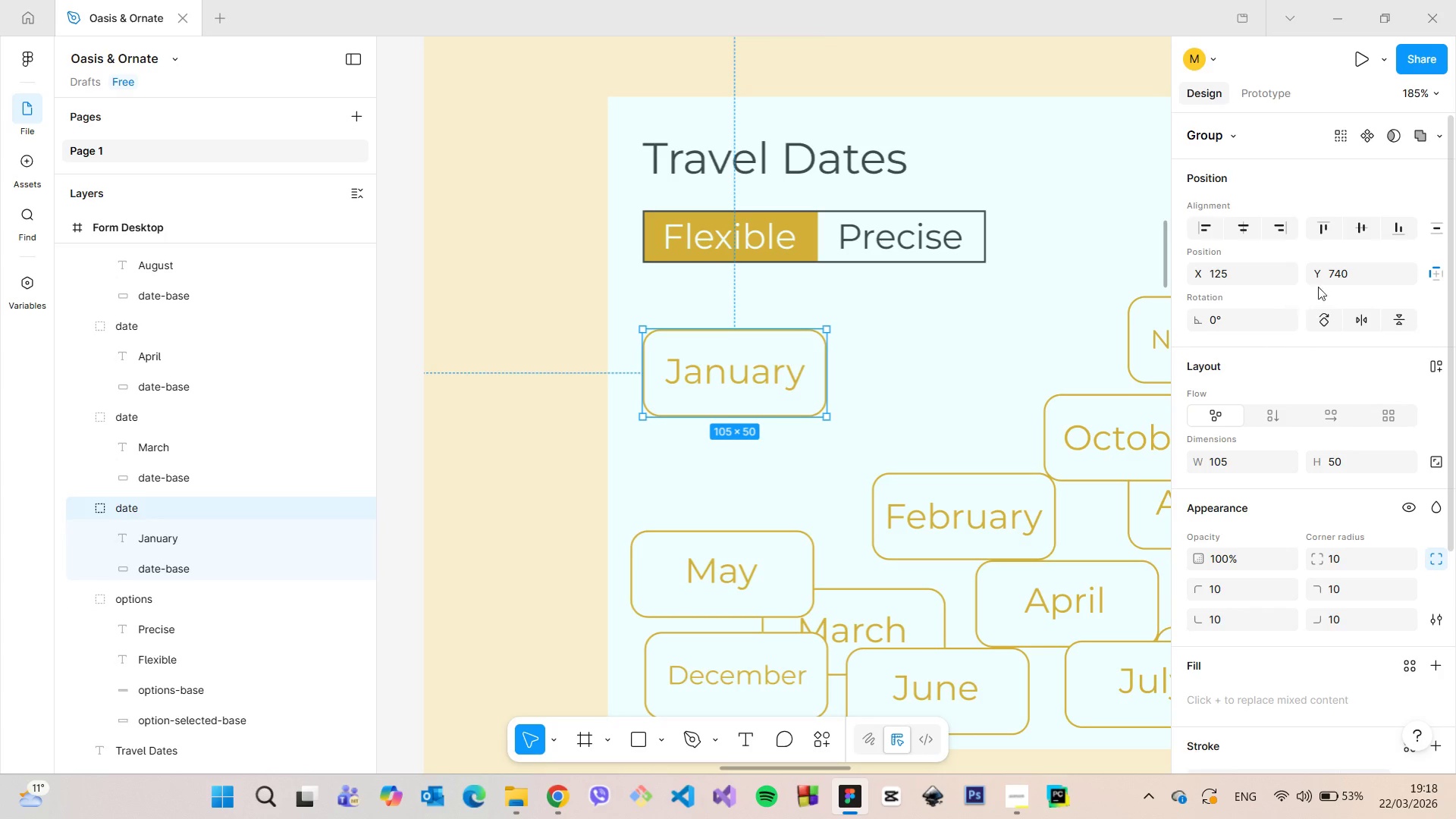 
left_click([1354, 276])
 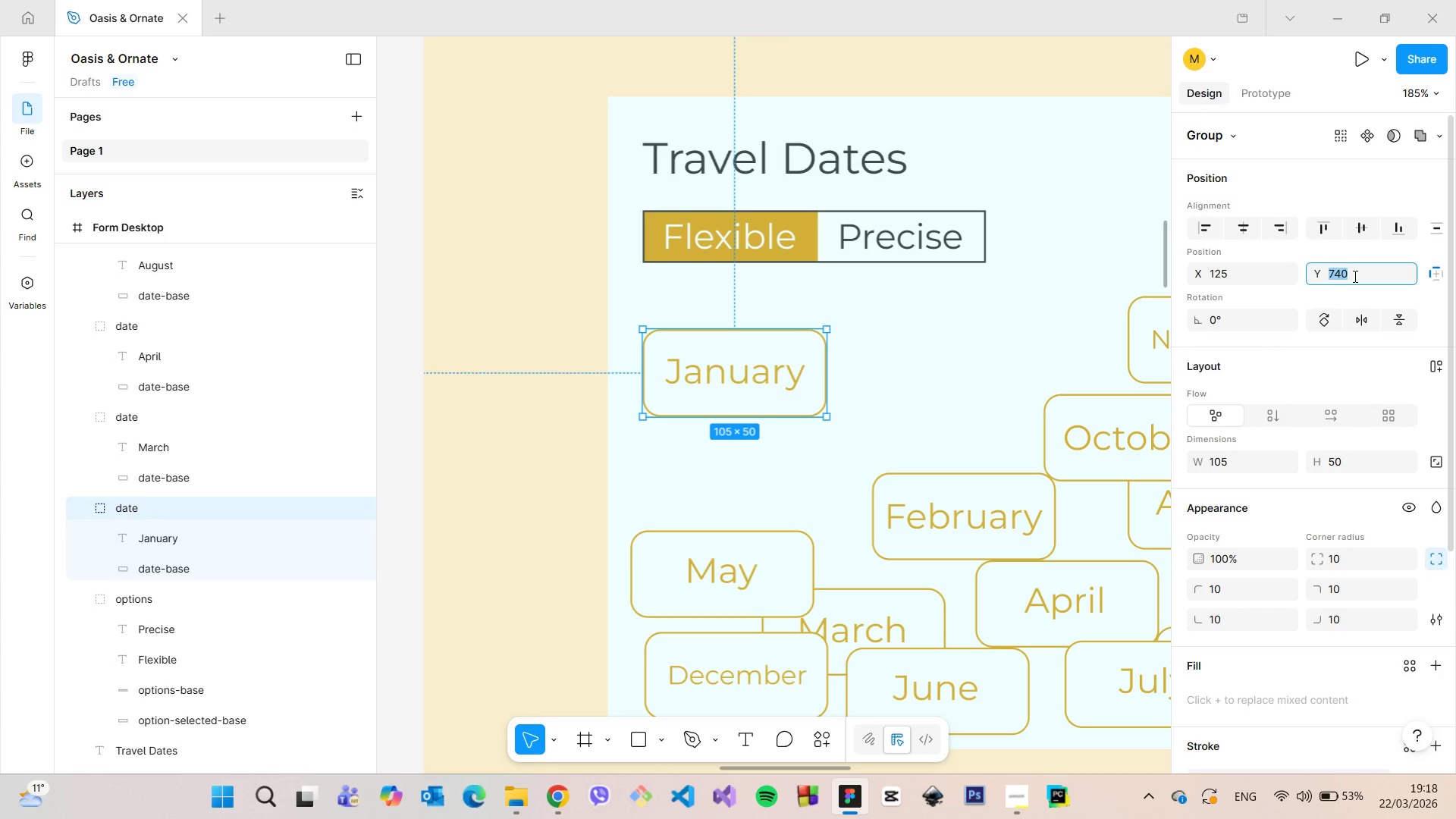 
key(ArrowUp)
 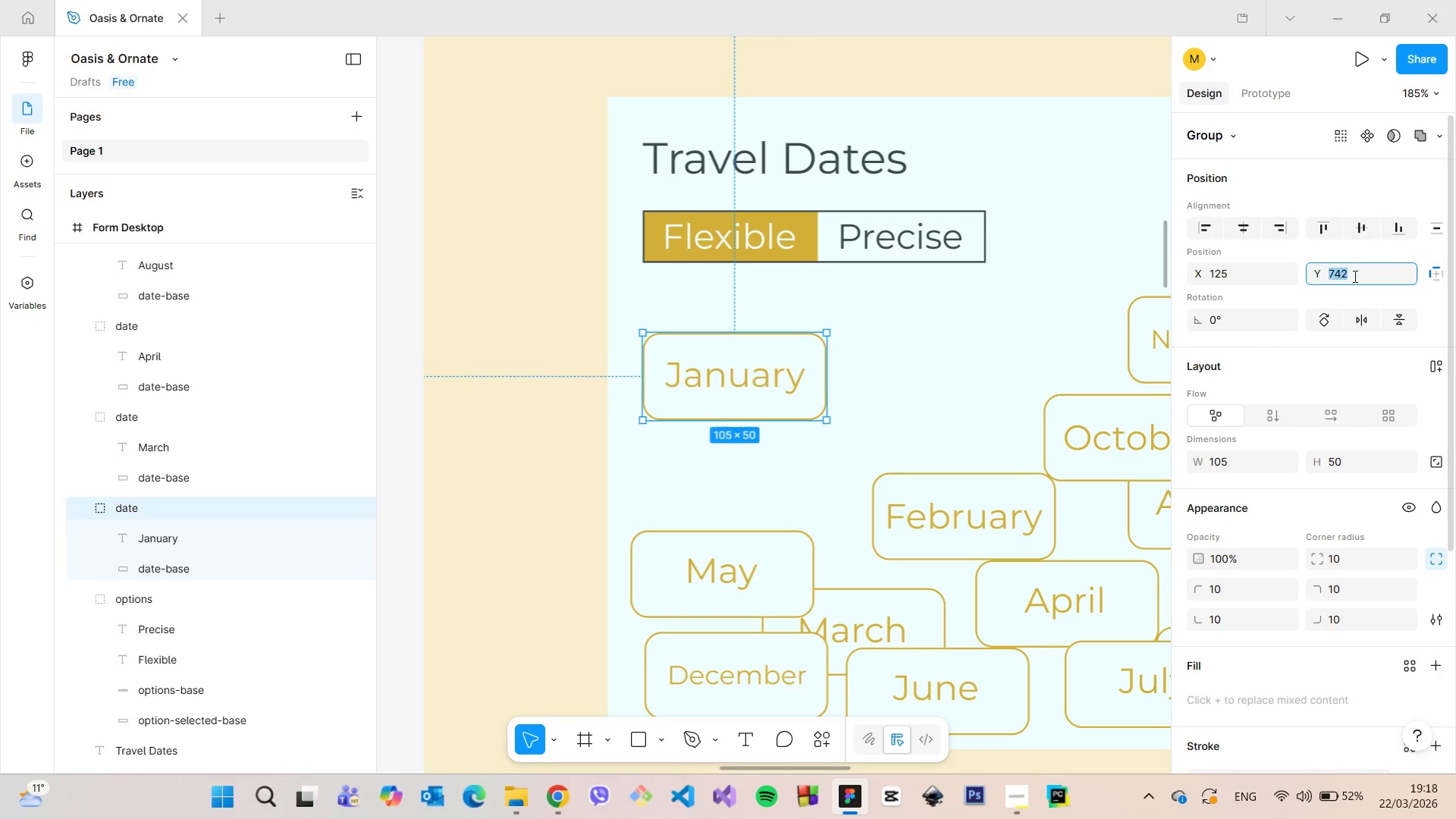 
key(ArrowUp)
 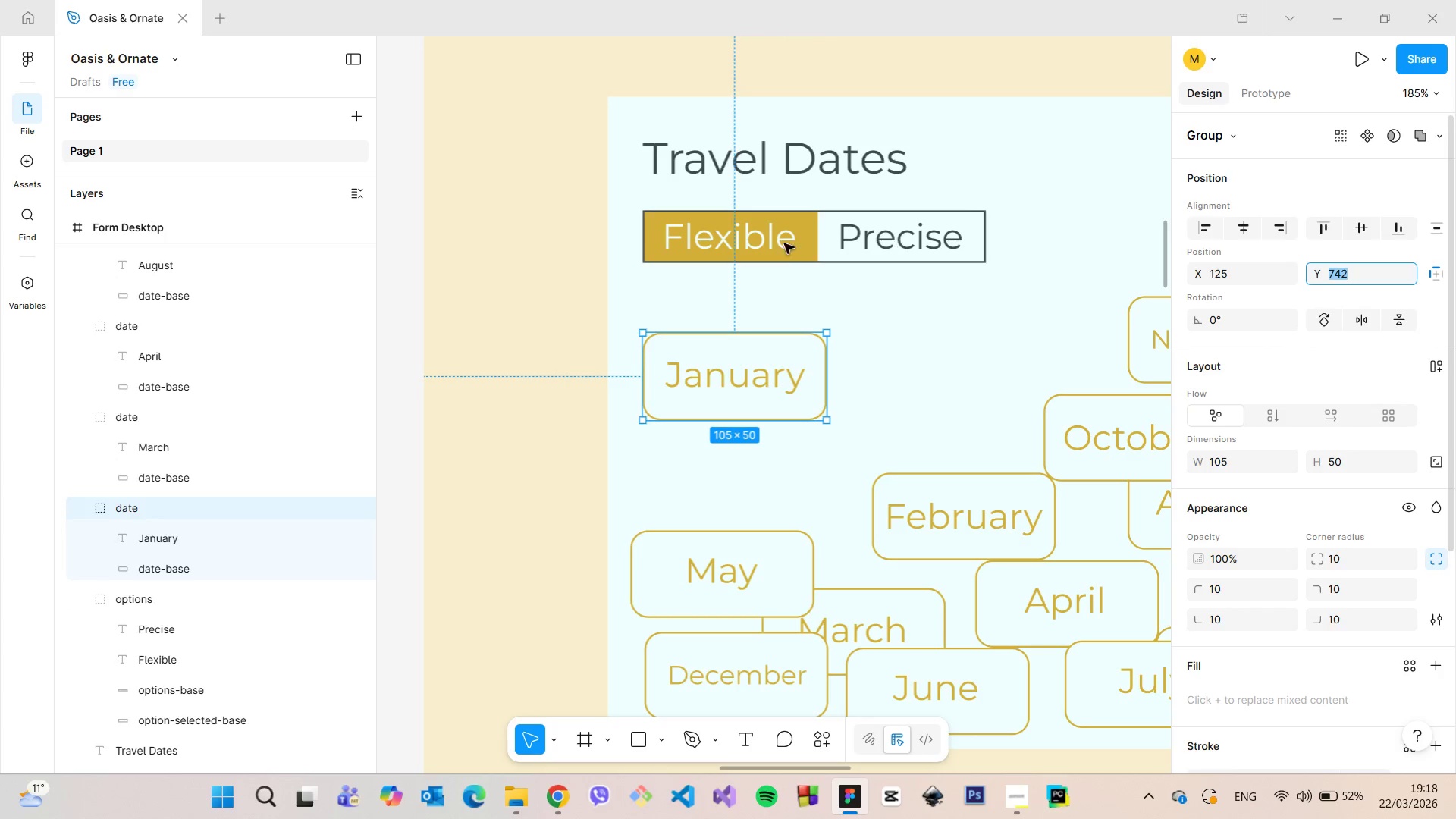 
hold_key(key=AltLeft, duration=1.48)
 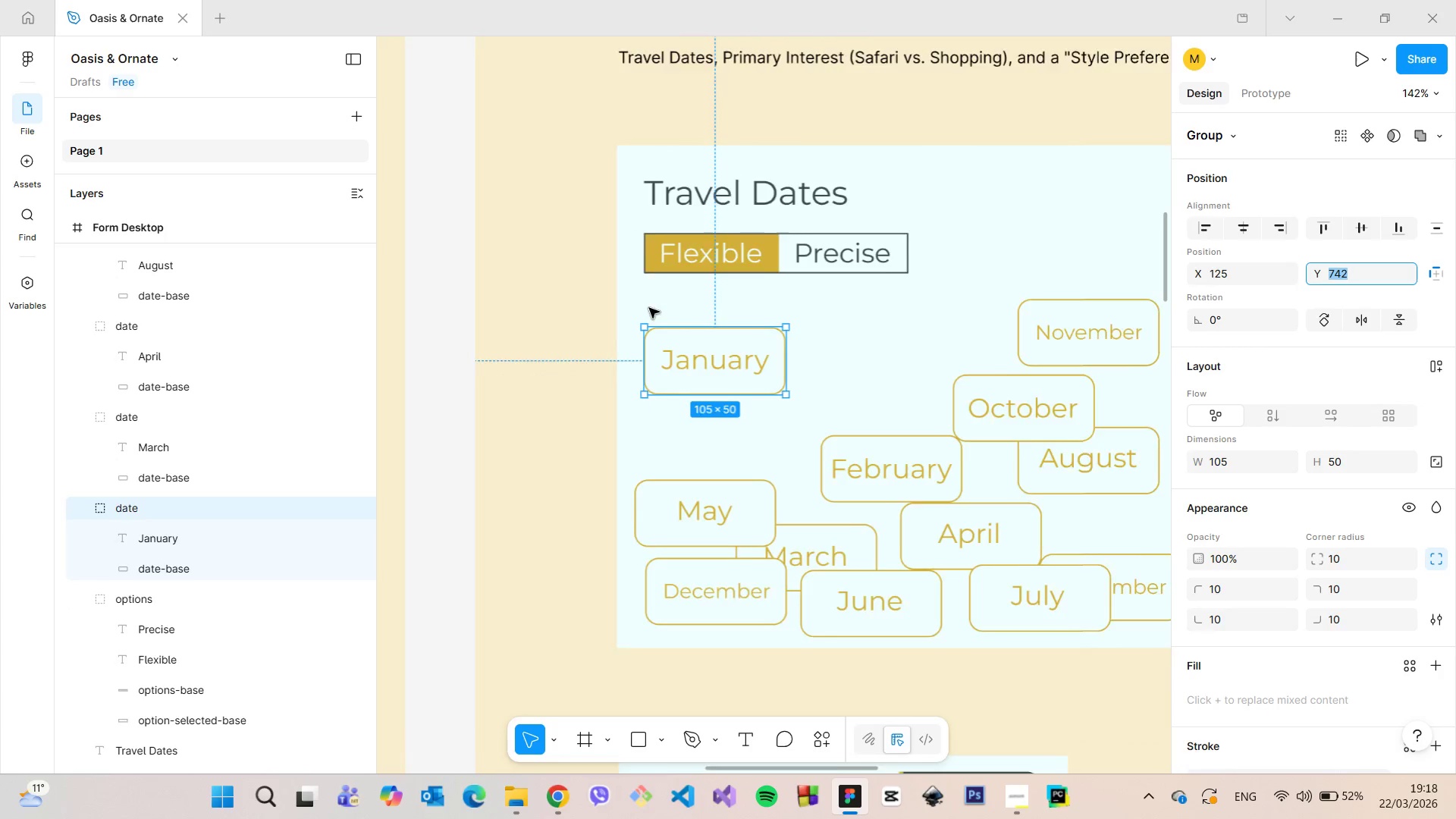 
hold_key(key=AltLeft, duration=8.72)
scroll: coordinate [649, 308], scroll_direction: down, amount: 10.0
 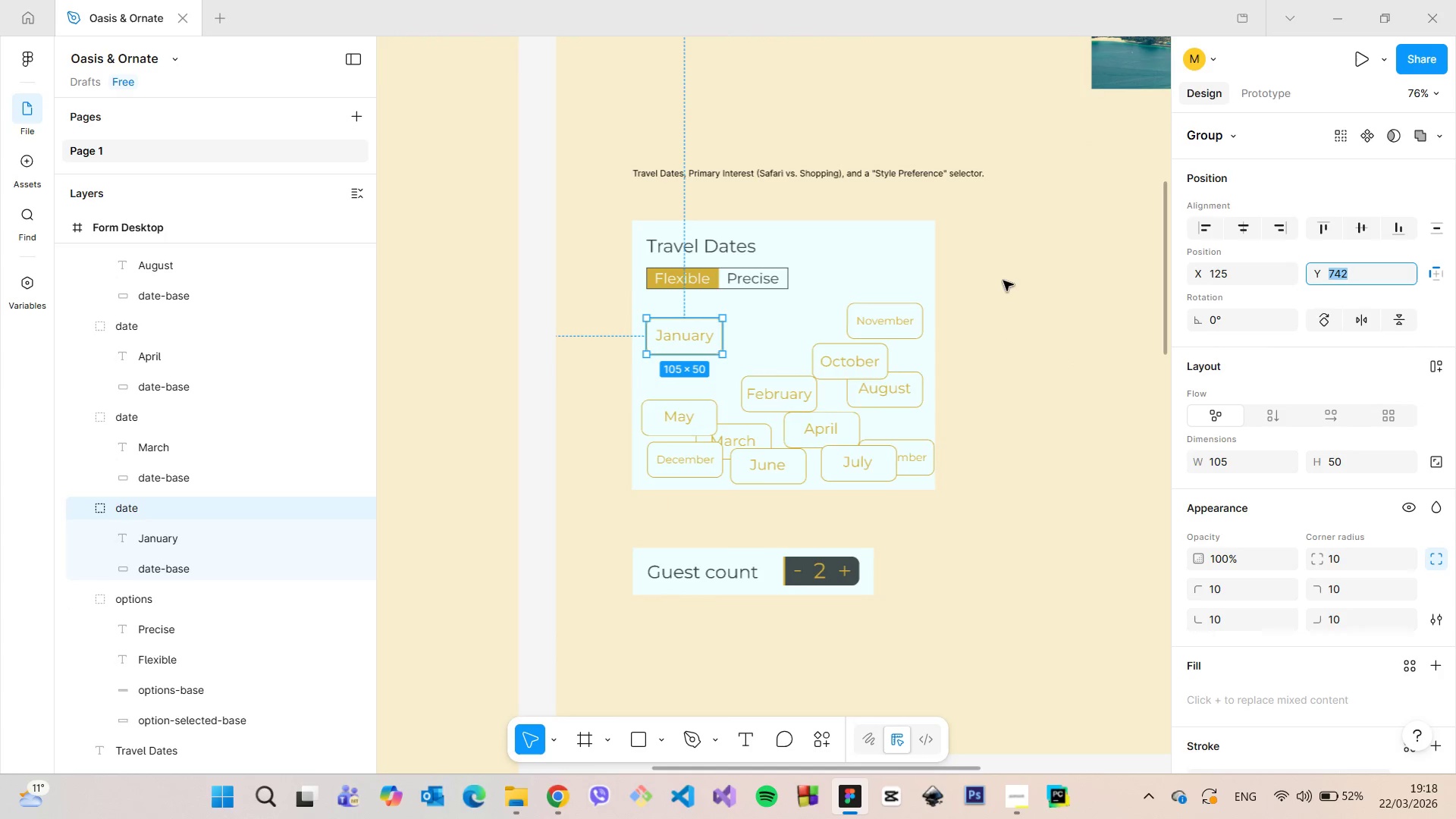 
left_click([1005, 281])
 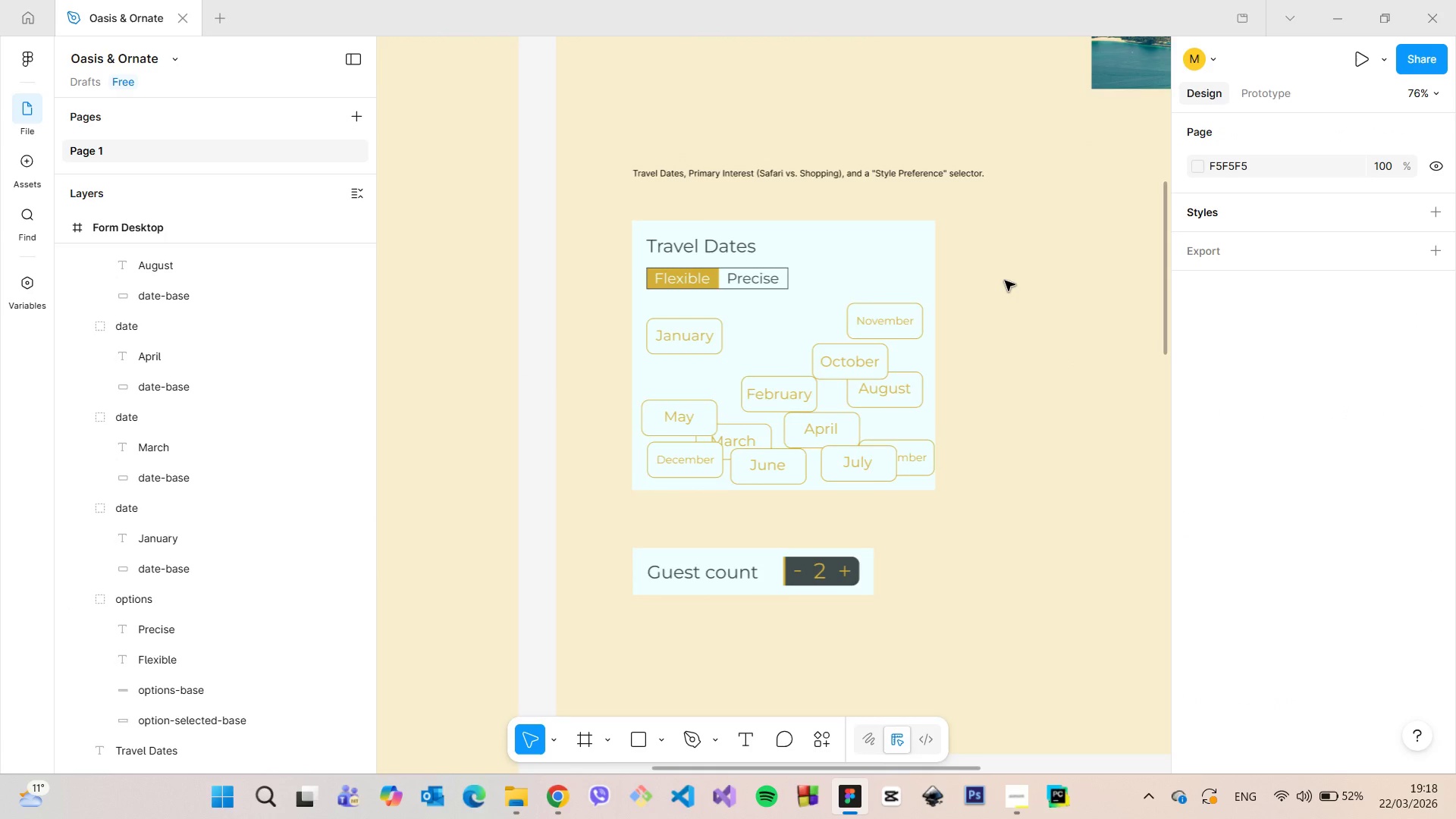 
scroll: coordinate [1005, 281], scroll_direction: down, amount: 3.0
 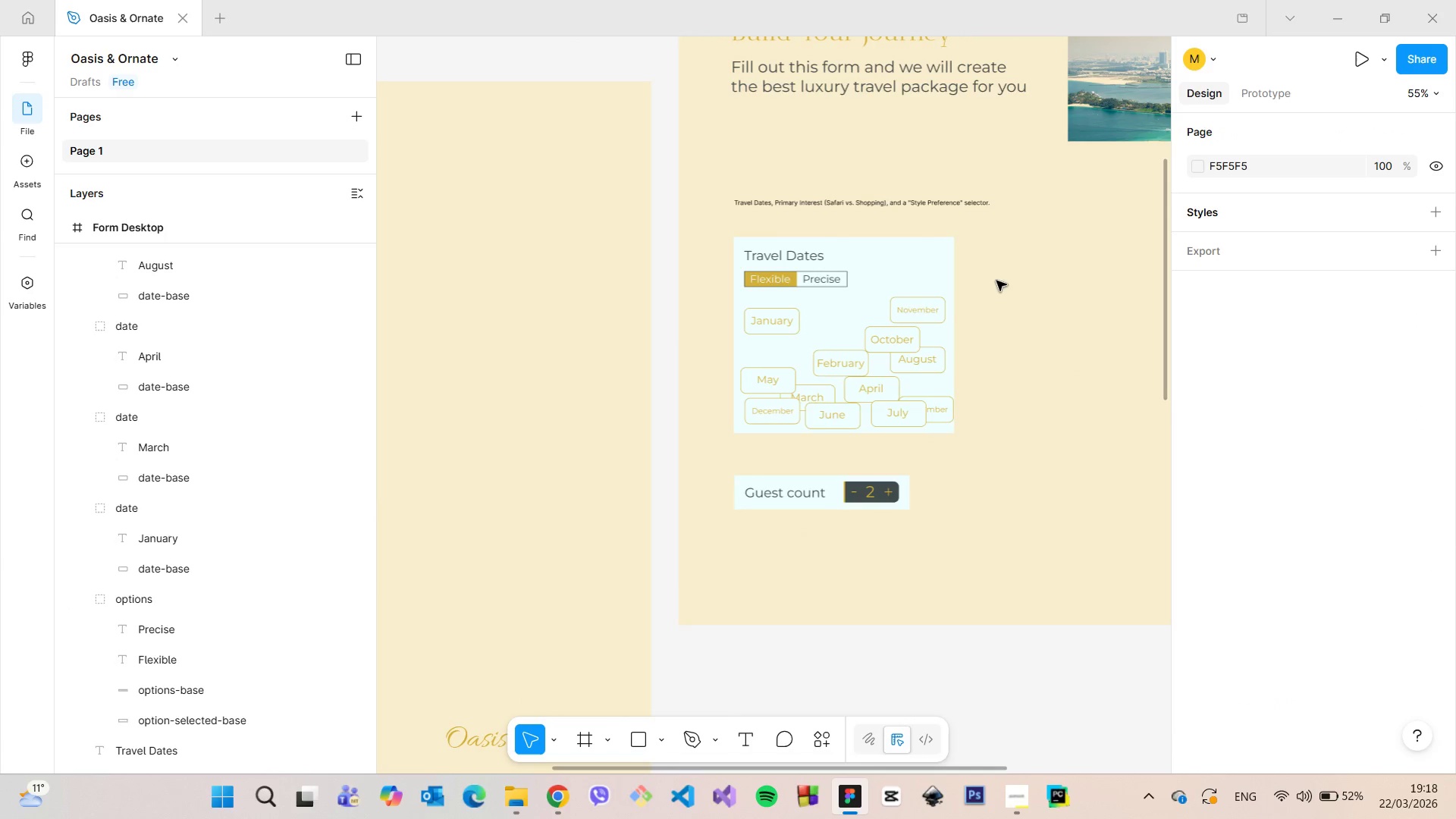 
scroll: coordinate [870, 299], scroll_direction: up, amount: 6.0
 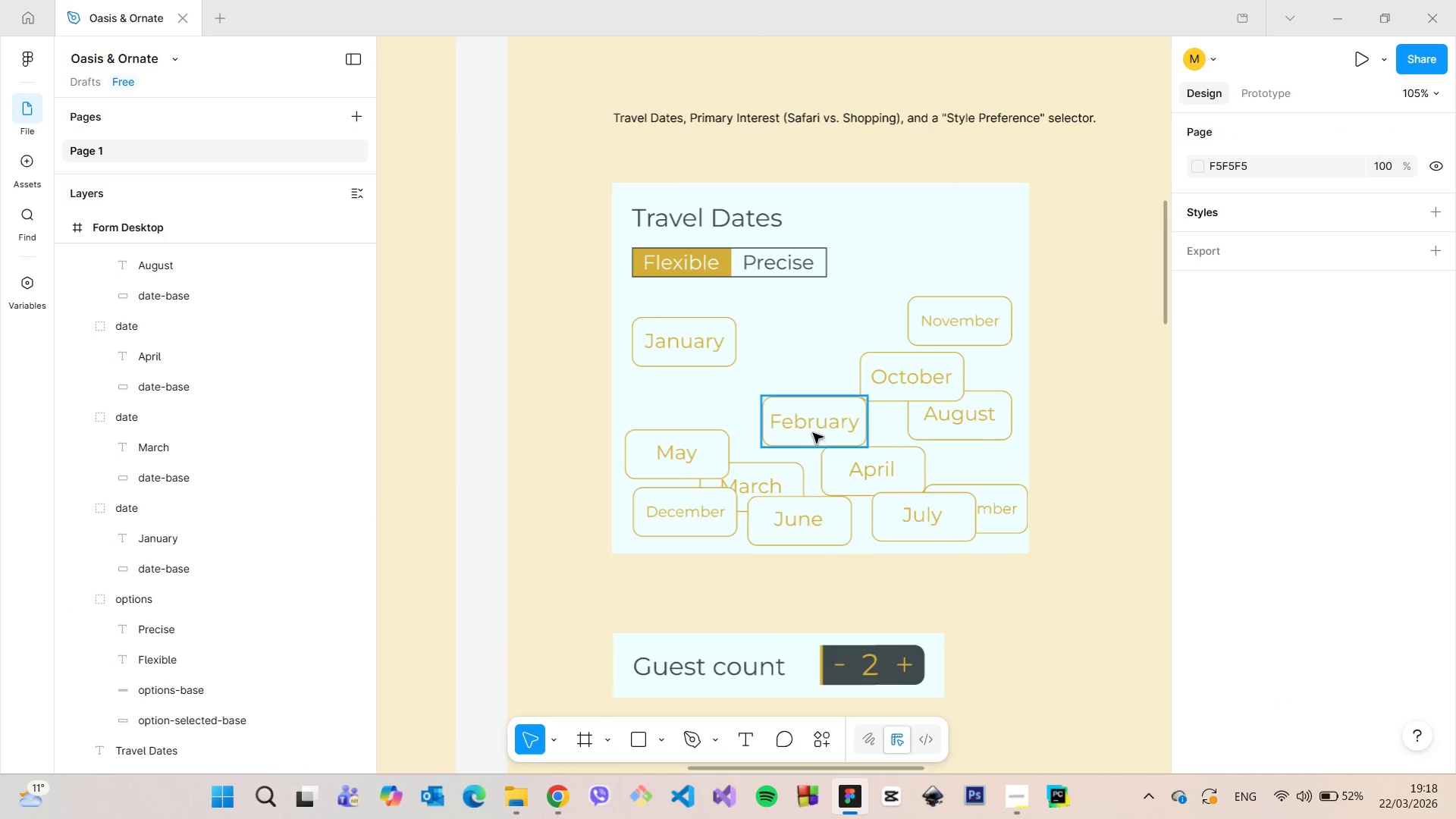 
left_click([814, 432])
 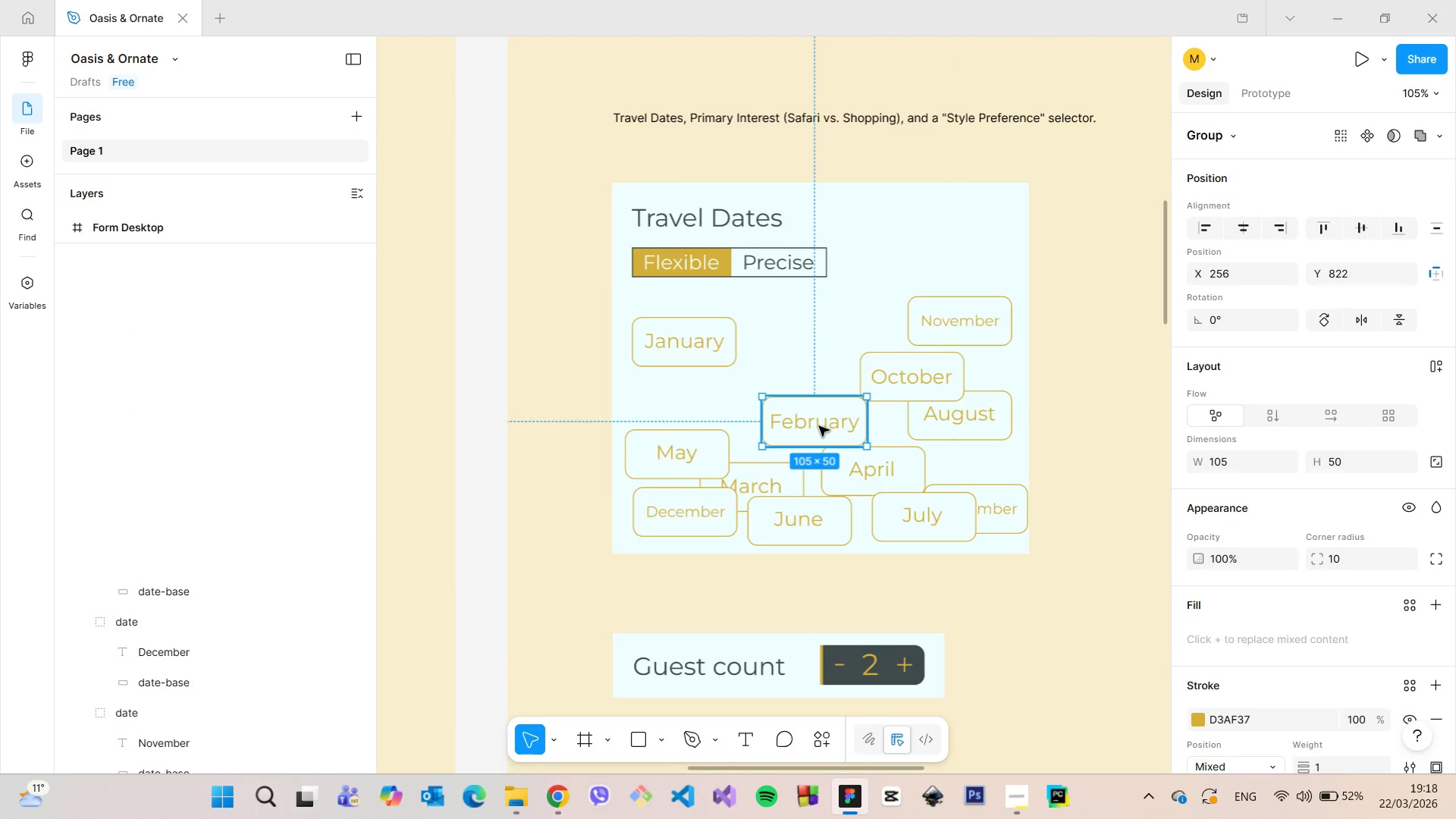 
left_click_drag(start_coordinate=[814, 424], to_coordinate=[797, 344])
 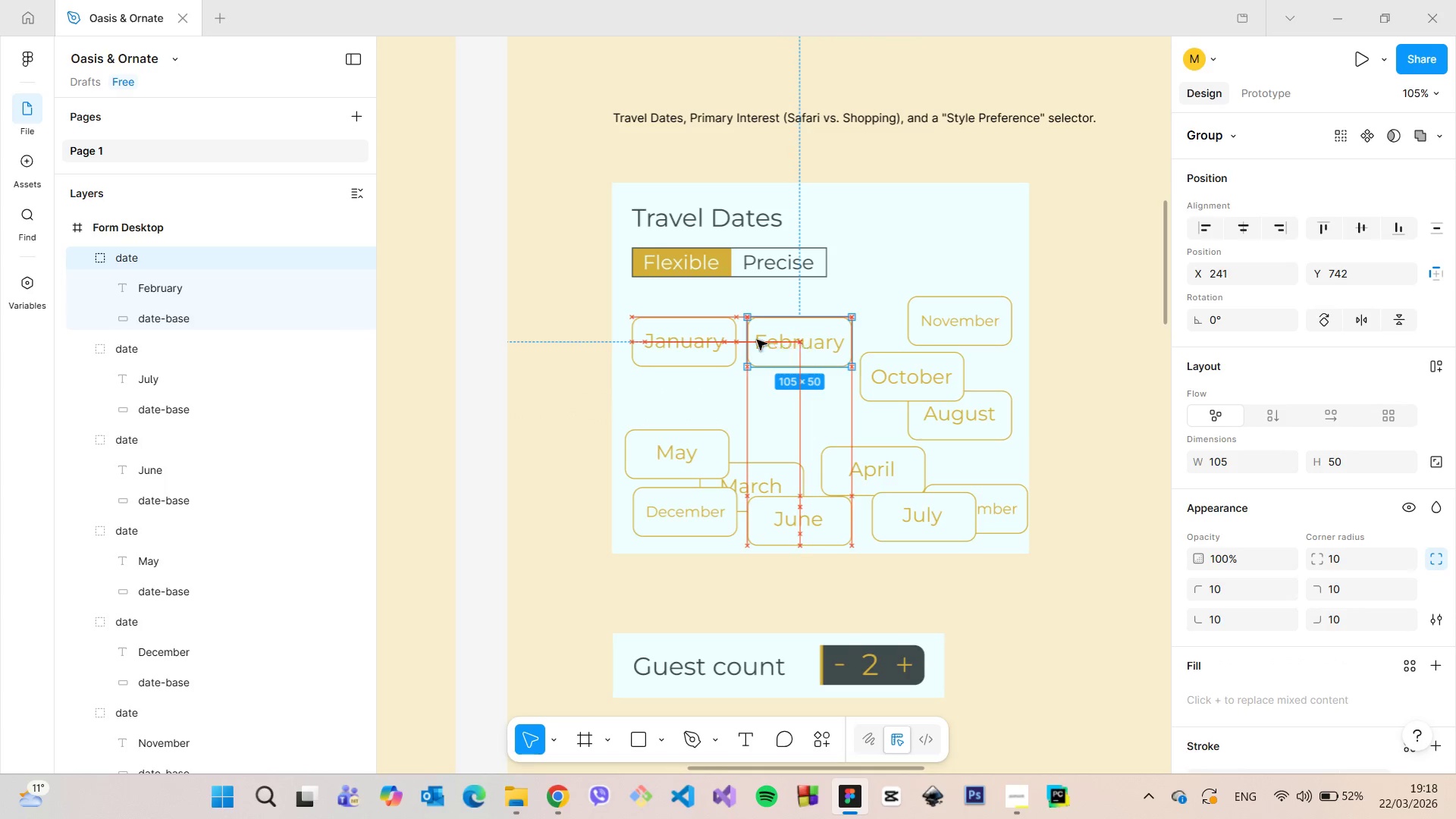 
hold_key(key=AltLeft, duration=0.84)
 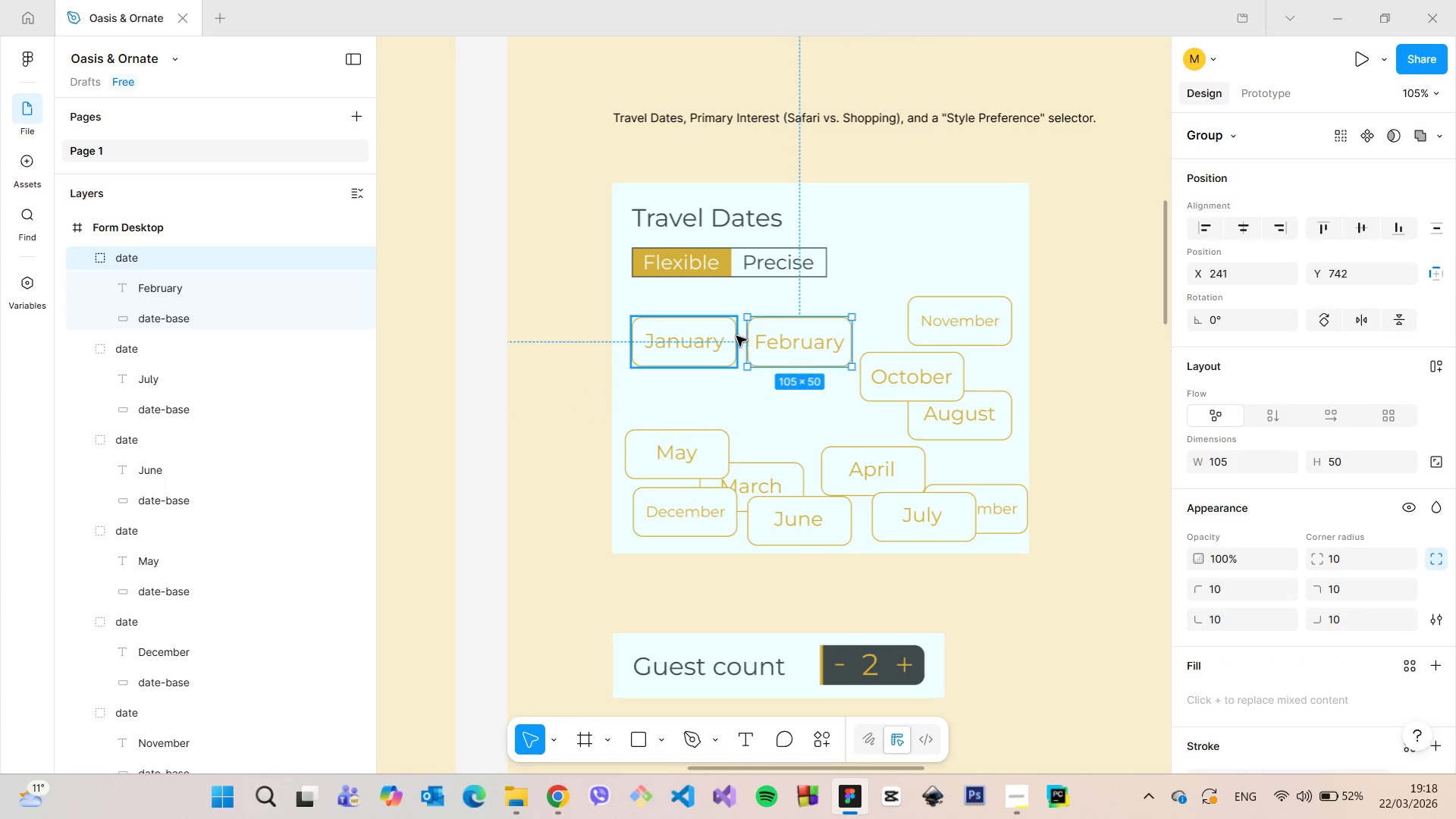 
scroll: coordinate [736, 336], scroll_direction: up, amount: 3.0
 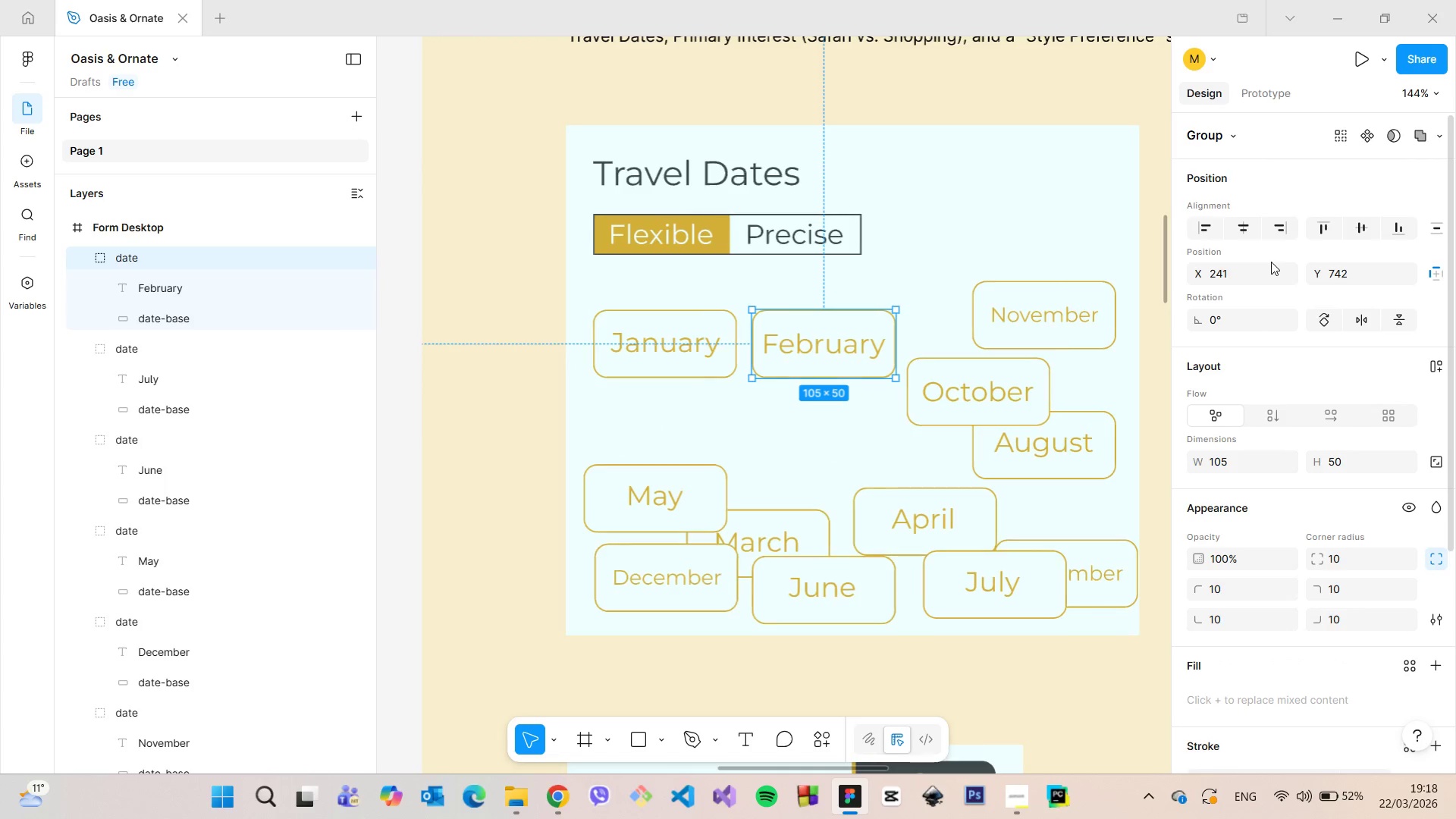 
left_click([1263, 273])
 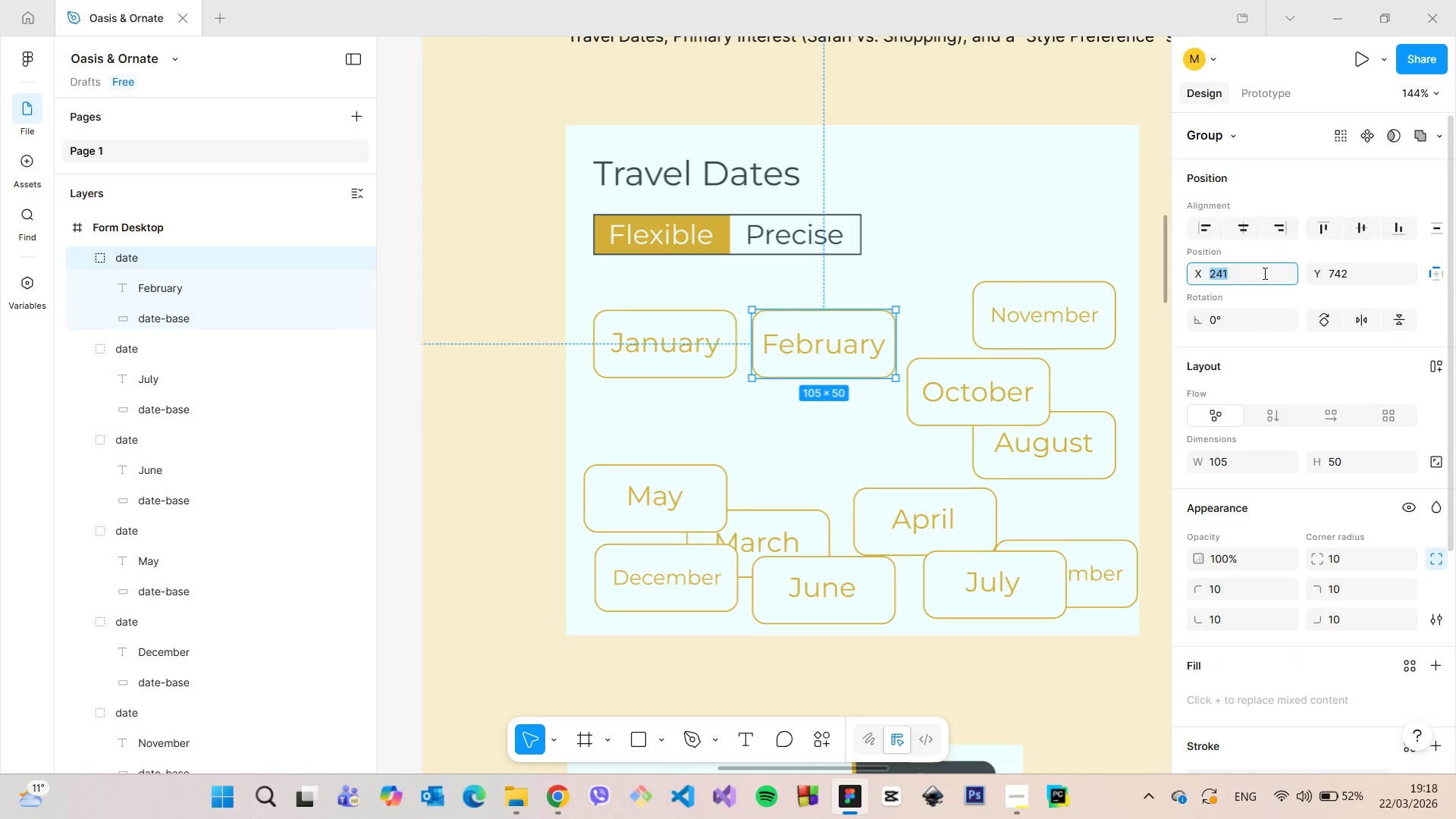 
key(ArrowDown)
 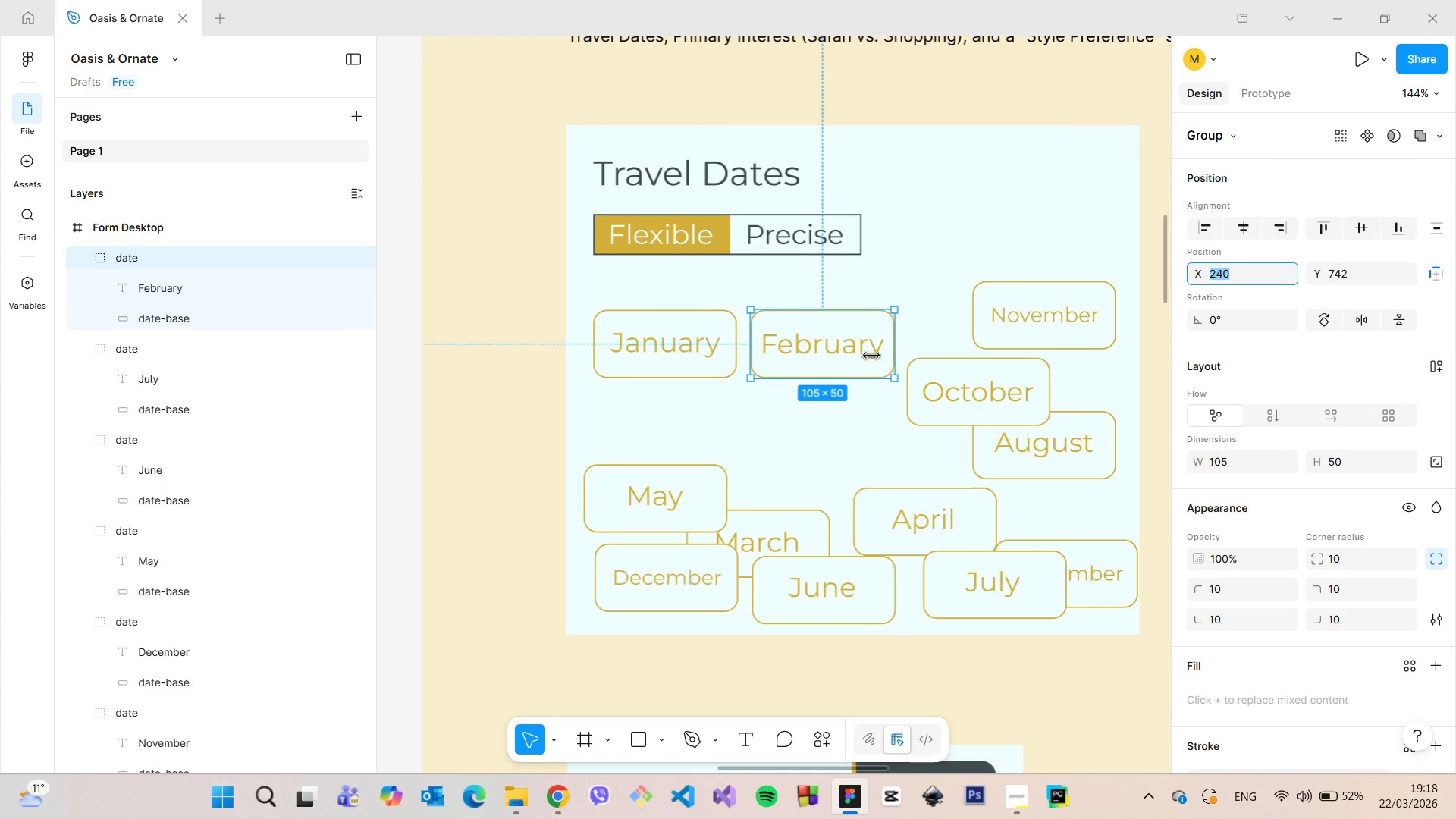 
hold_key(key=AltLeft, duration=0.92)
 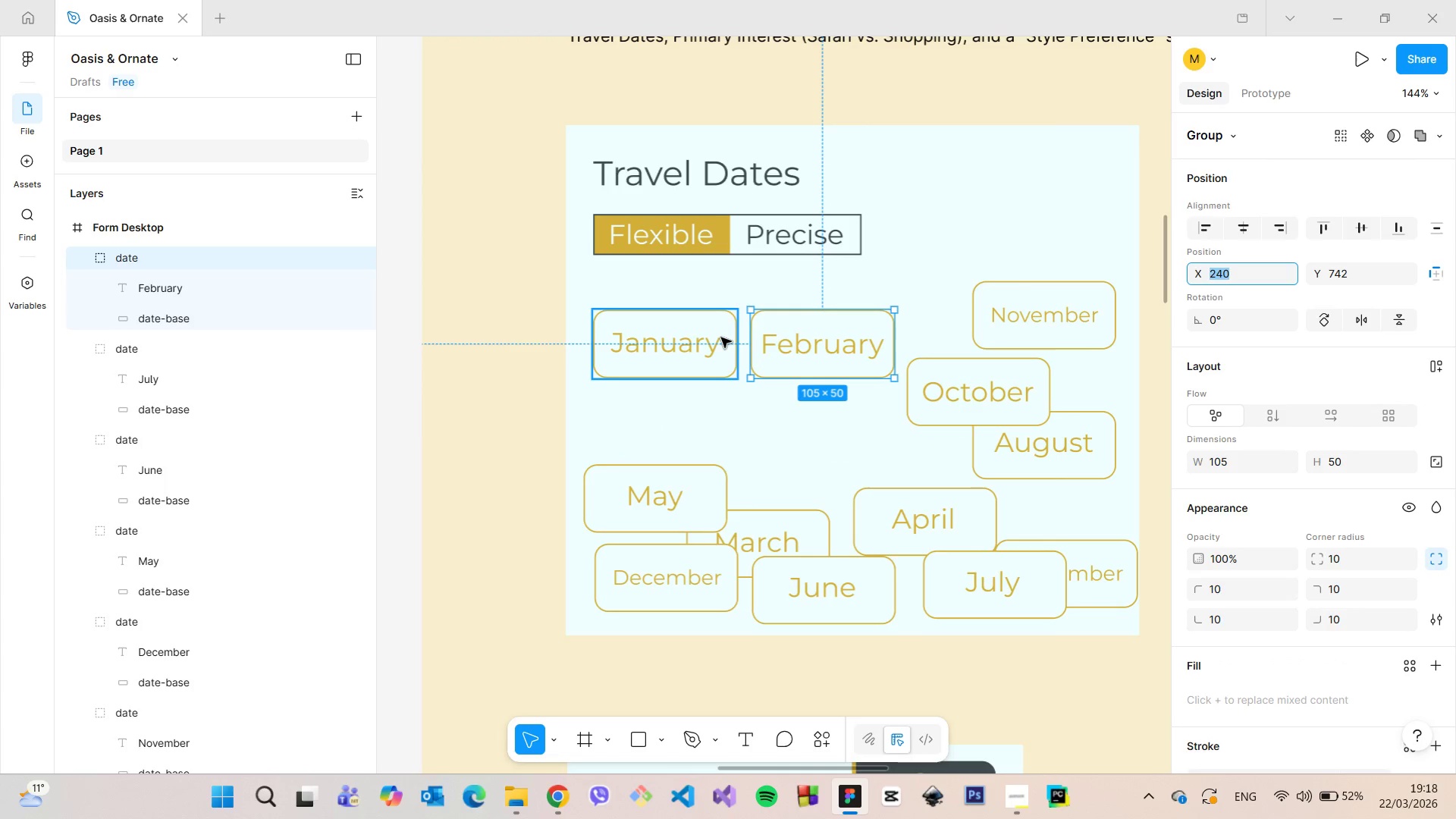 
left_click([721, 337])
 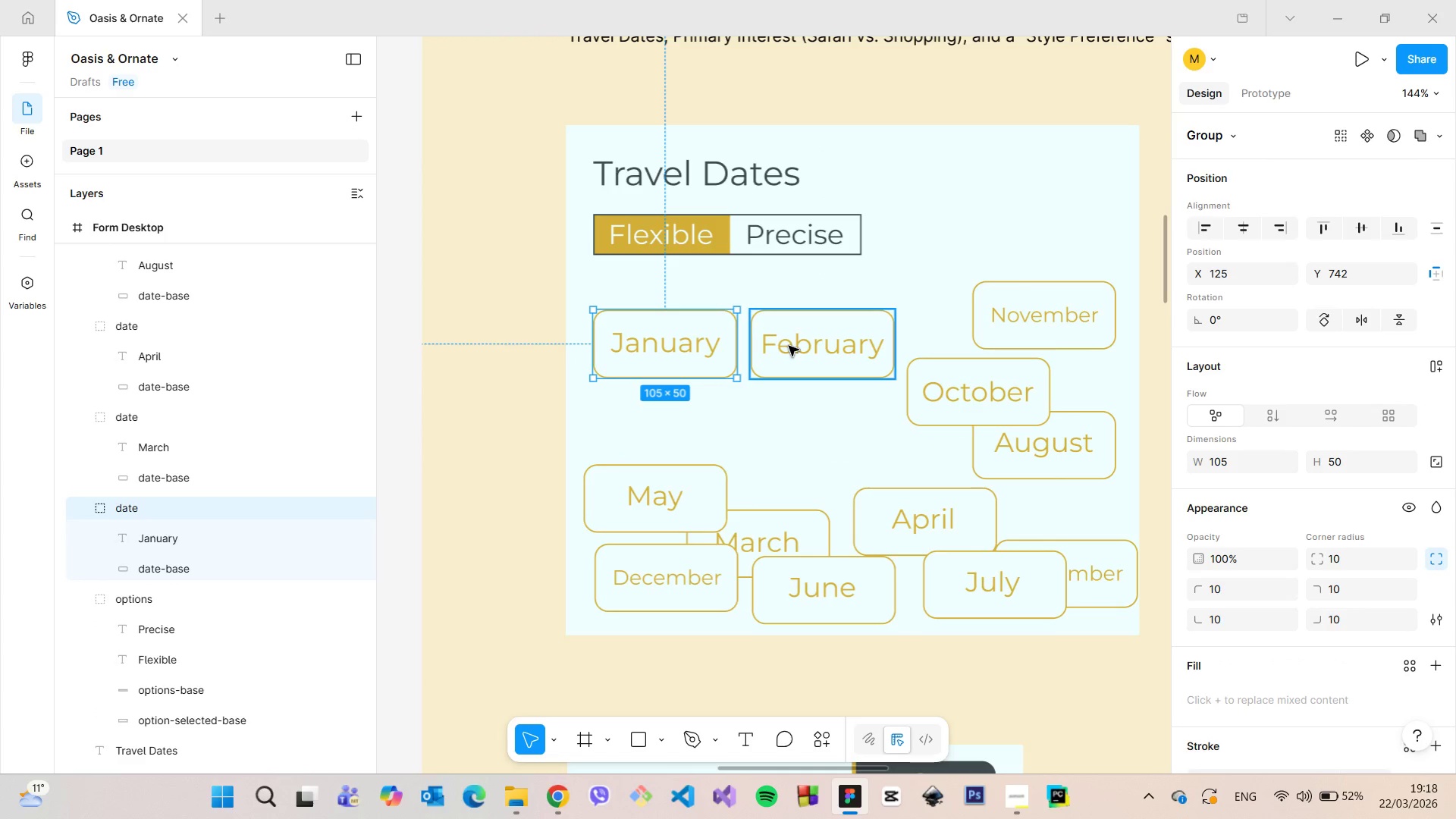 
left_click([789, 346])
 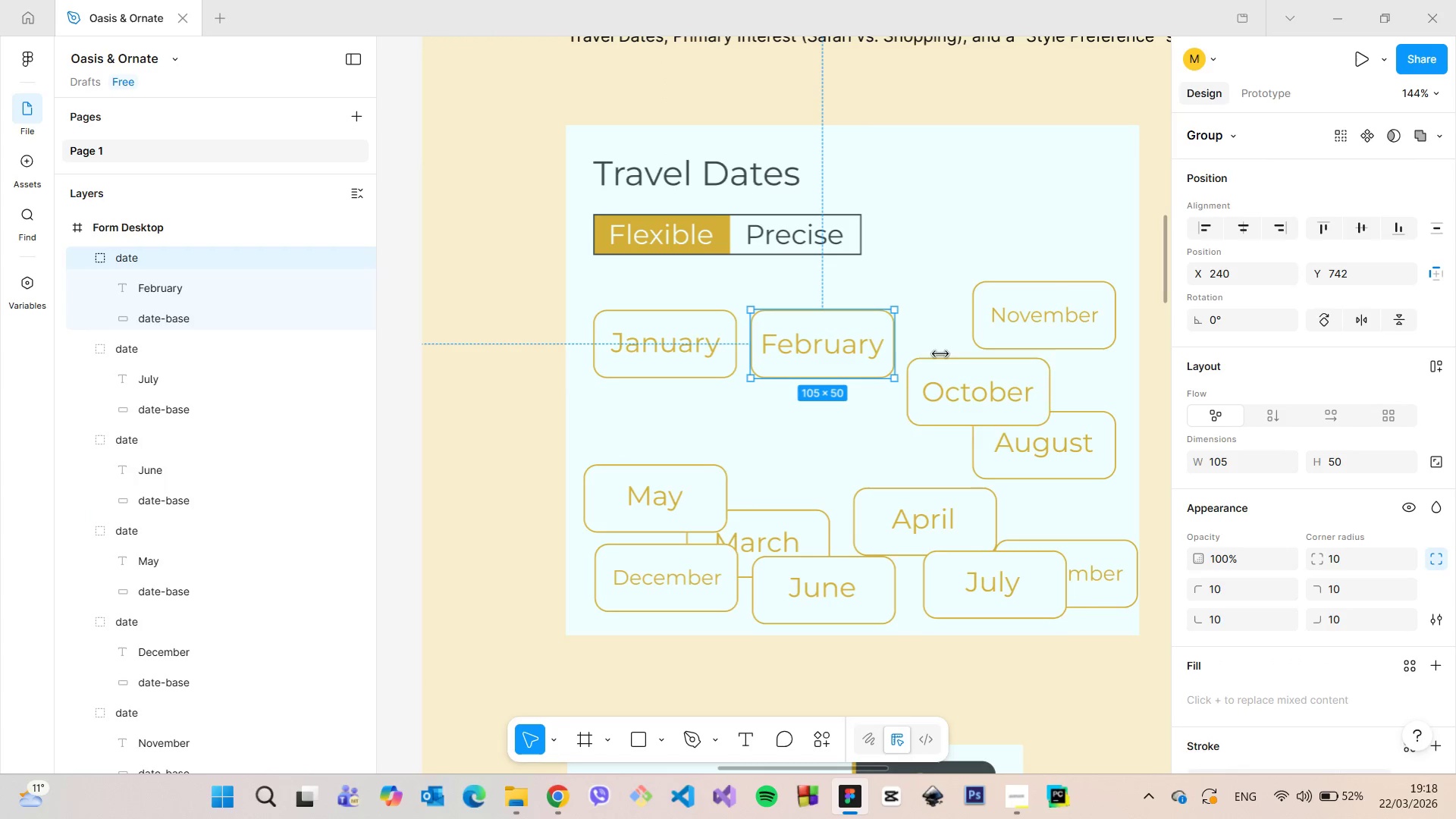 
left_click([1034, 330])
 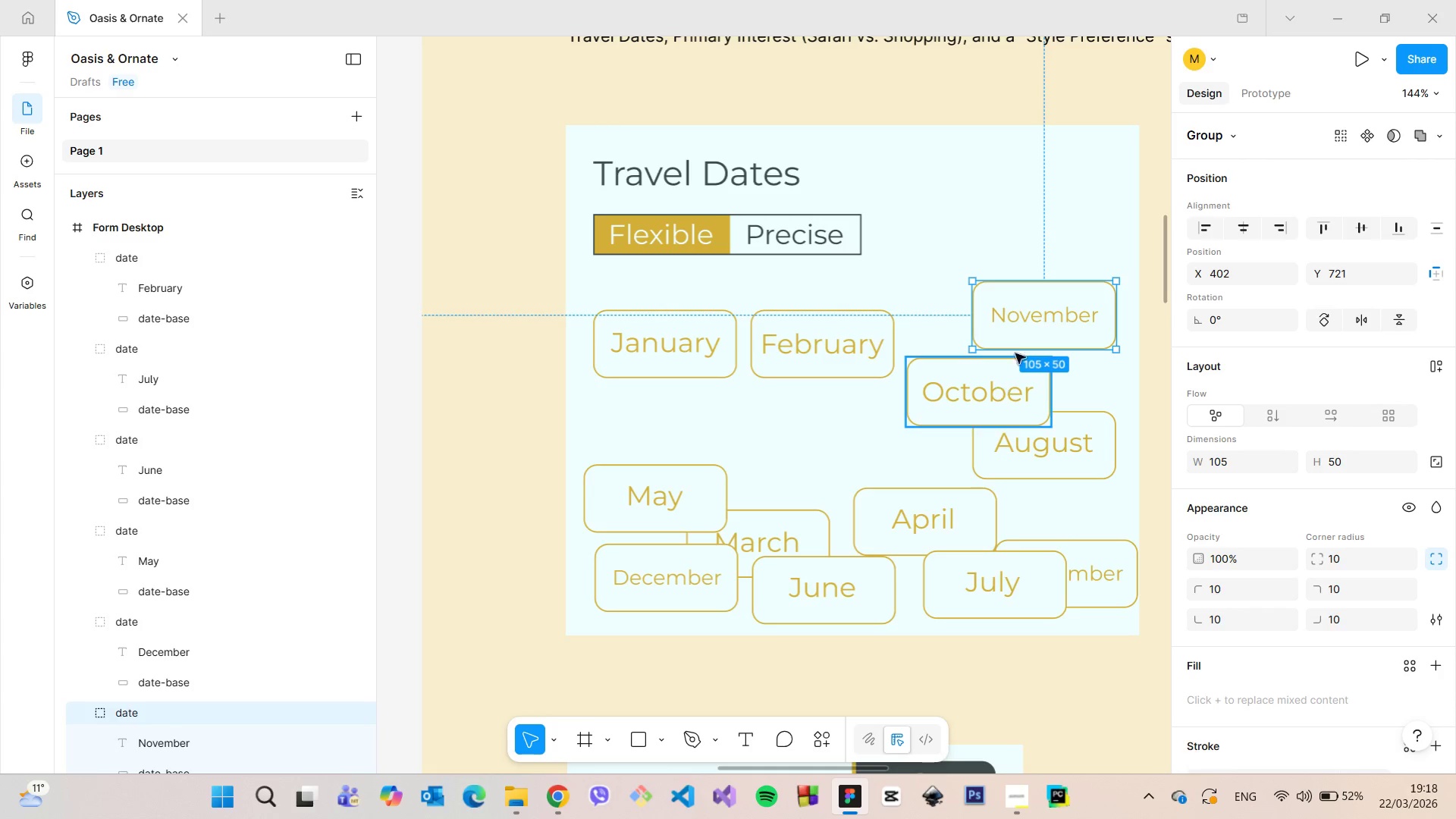 
left_click_drag(start_coordinate=[1047, 320], to_coordinate=[812, 438])
 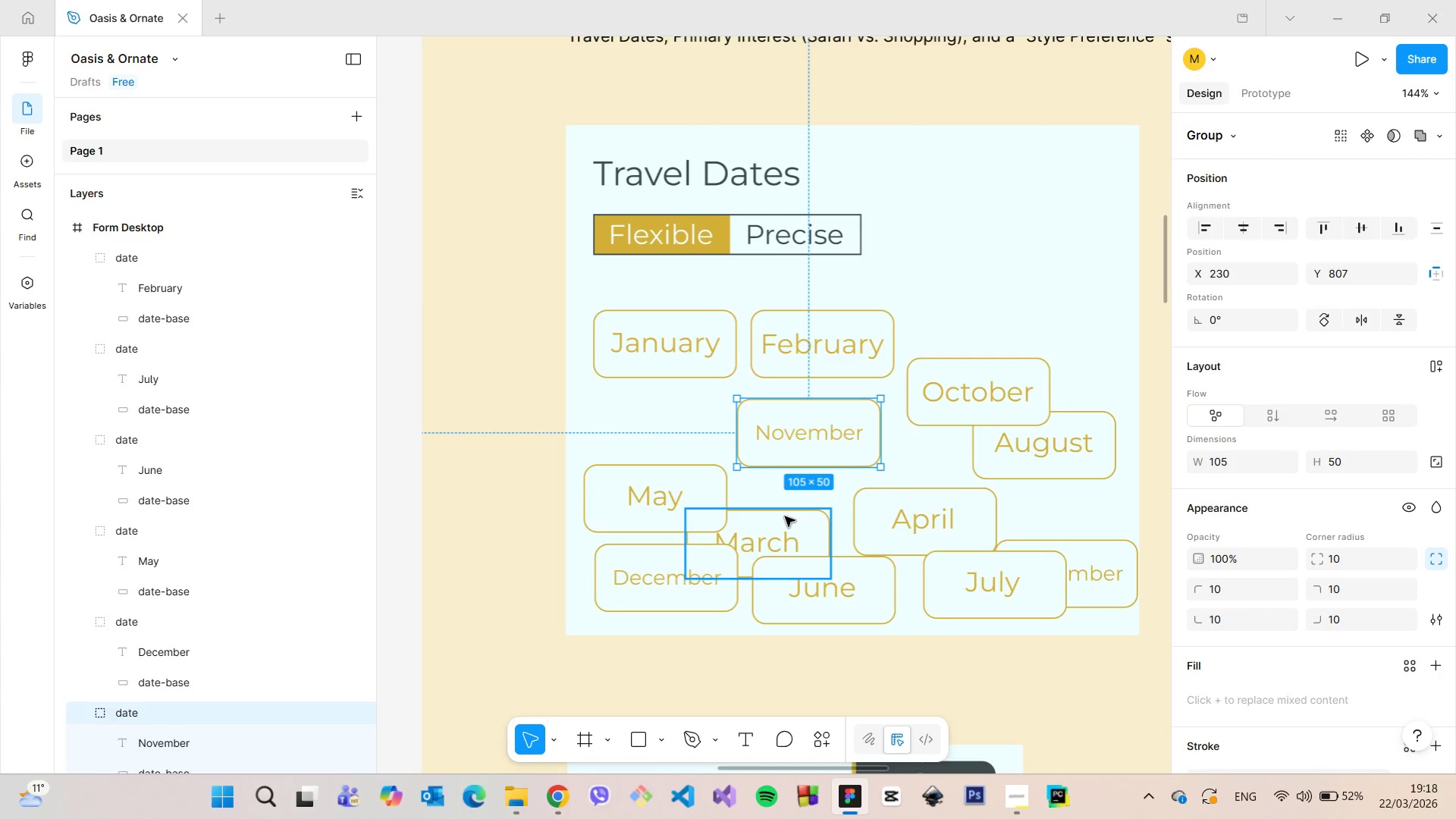 
left_click([785, 516])
 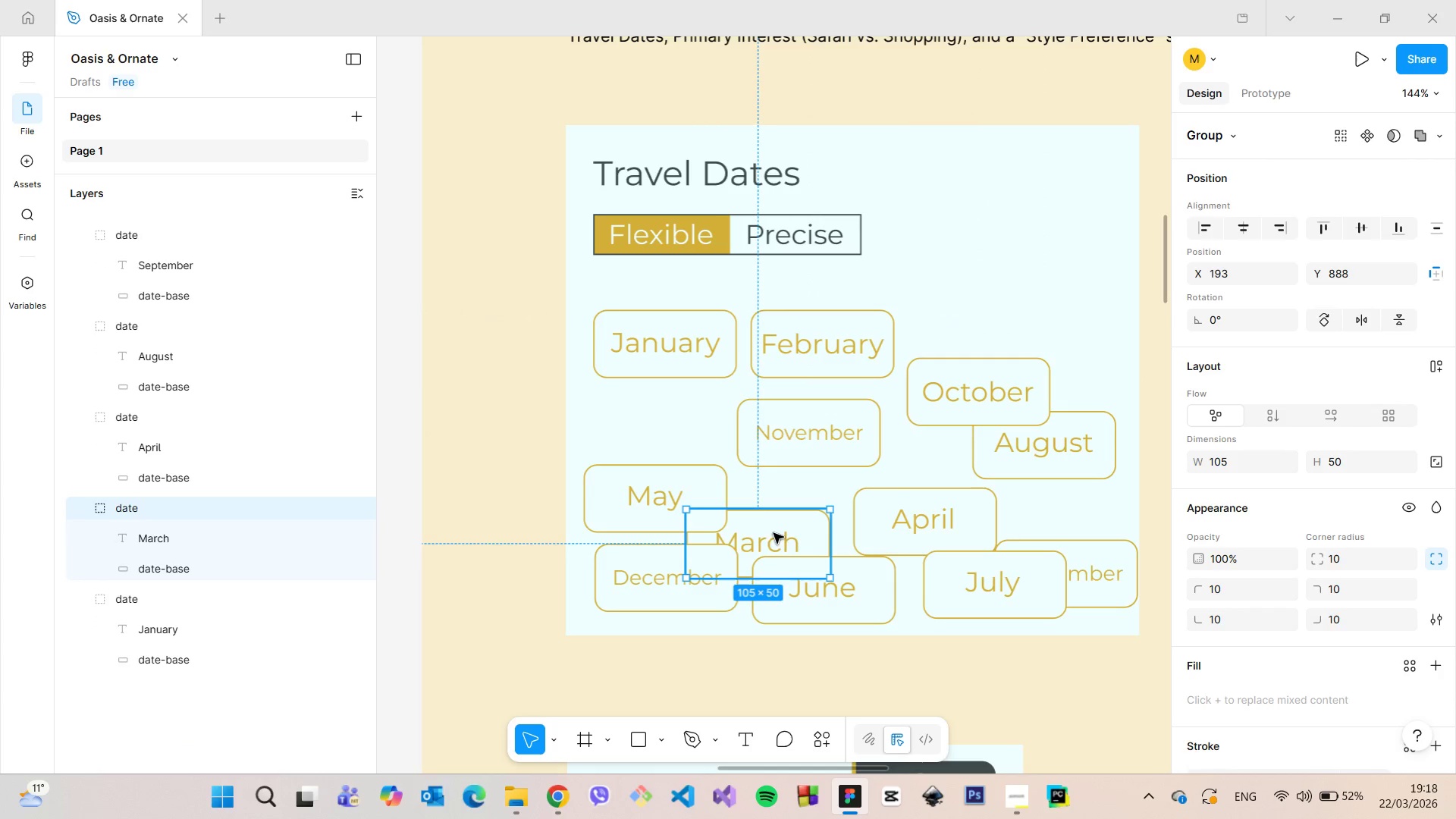 
left_click_drag(start_coordinate=[774, 535], to_coordinate=[1047, 343])
 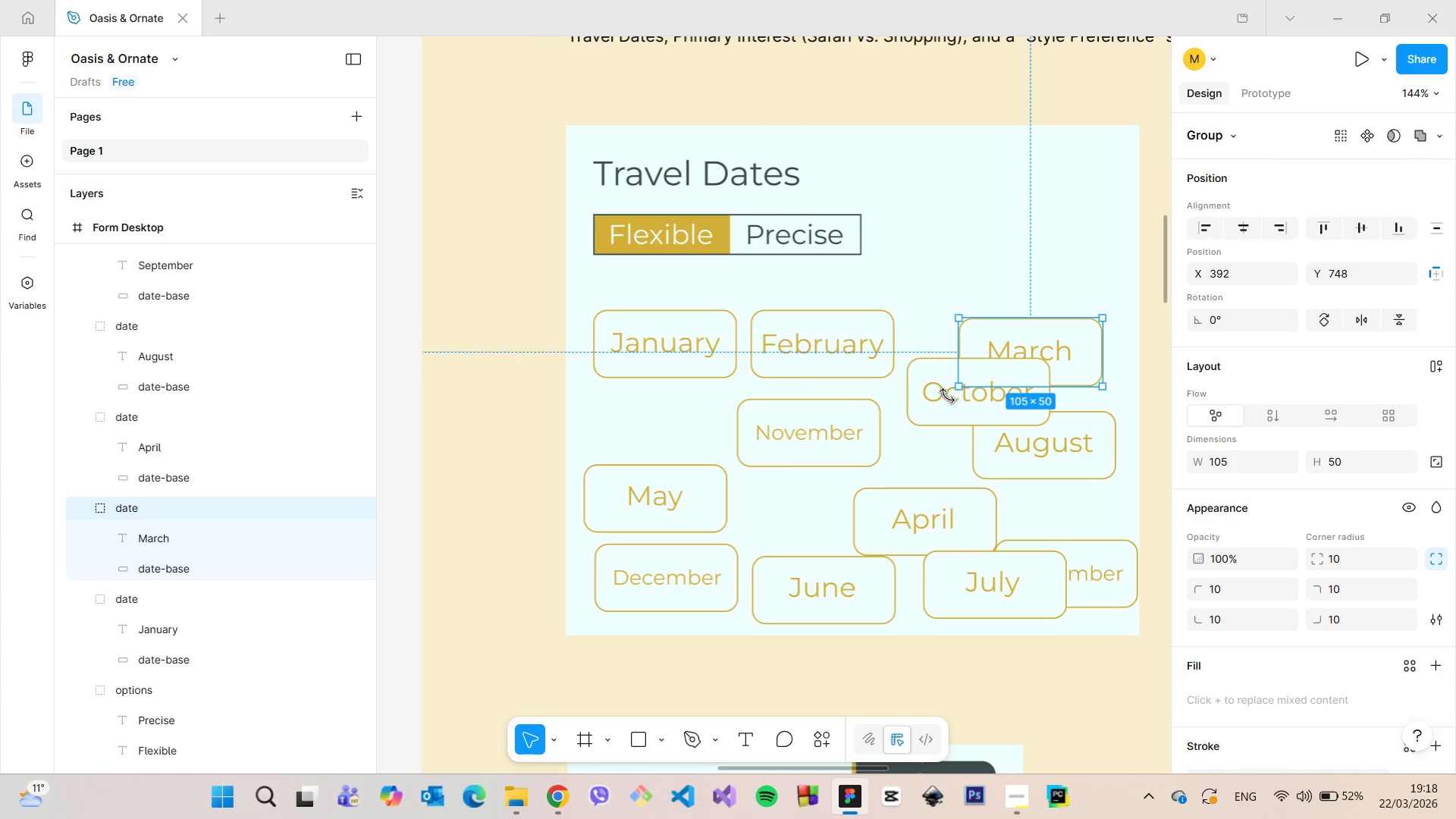 
left_click([940, 397])
 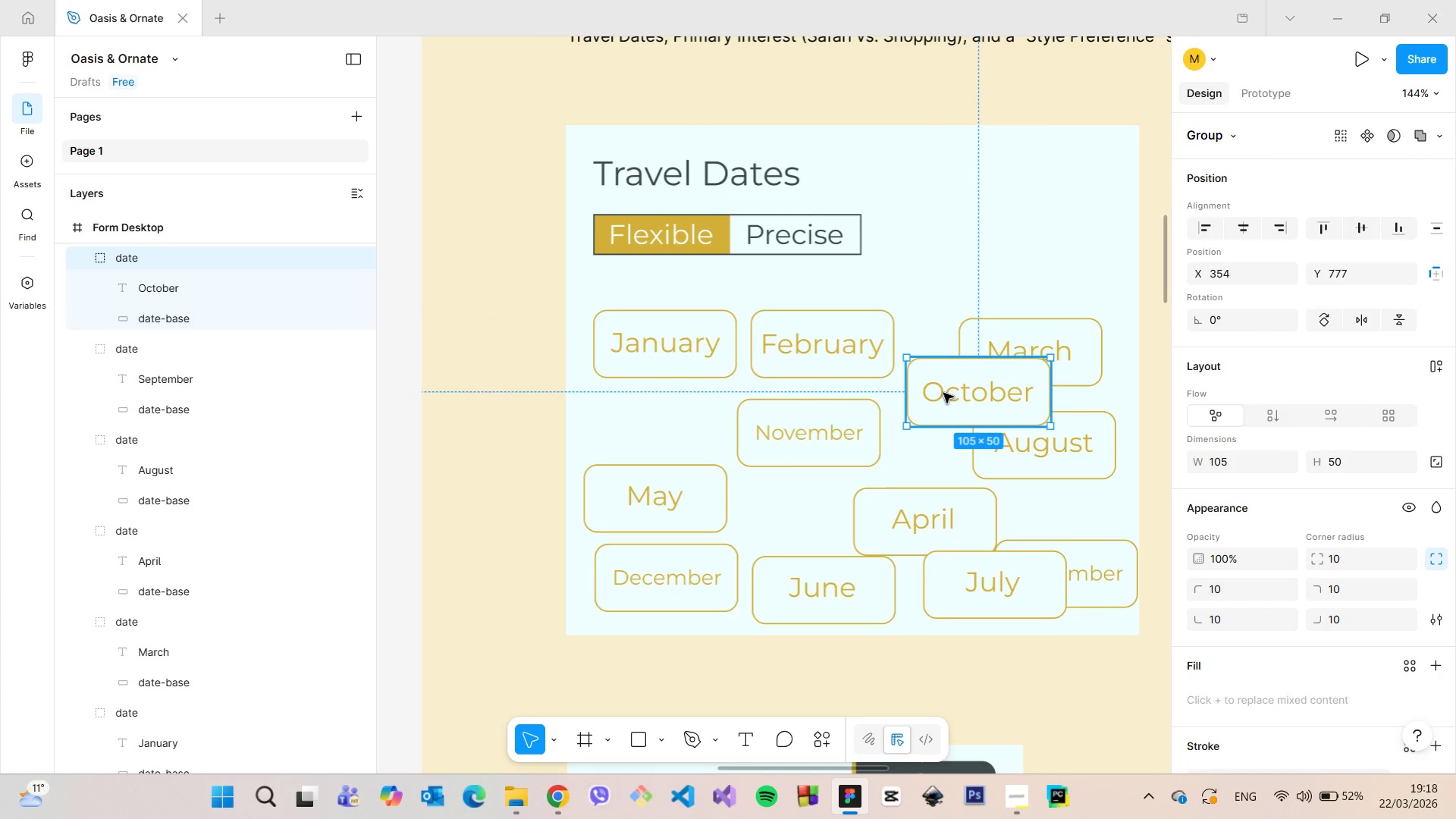 
left_click_drag(start_coordinate=[943, 393], to_coordinate=[782, 509])
 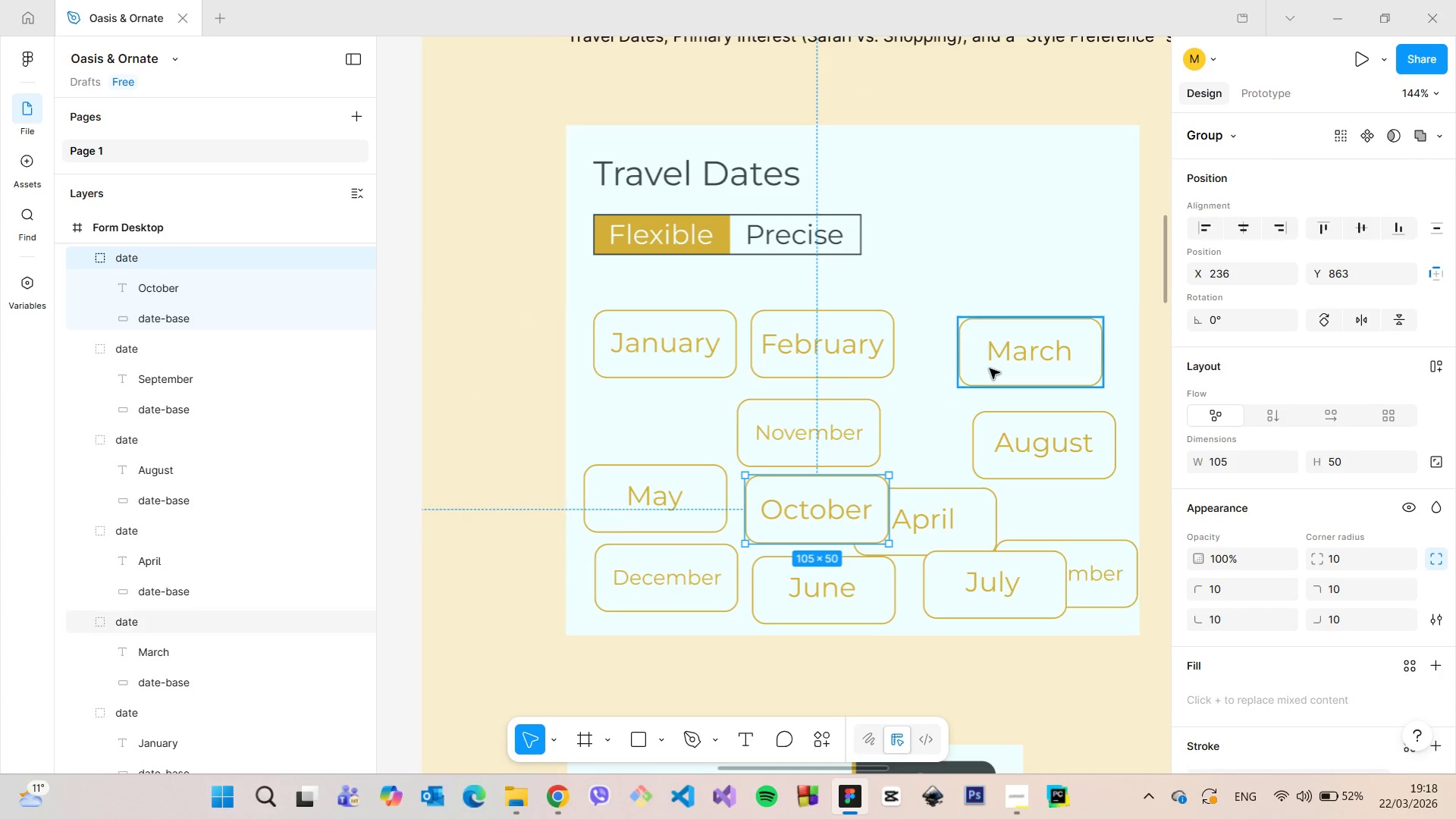 
left_click([991, 369])
 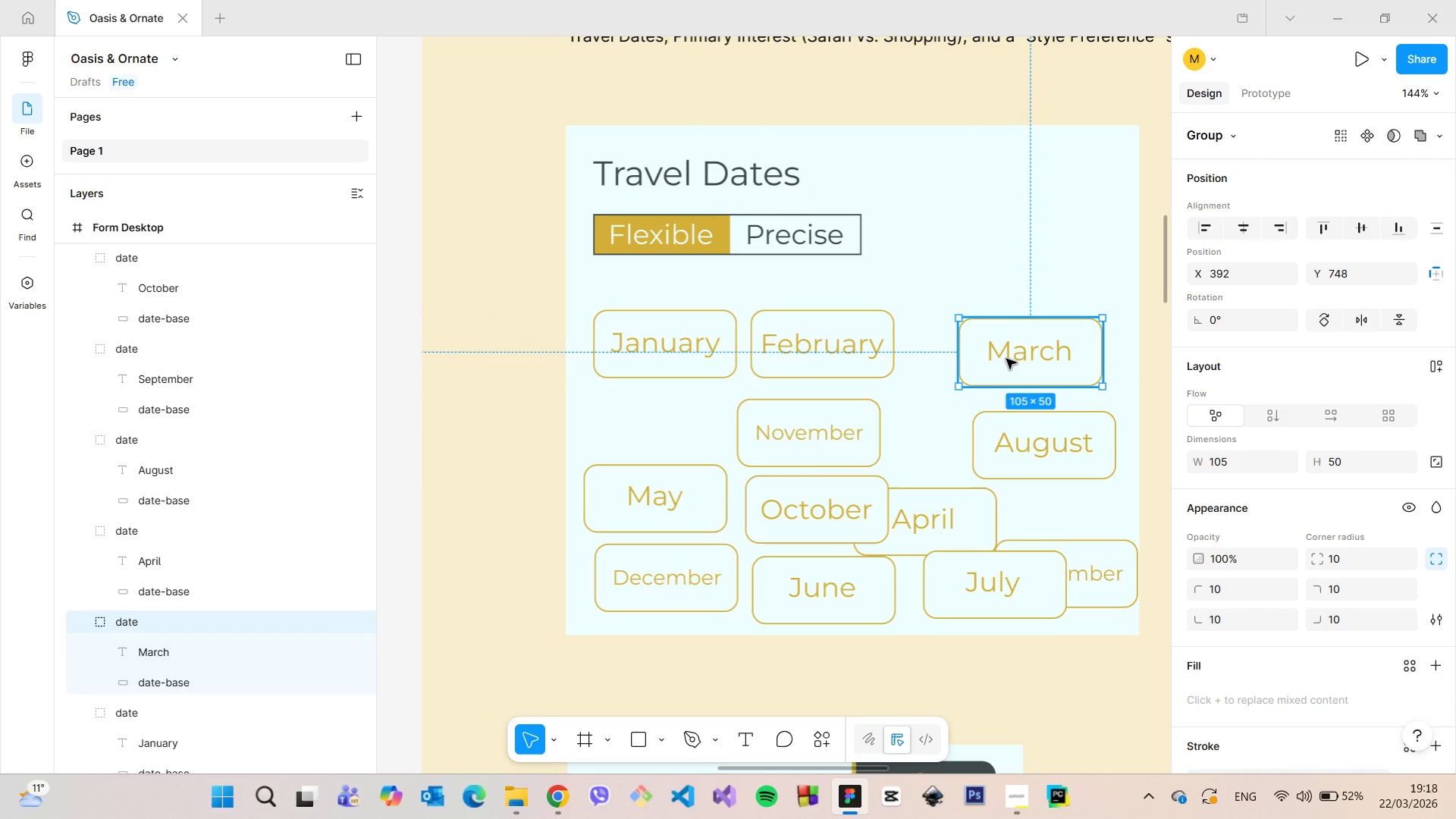 
left_click_drag(start_coordinate=[1006, 359], to_coordinate=[954, 352])
 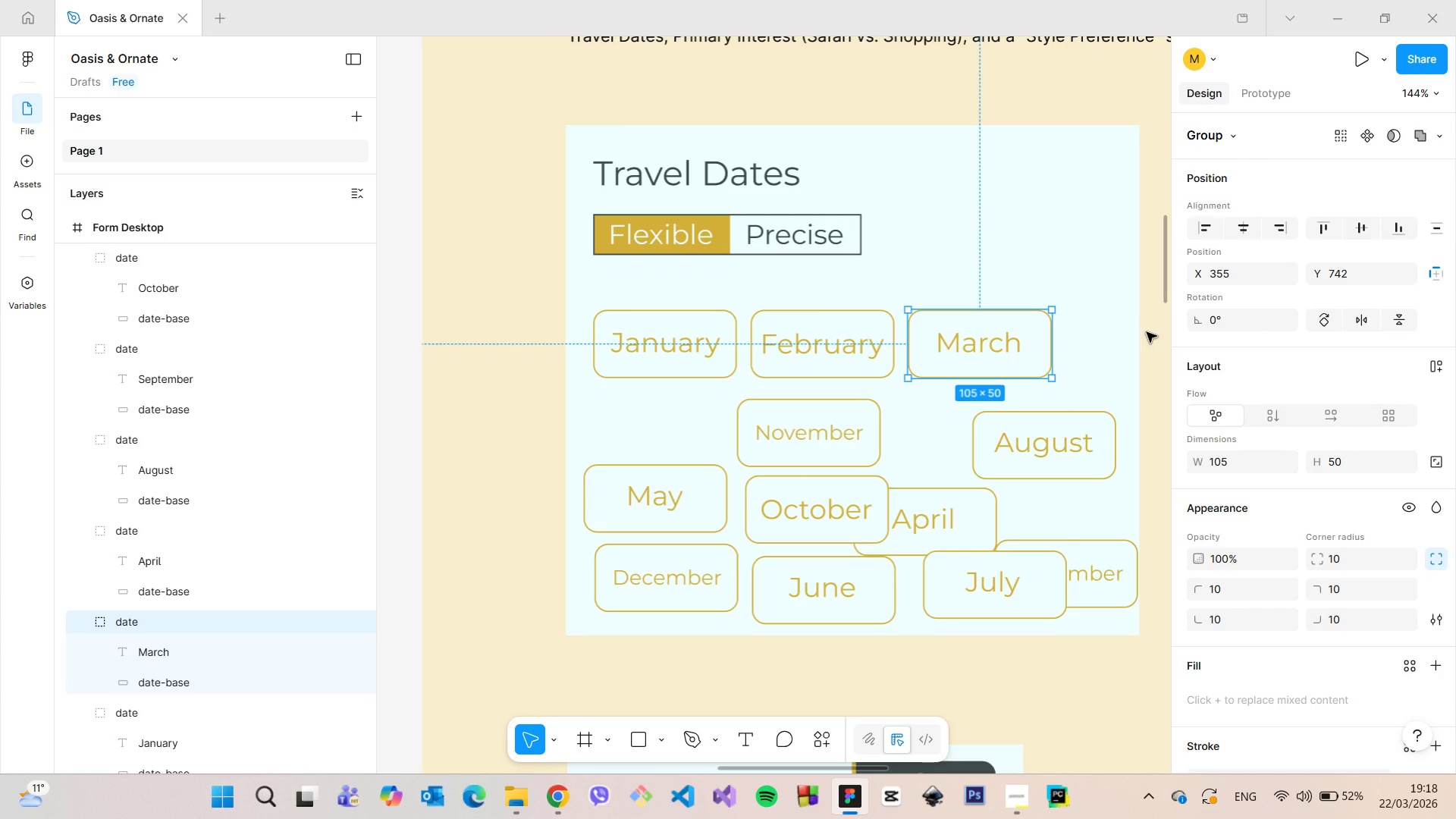 
left_click([1147, 337])
 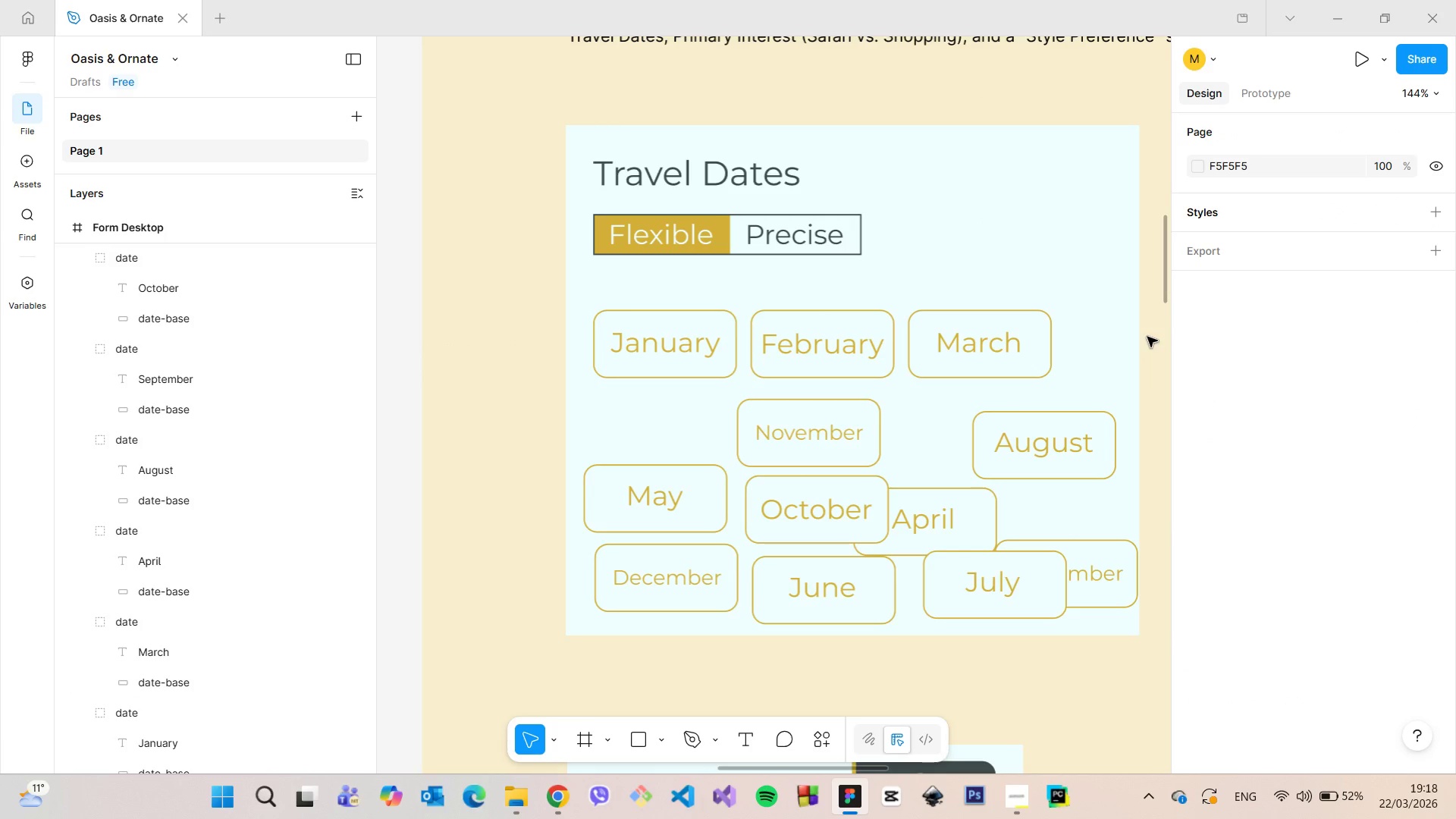 
scroll: coordinate [1147, 337], scroll_direction: down, amount: 4.0
 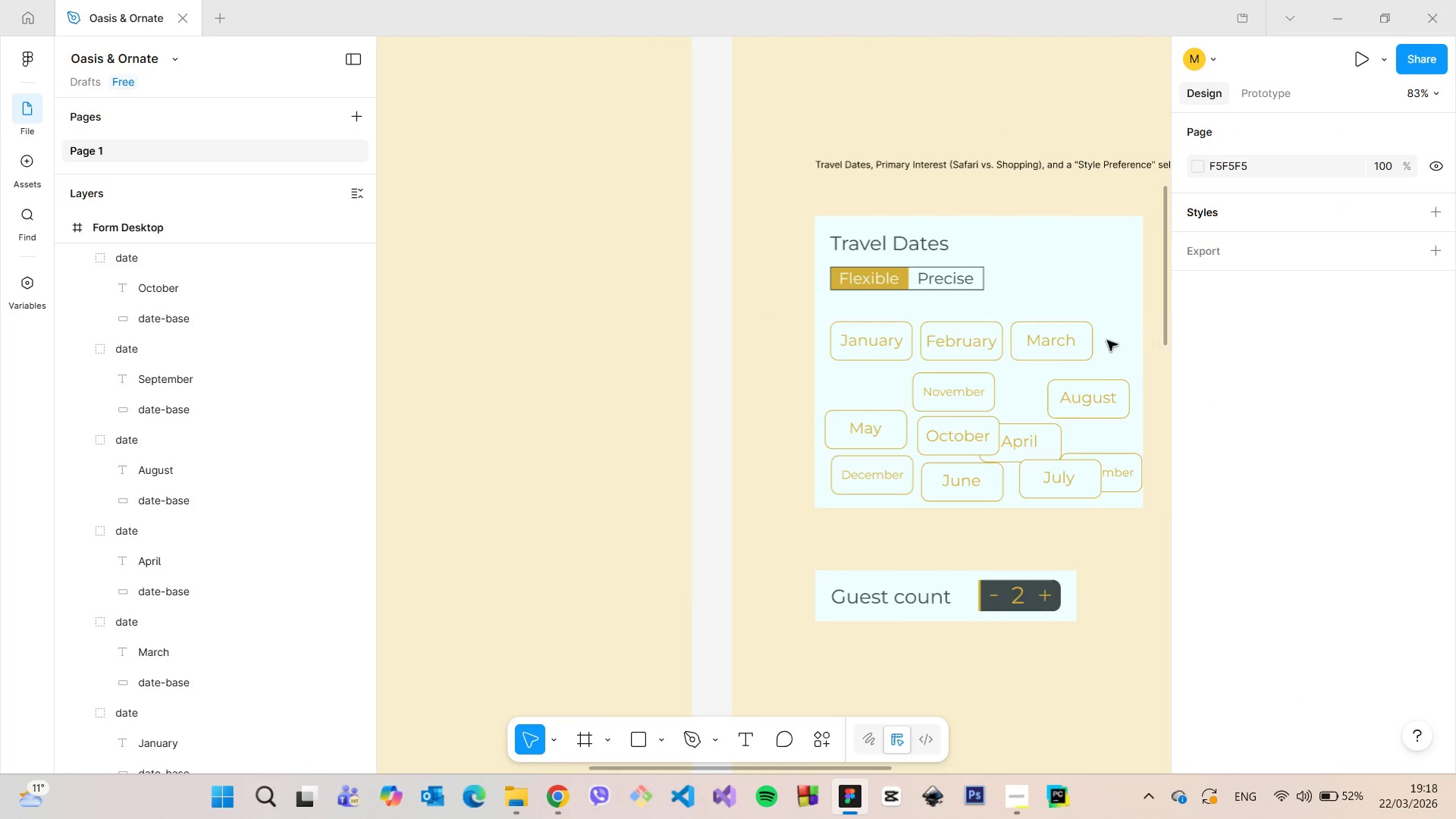 
left_click([1091, 340])
 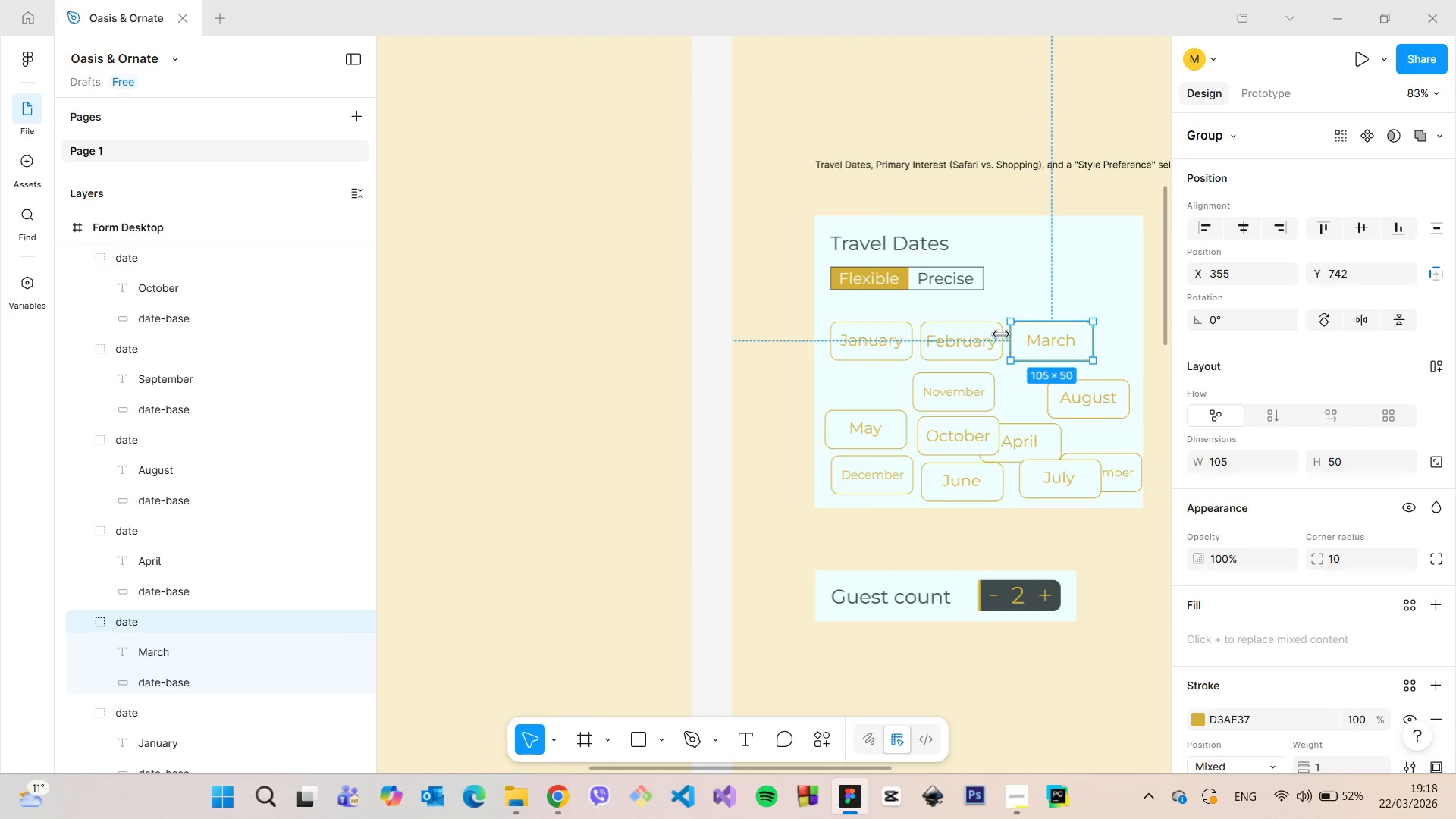 
hold_key(key=AltLeft, duration=0.44)
 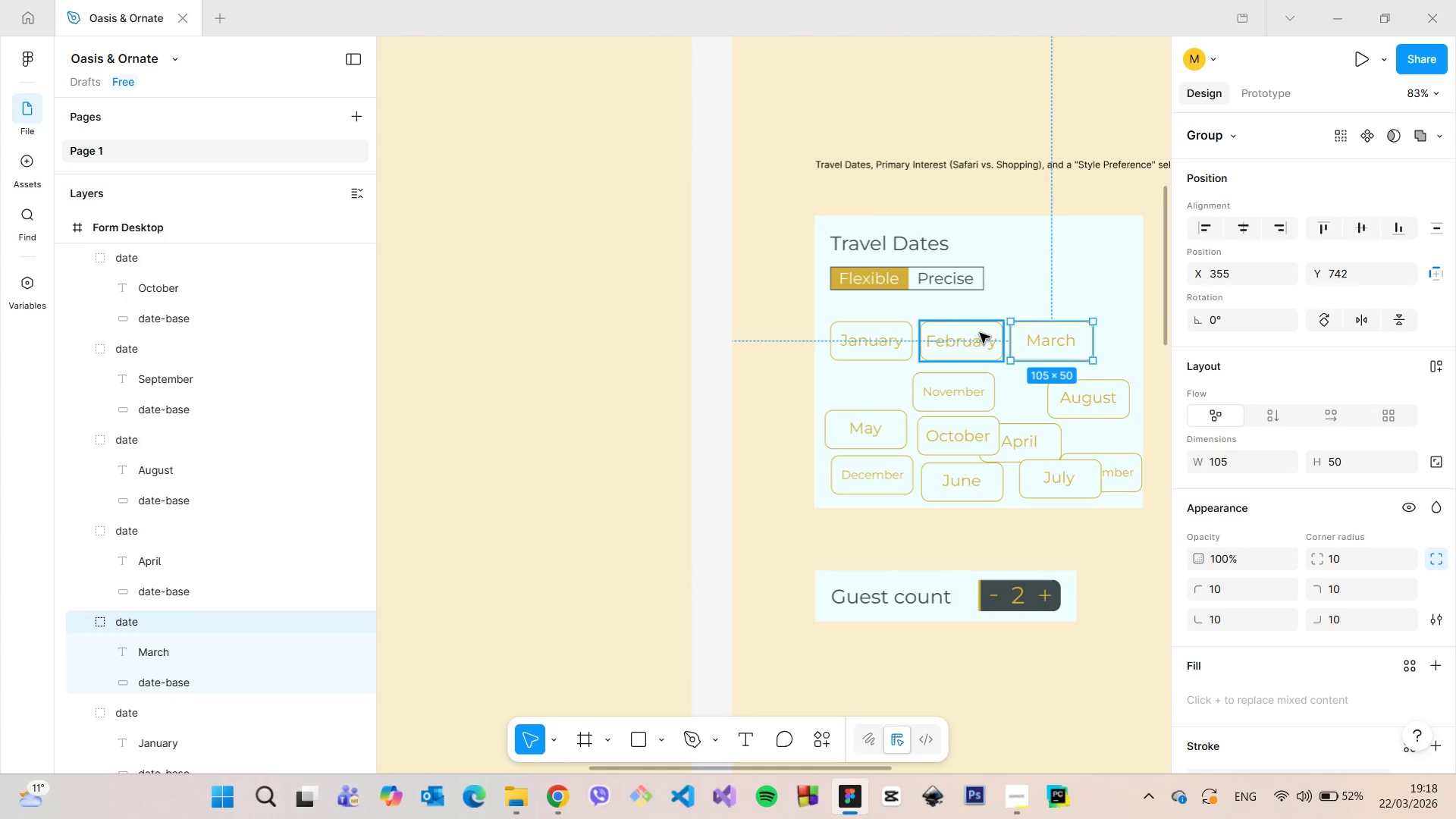 
left_click([978, 333])
 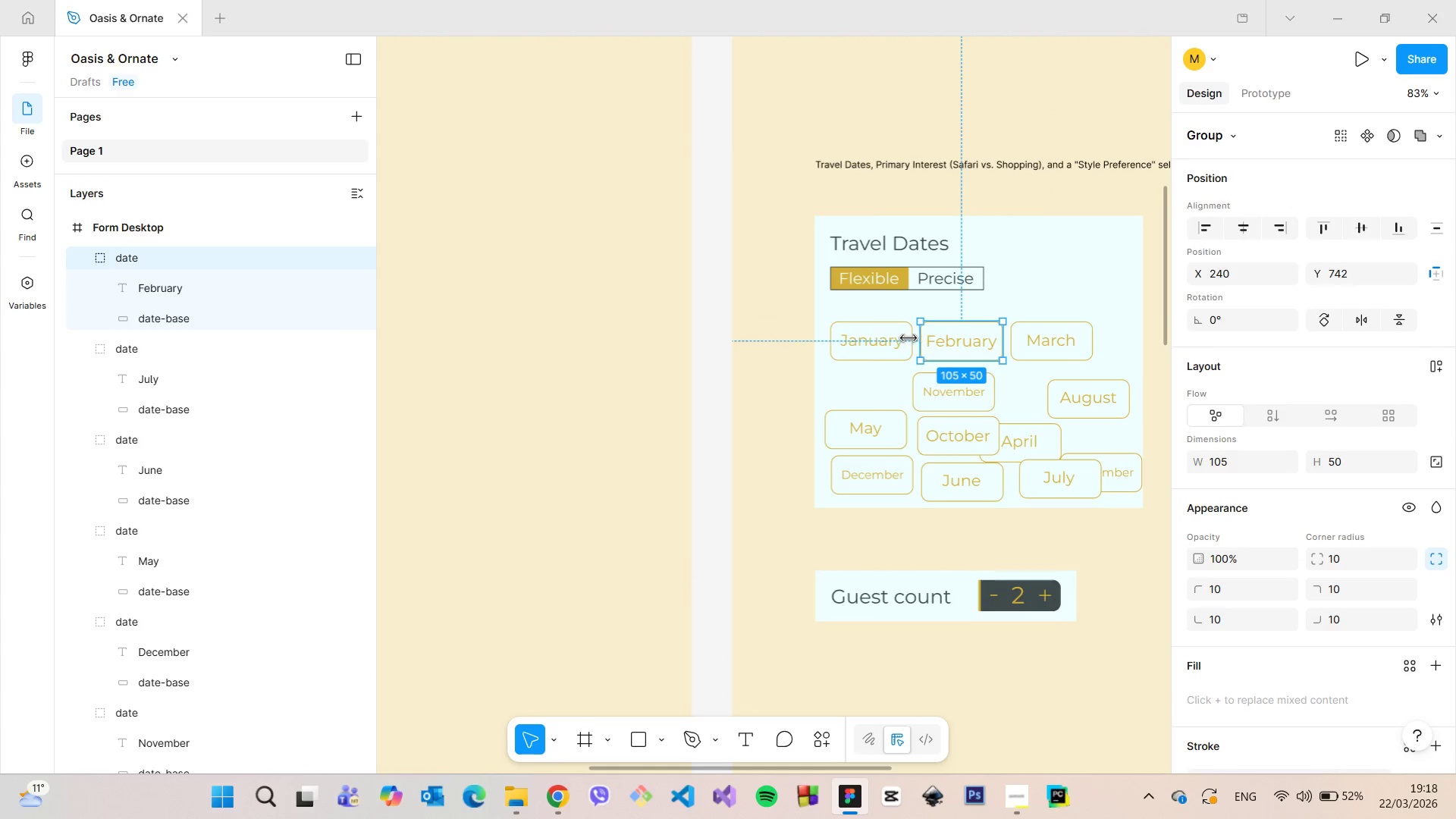 
left_click([896, 337])
 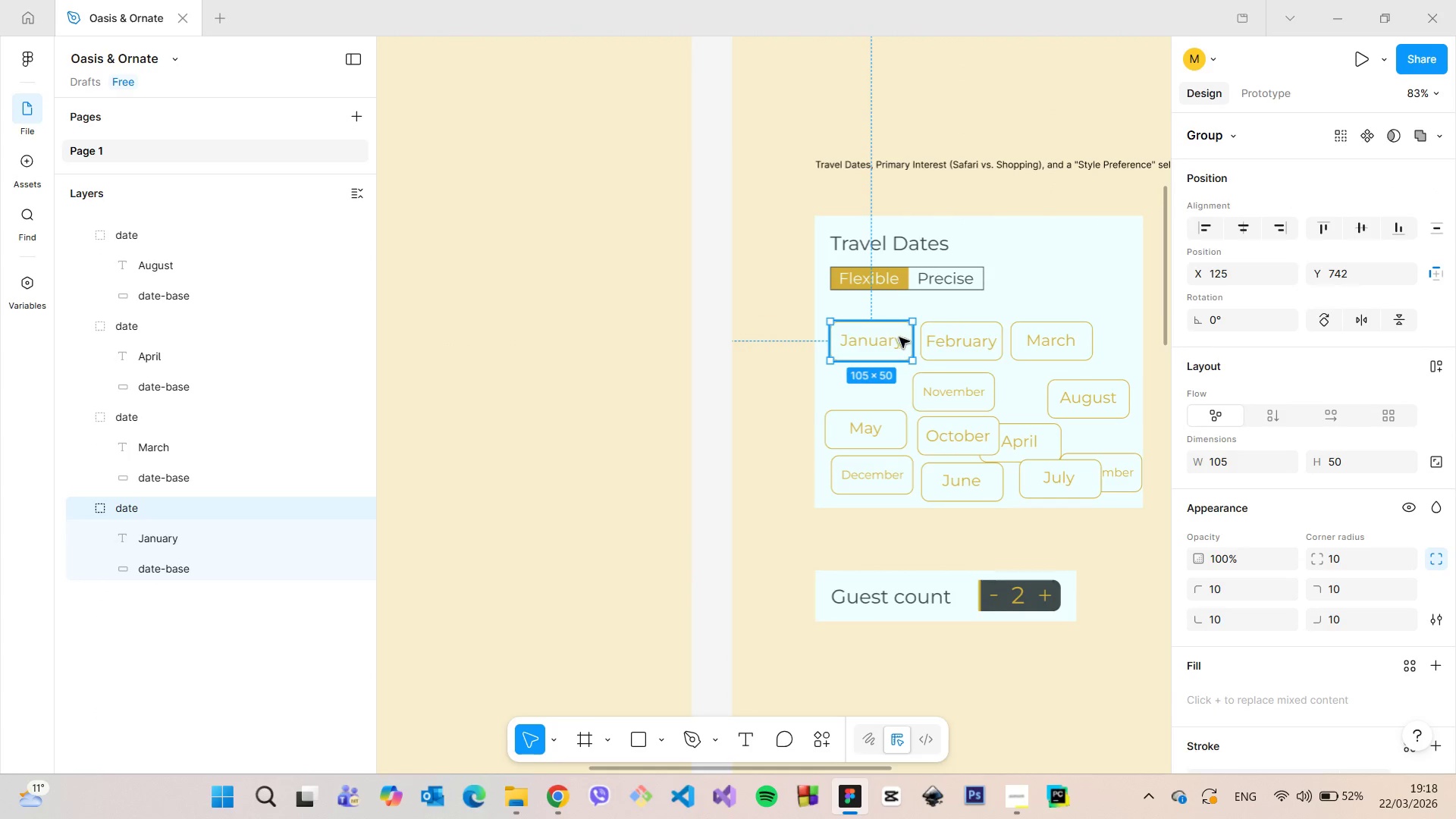 
hold_key(key=AltLeft, duration=0.39)
 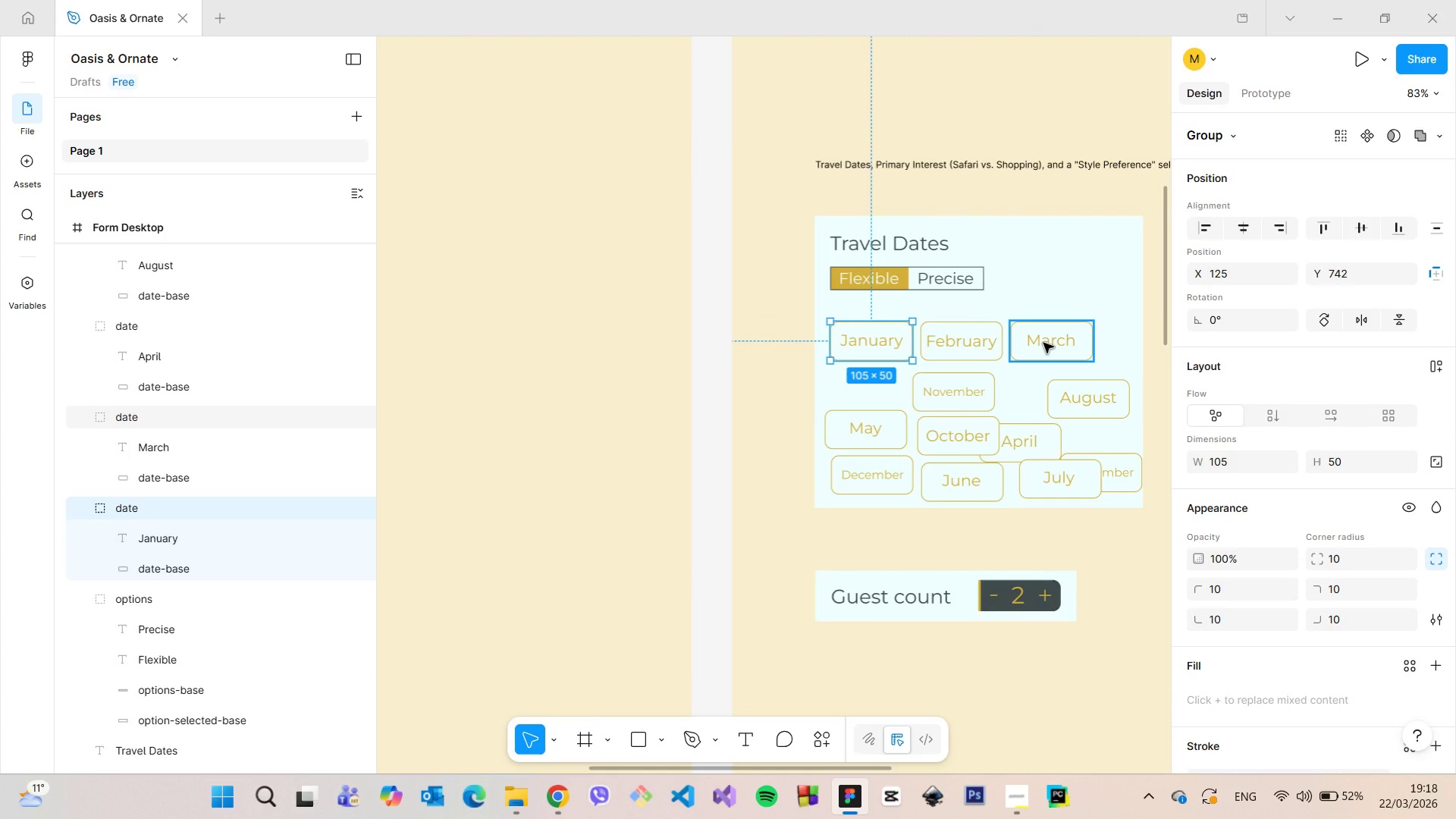 
left_click([1043, 343])
 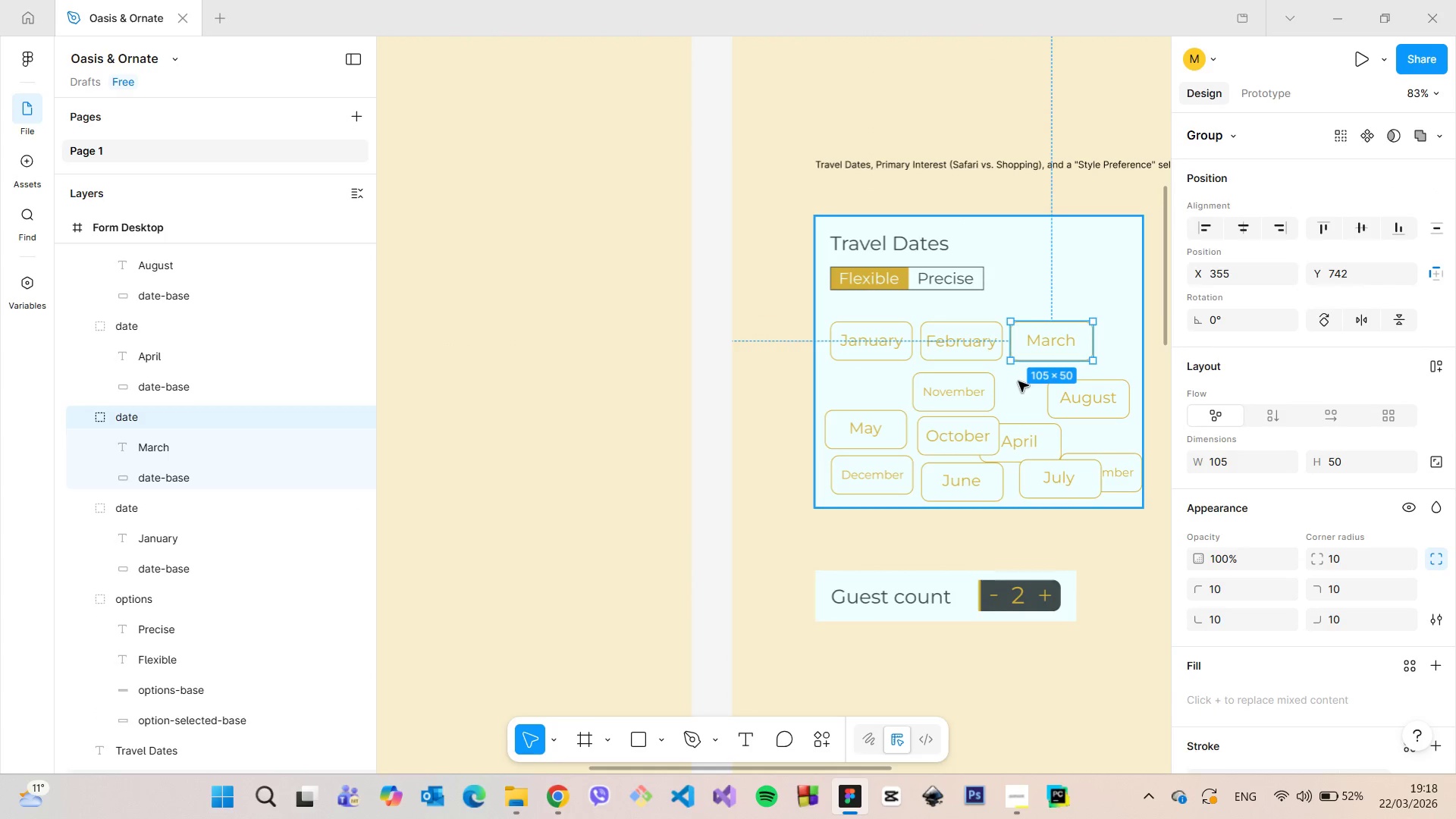 
left_click([1010, 397])
 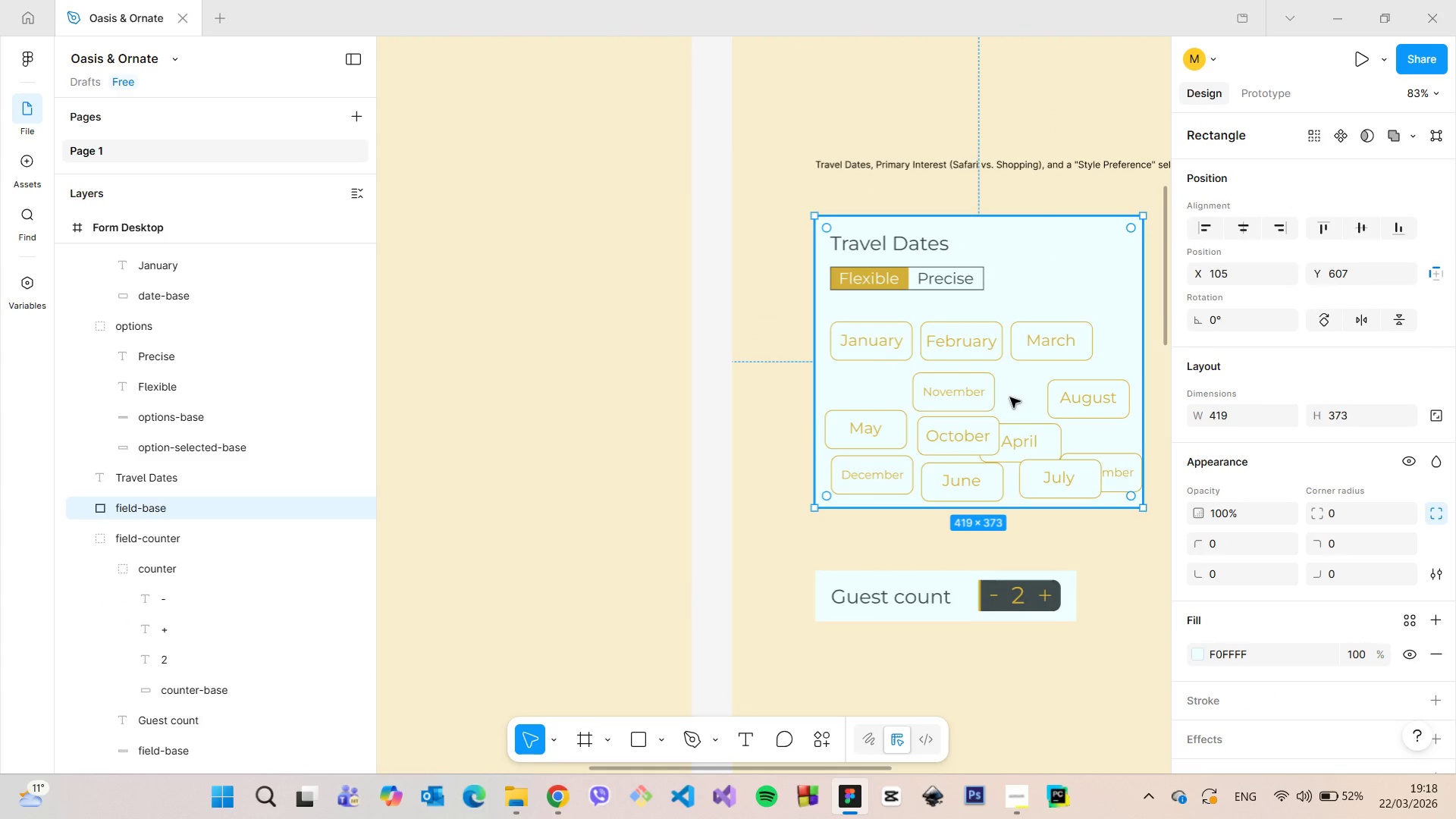 
scroll: coordinate [1010, 397], scroll_direction: up, amount: 2.0
 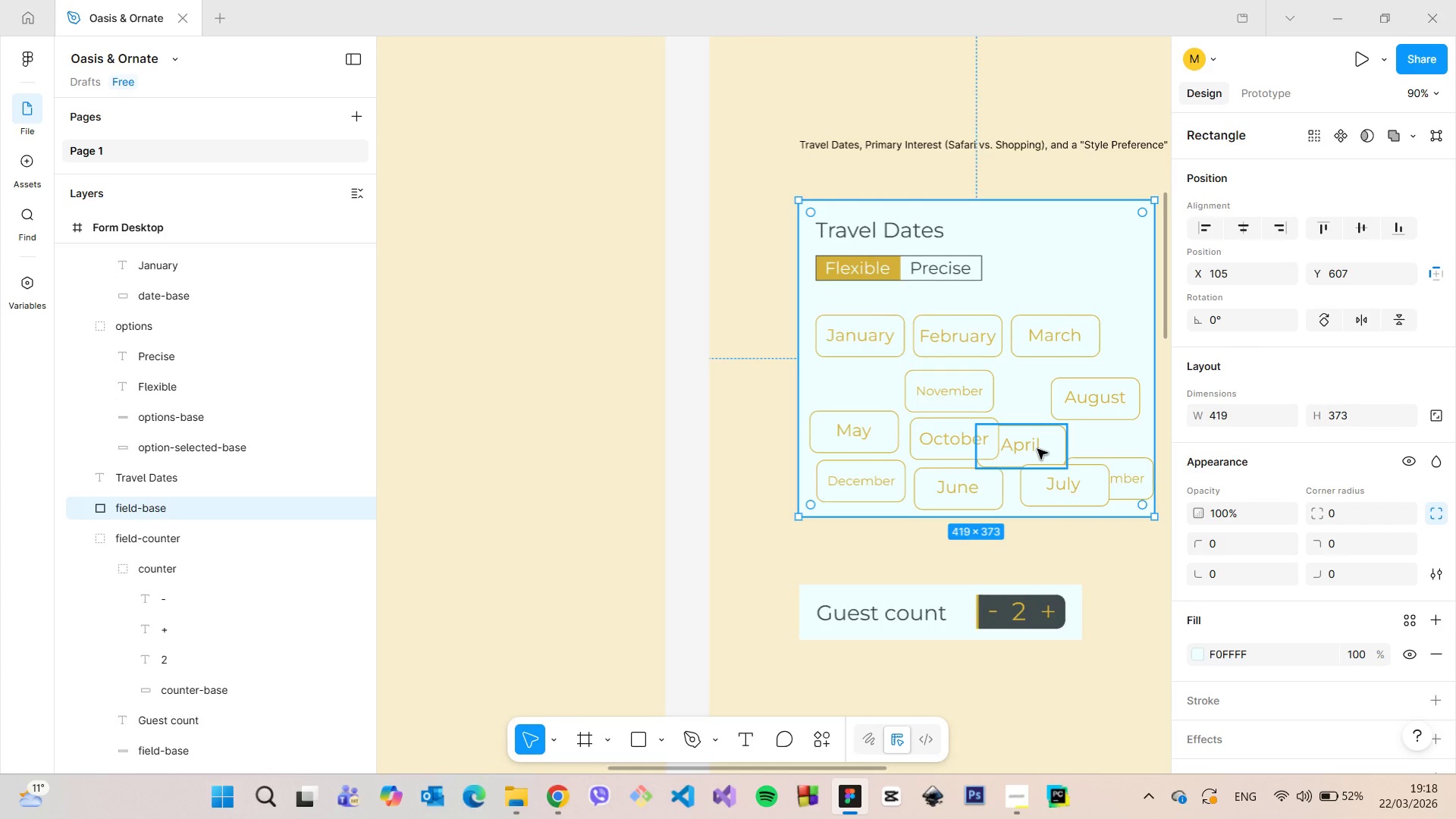 
left_click([1037, 449])
 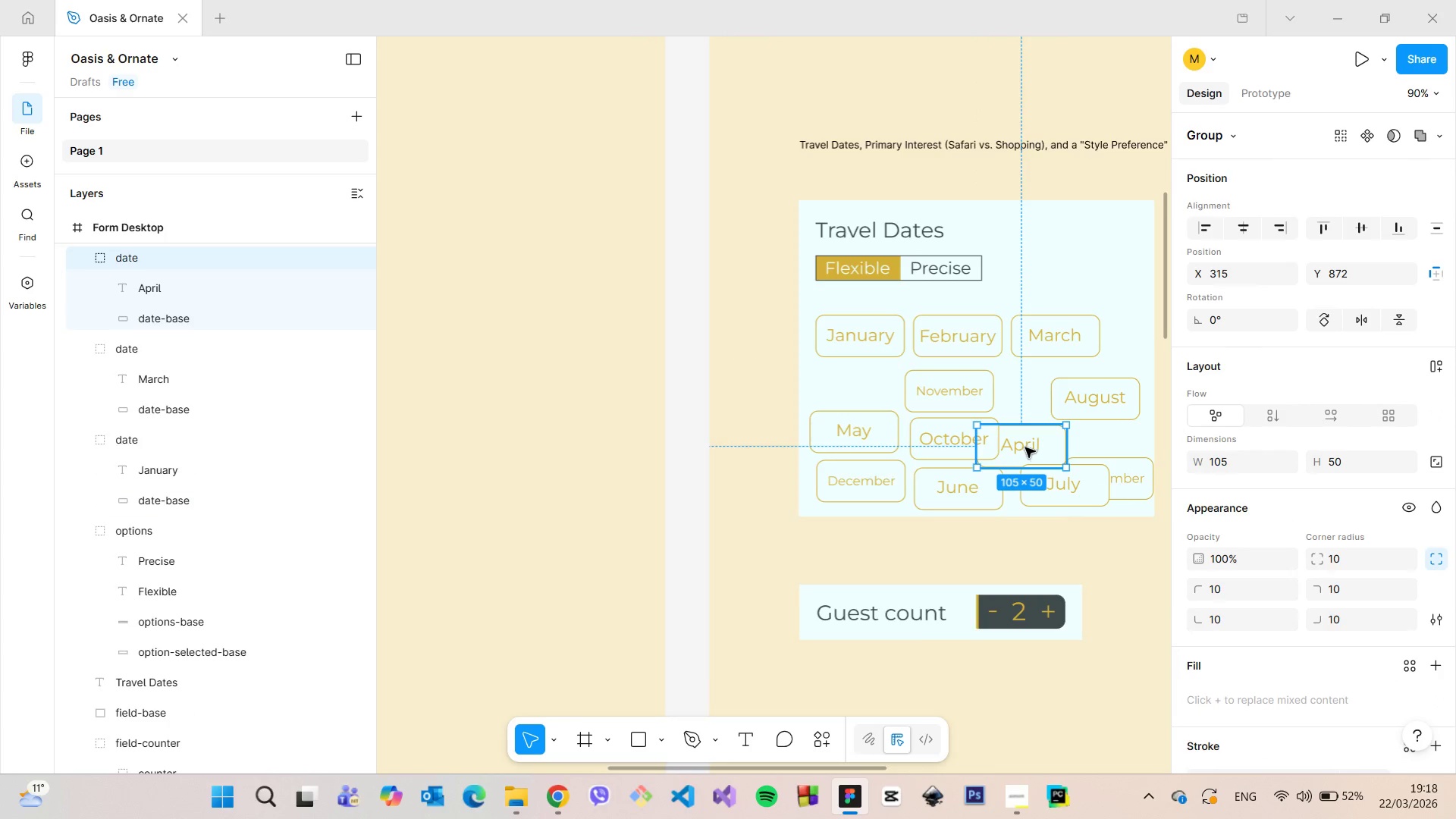 
left_click_drag(start_coordinate=[1023, 446], to_coordinate=[861, 388])
 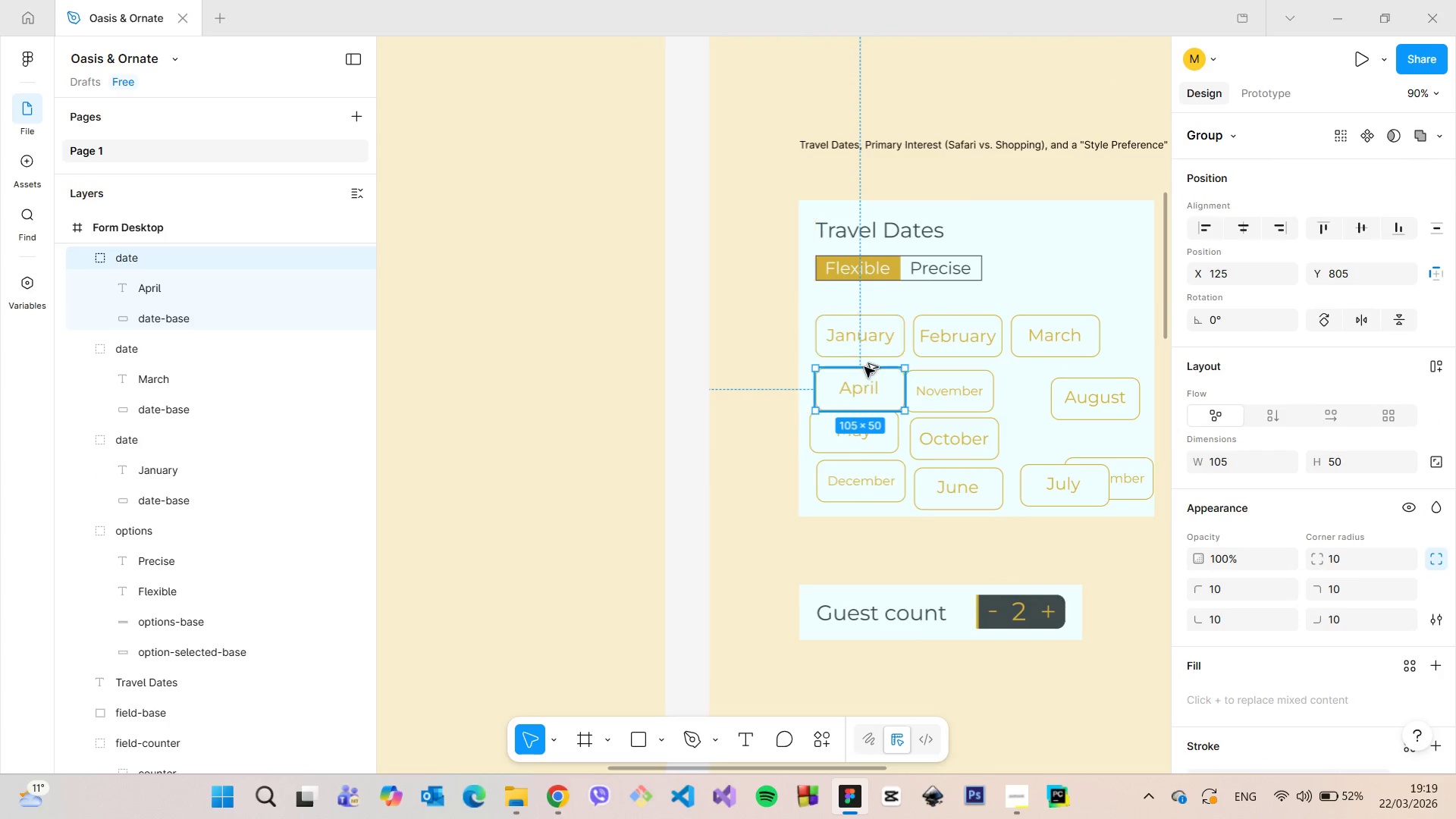 
hold_key(key=AltLeft, duration=0.58)
 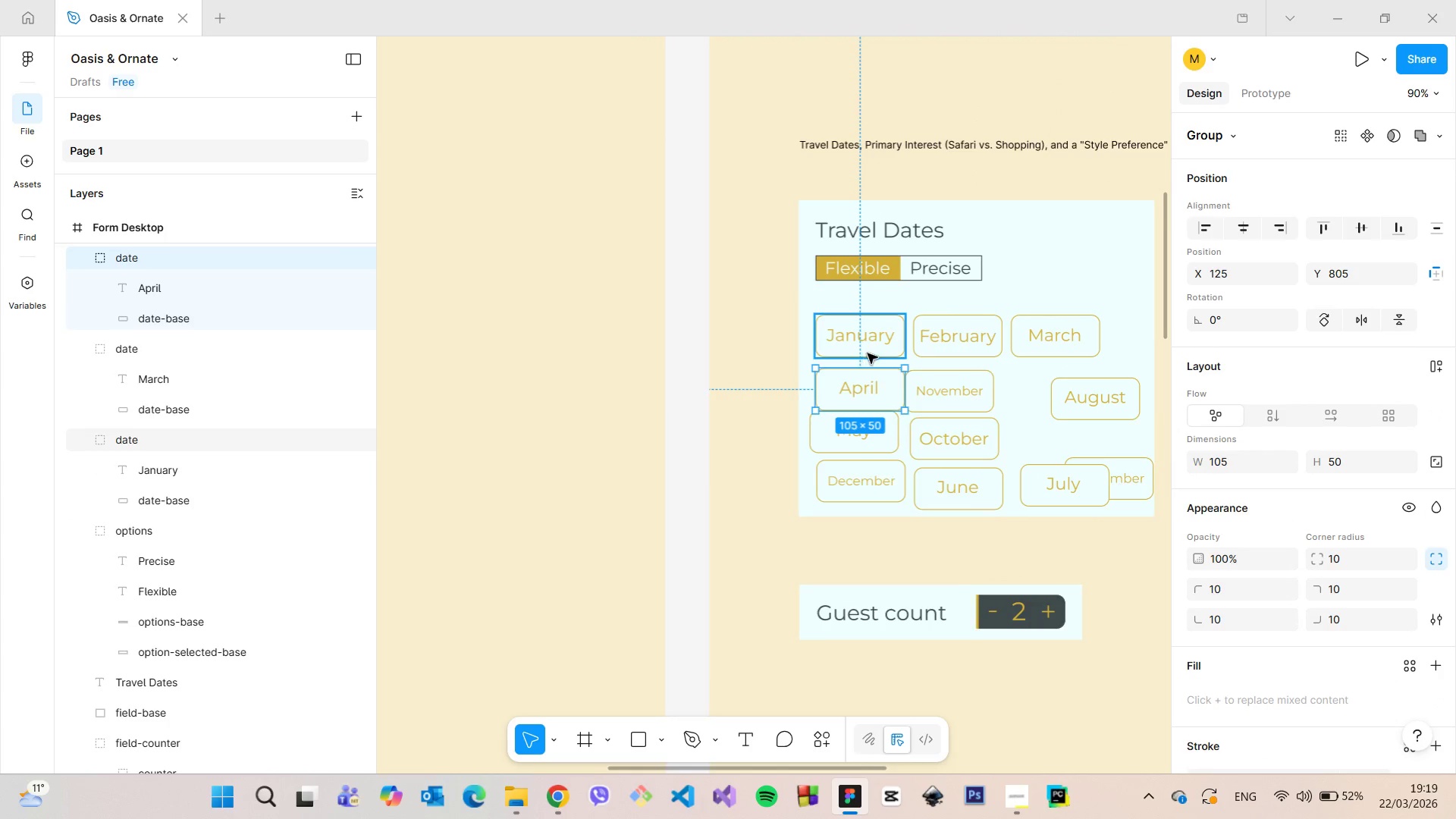 
scroll: coordinate [868, 353], scroll_direction: up, amount: 4.0
 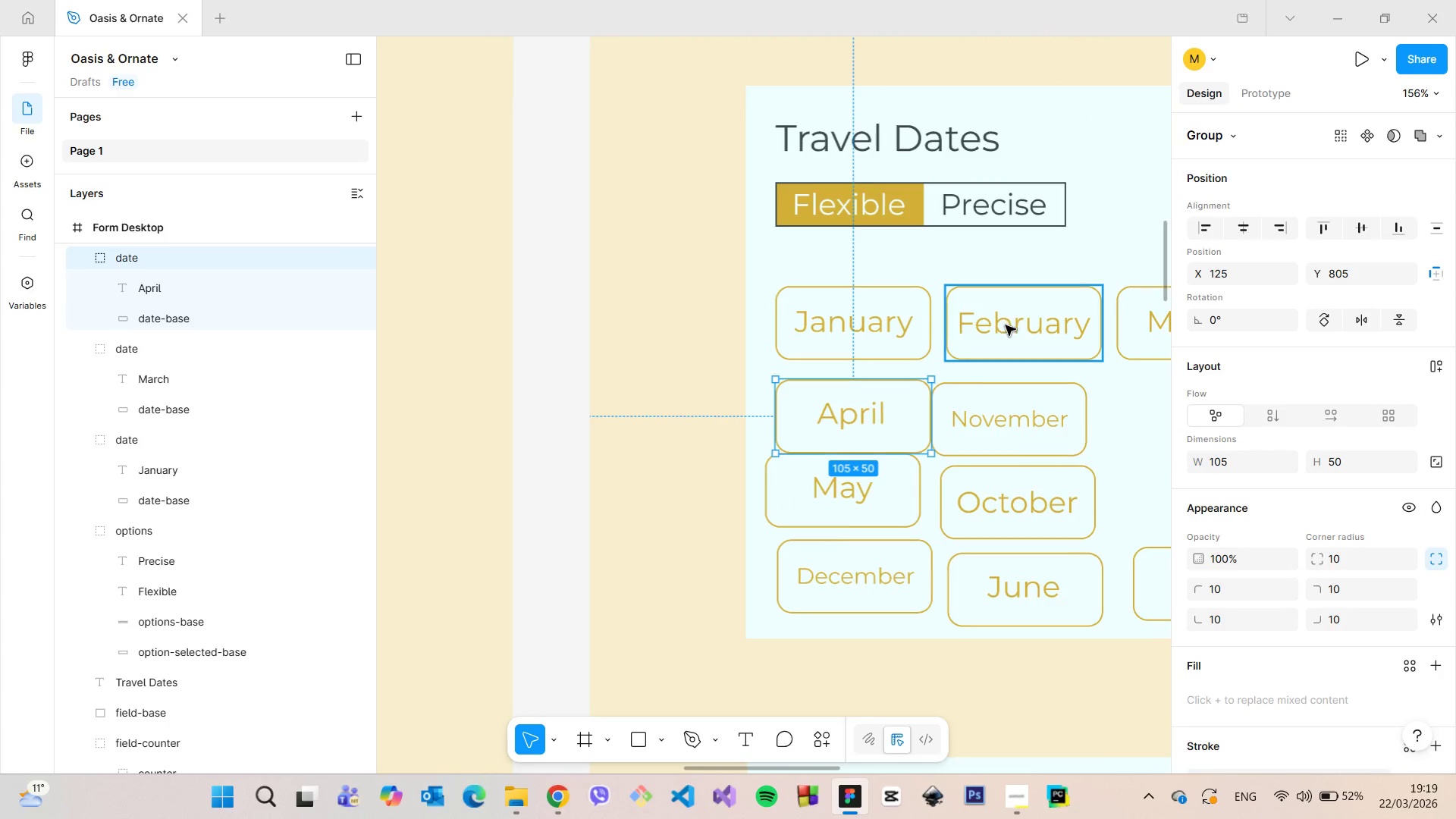 
left_click([1004, 326])
 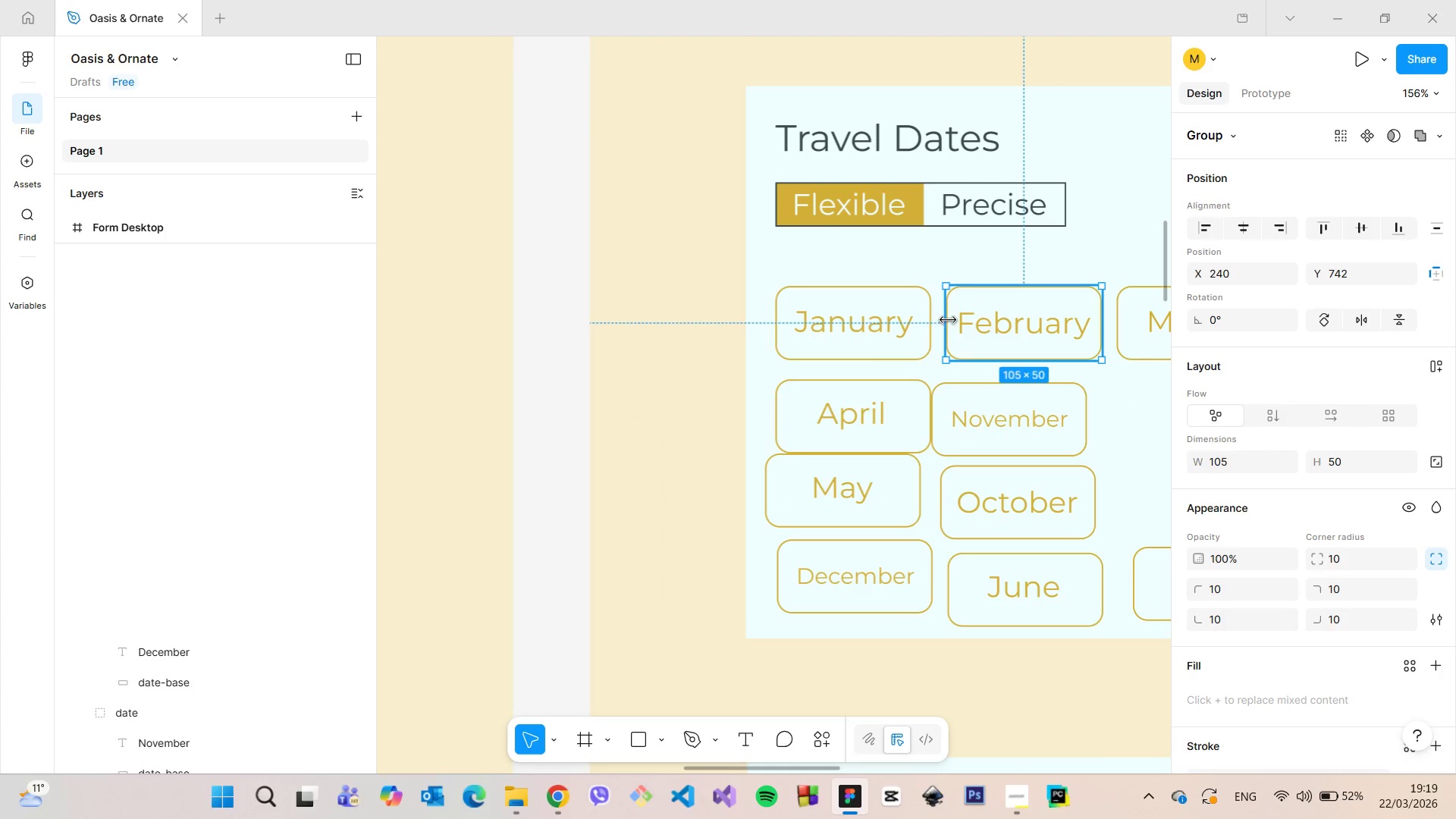 
hold_key(key=AltLeft, duration=0.45)
 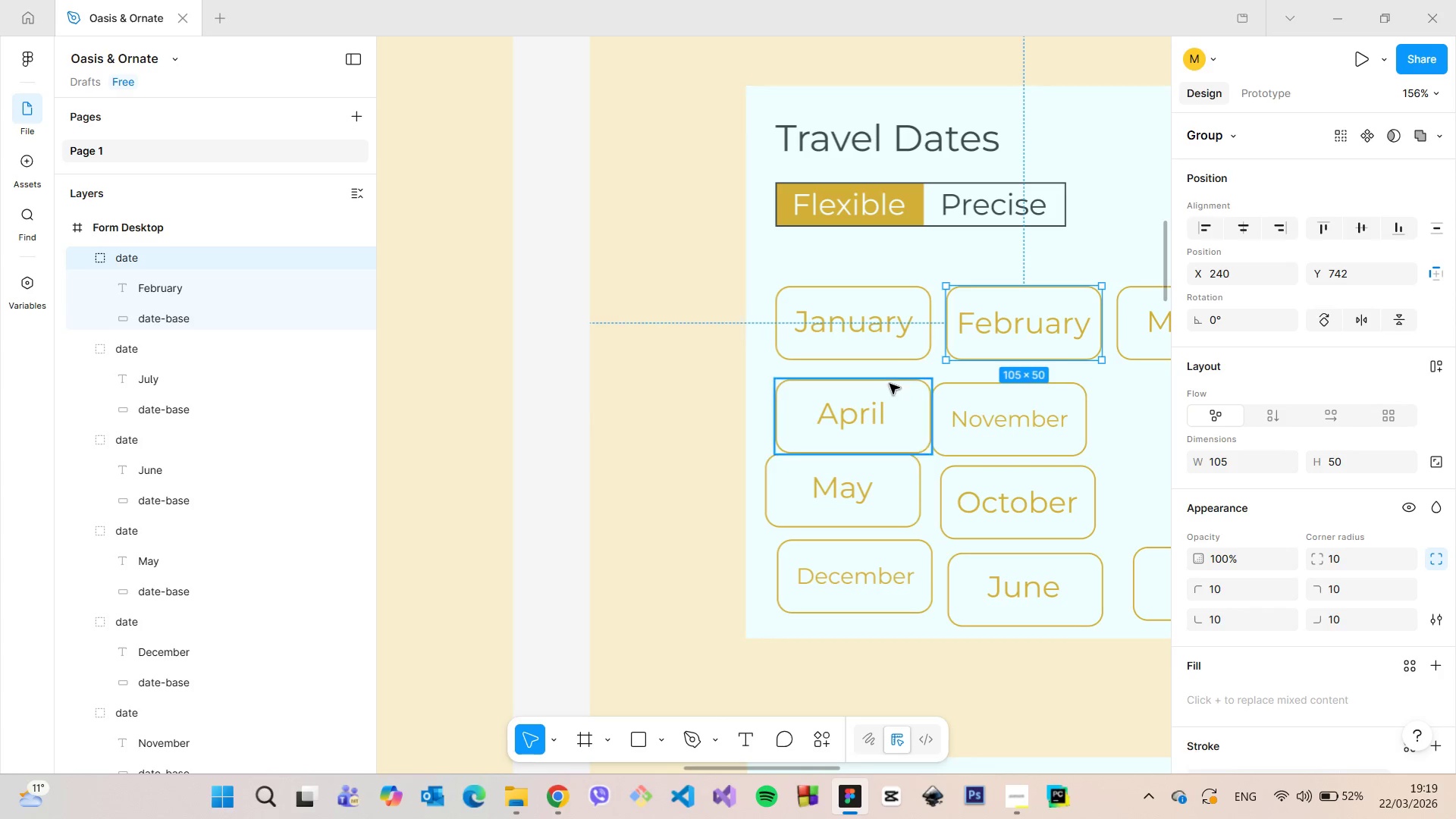 
left_click([890, 384])
 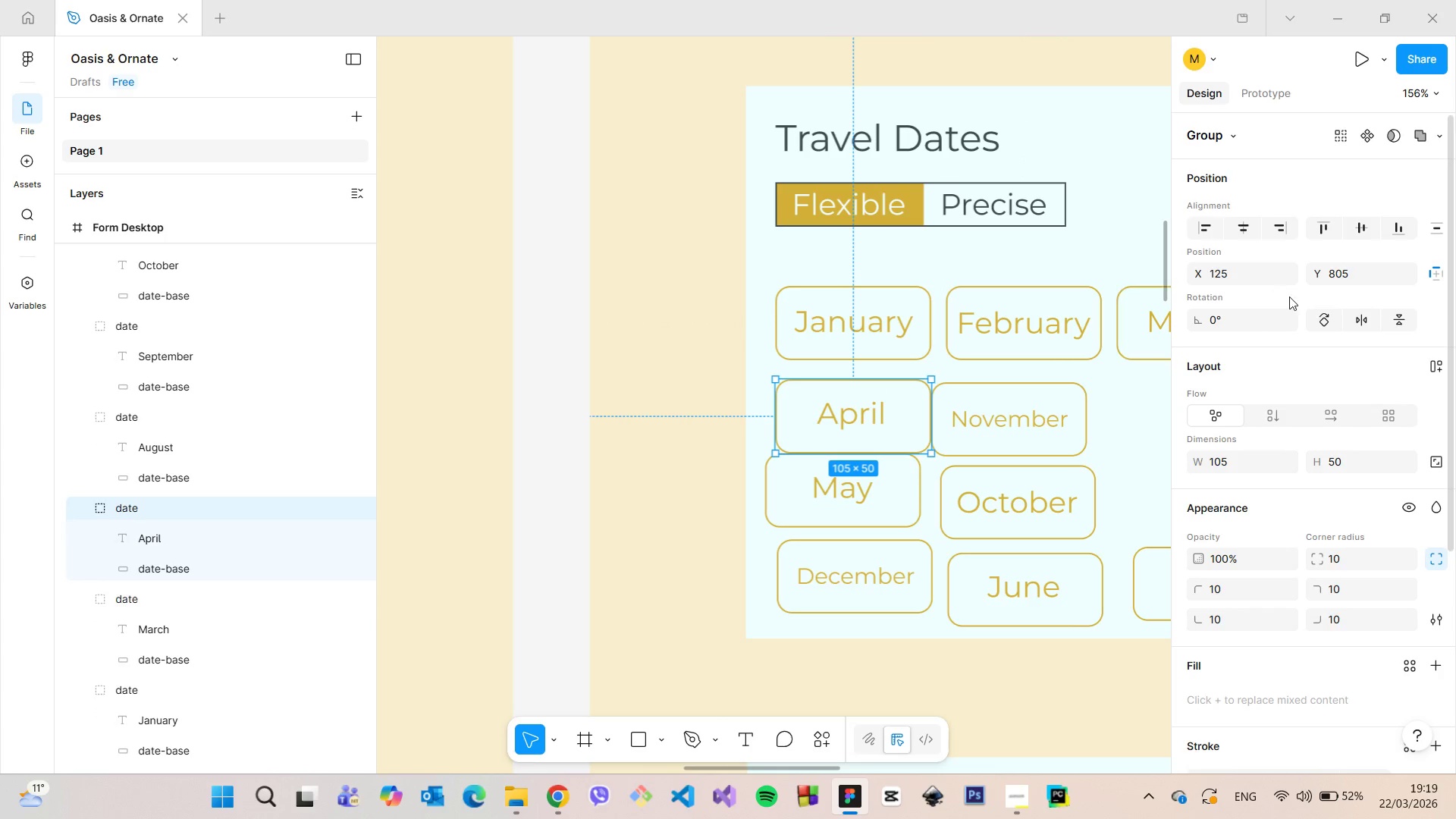 
left_click([1337, 277])
 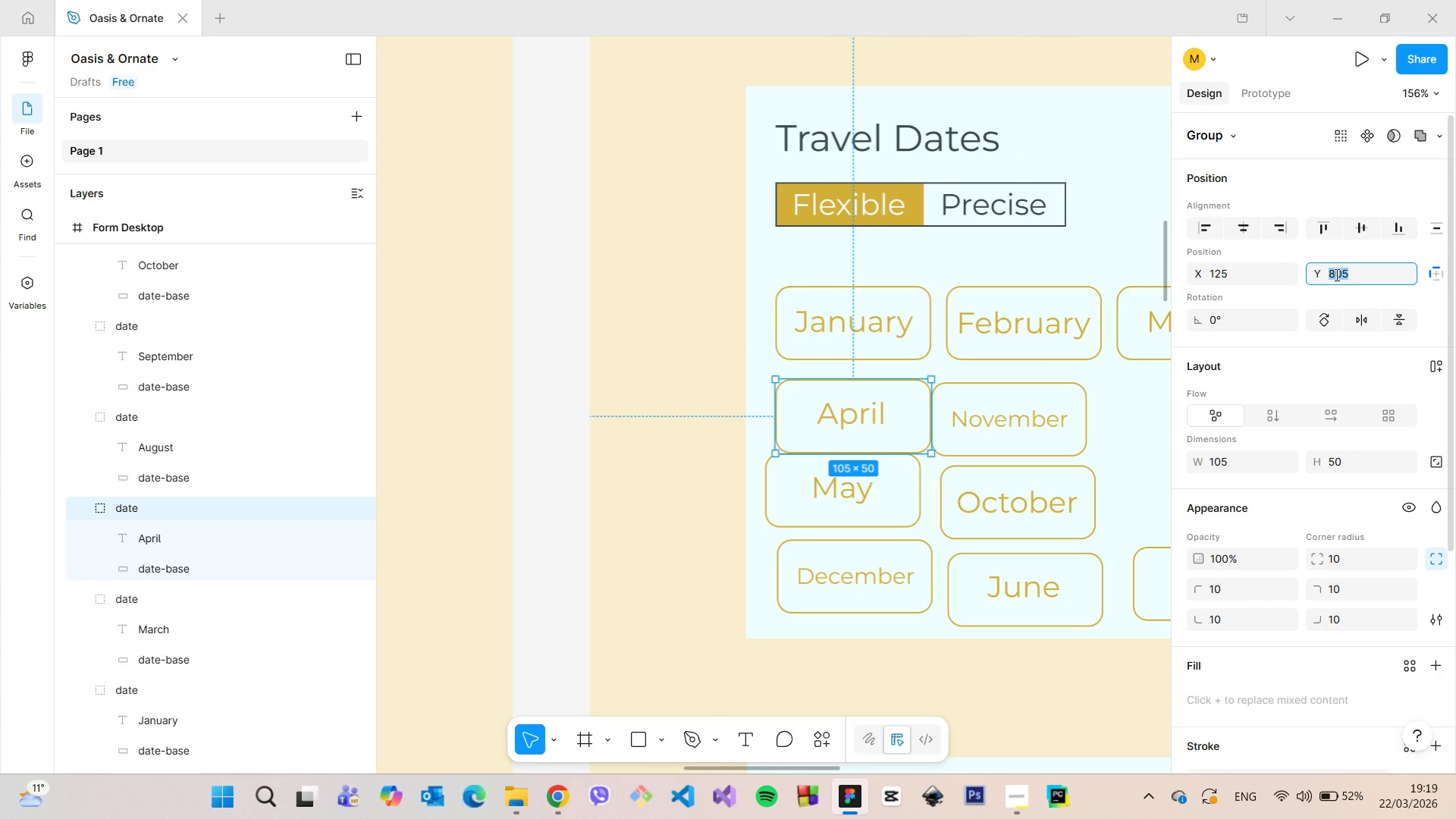 
key(ArrowDown)
 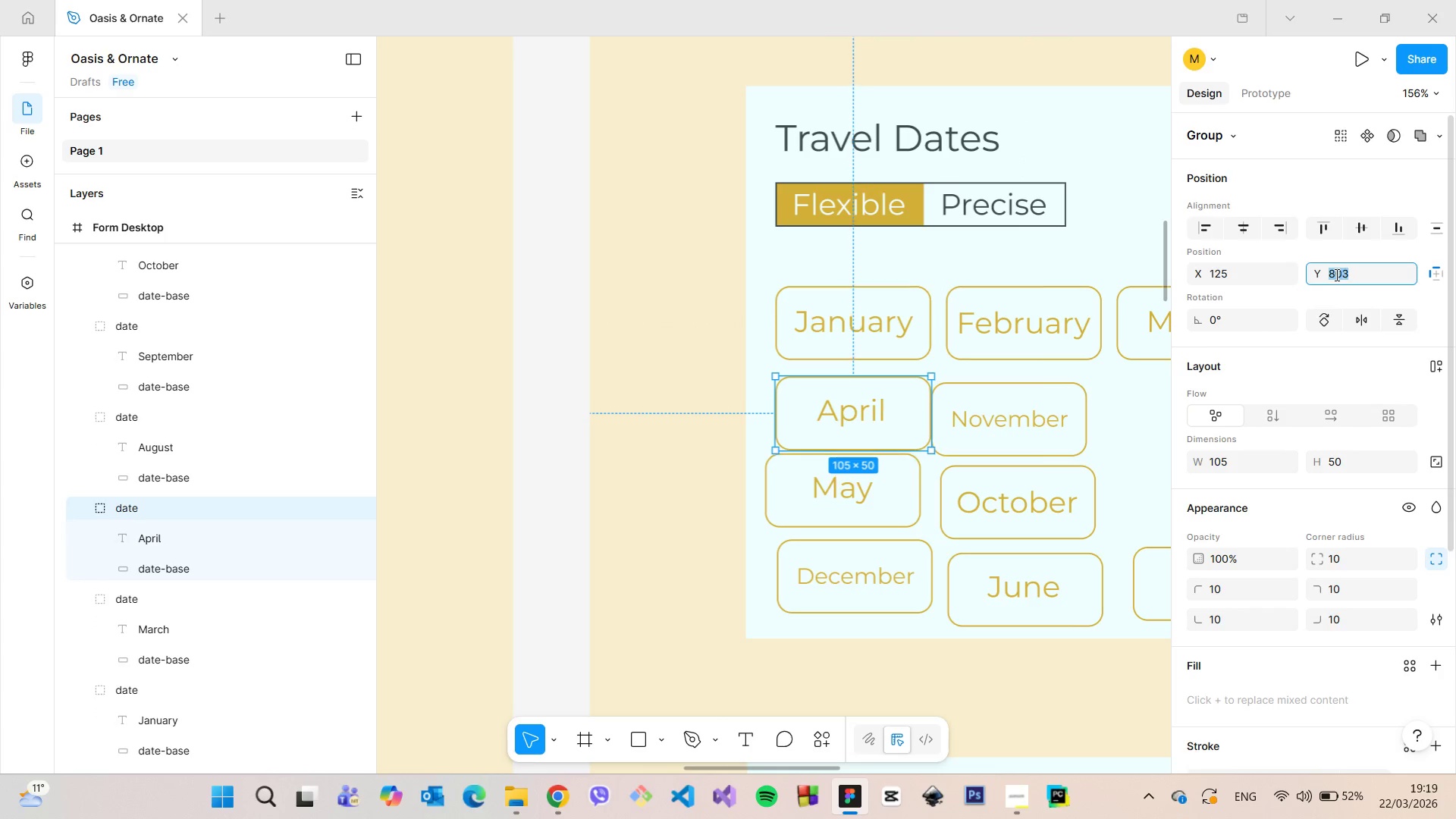 
key(ArrowDown)
 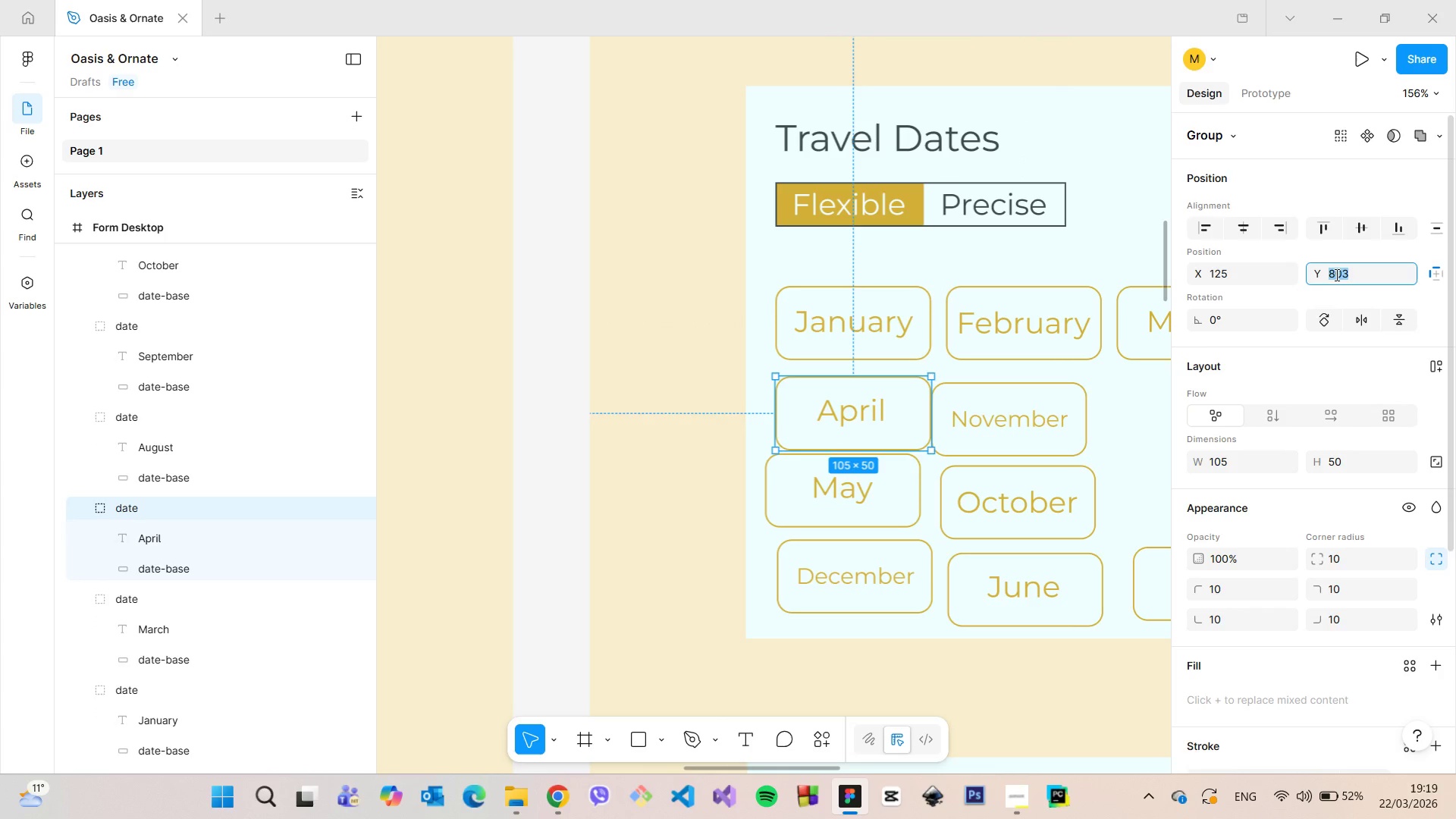 
key(ArrowDown)
 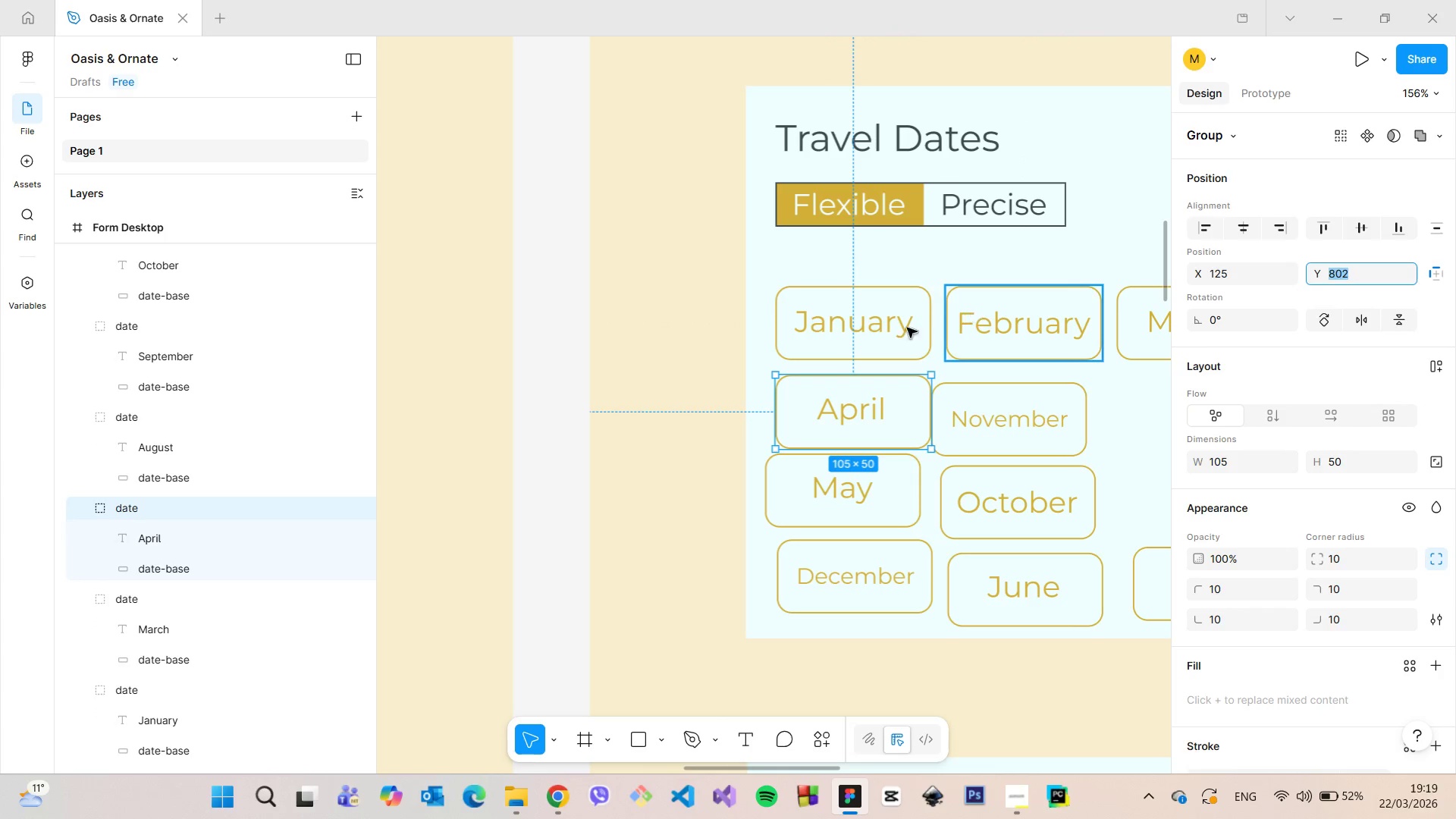 
hold_key(key=AltLeft, duration=1.52)
 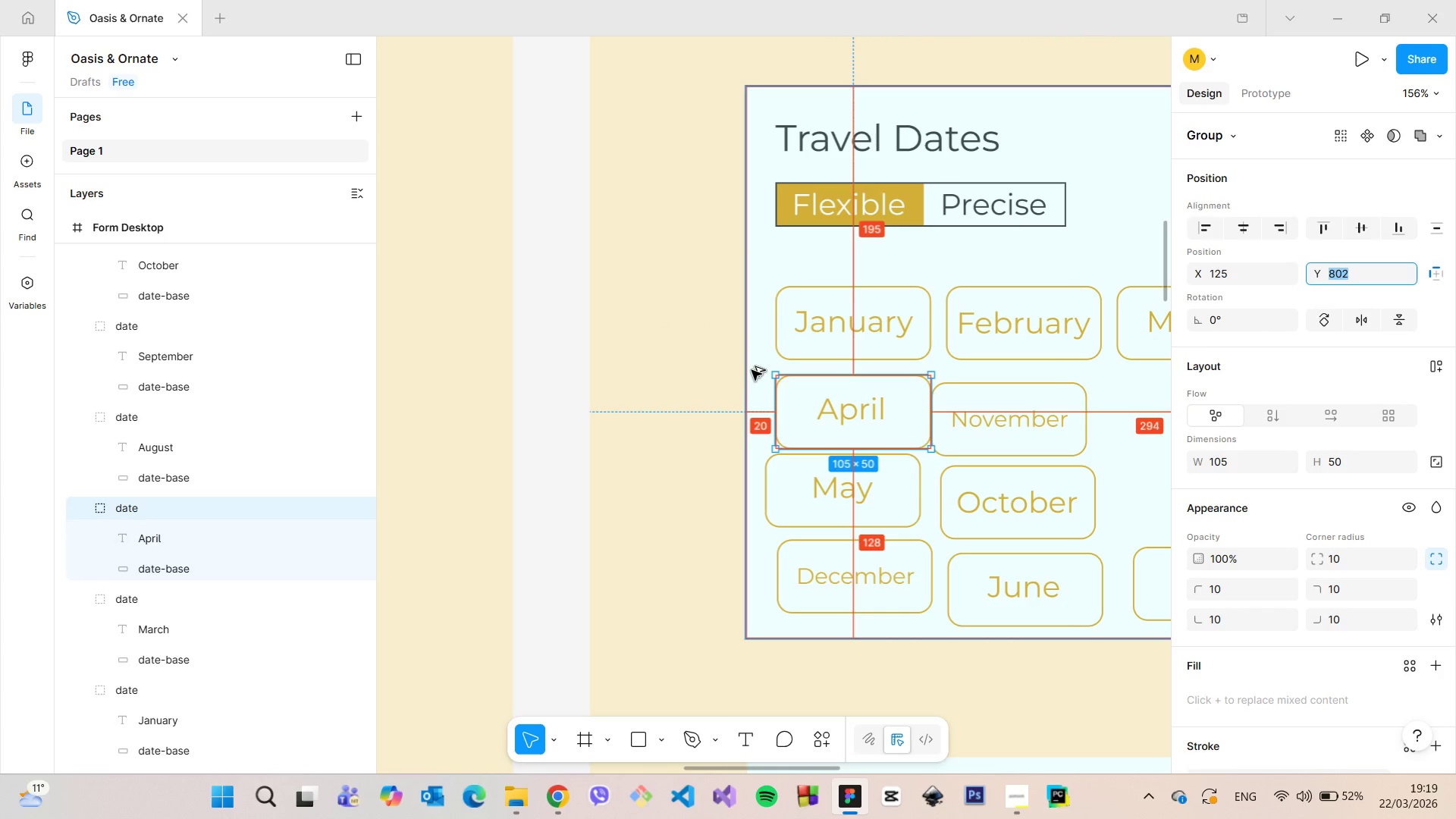 
hold_key(key=AltLeft, duration=0.61)
 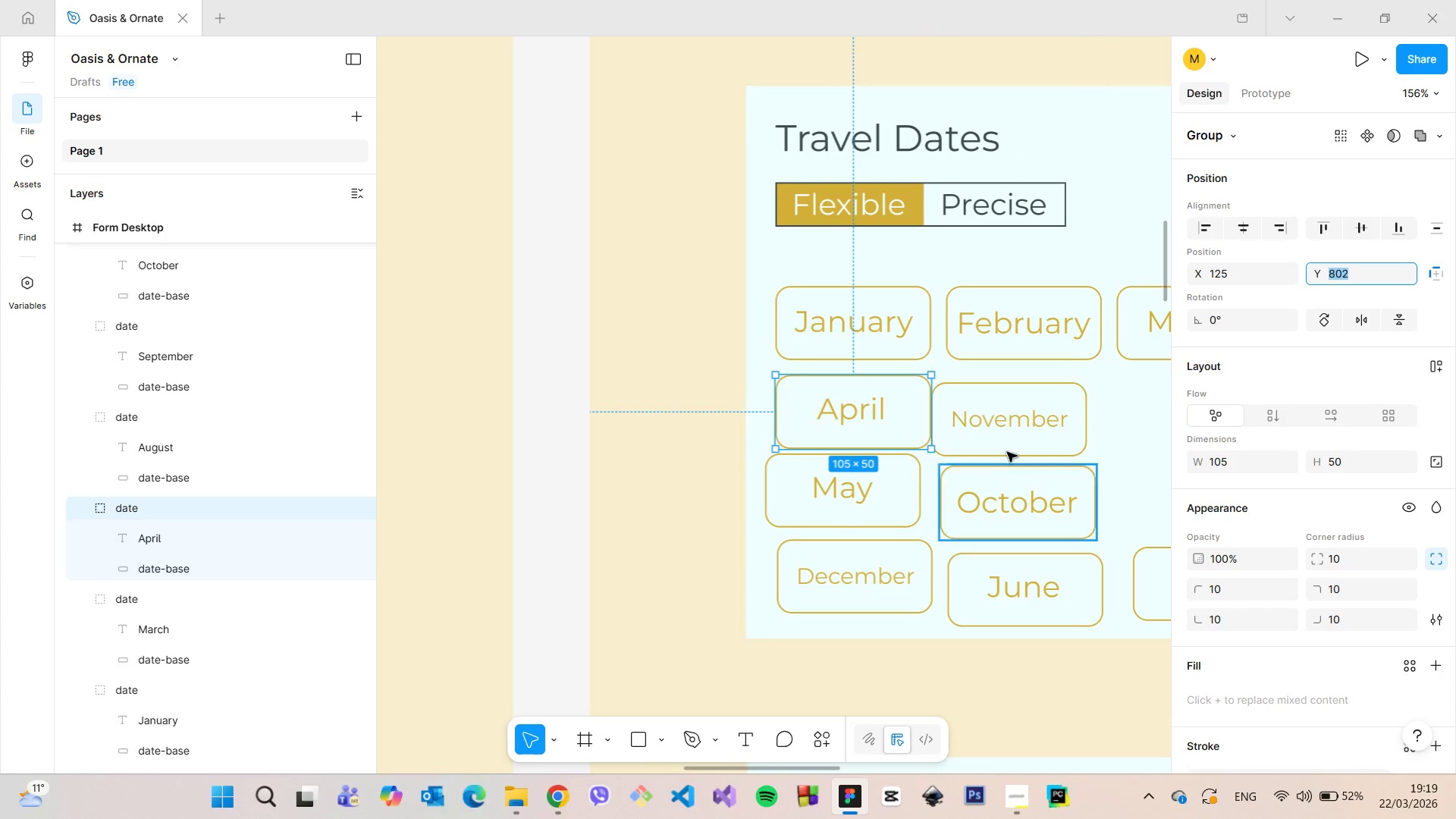 
left_click([1007, 435])
 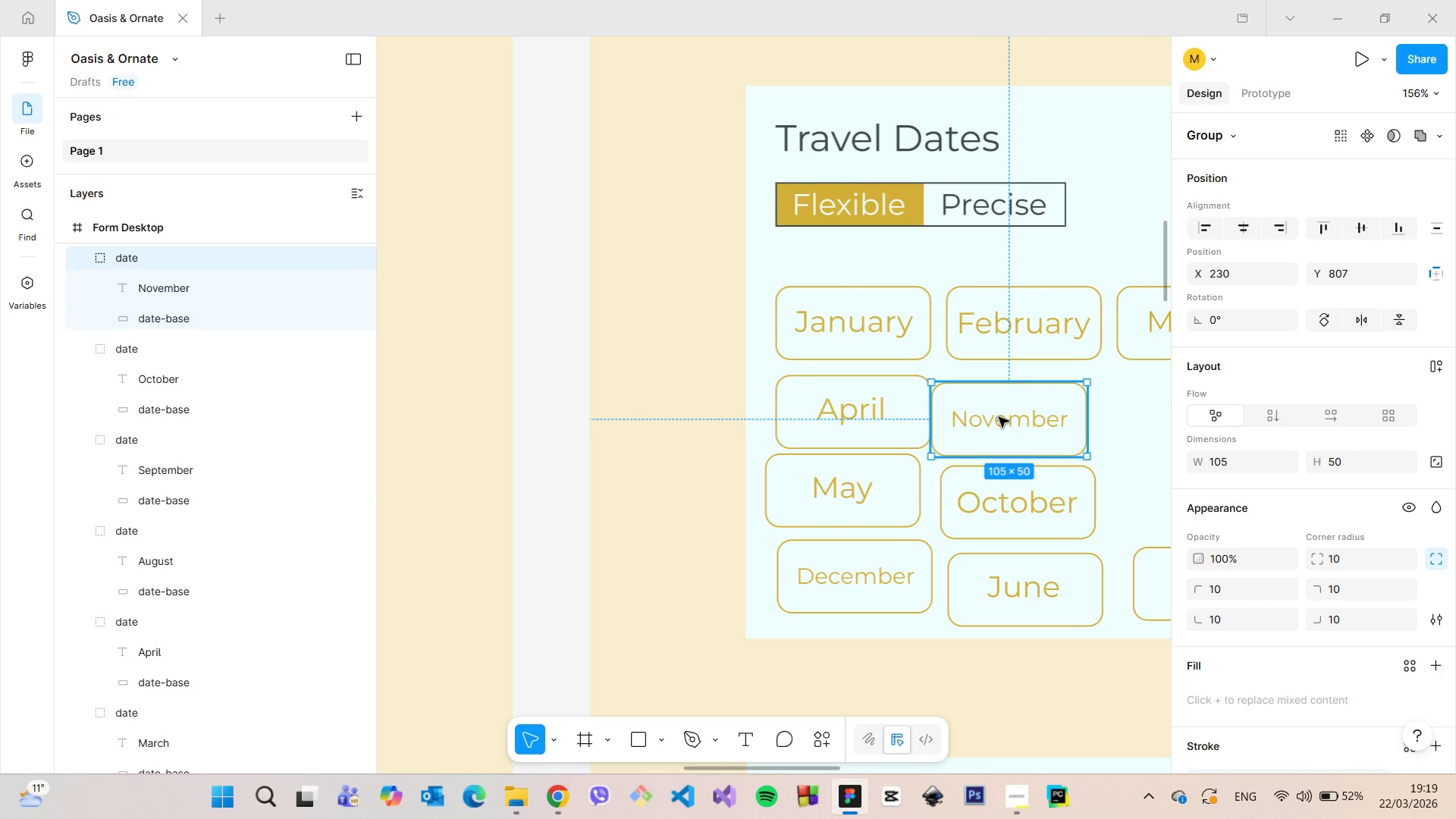 
left_click_drag(start_coordinate=[999, 417], to_coordinate=[1124, 512])
 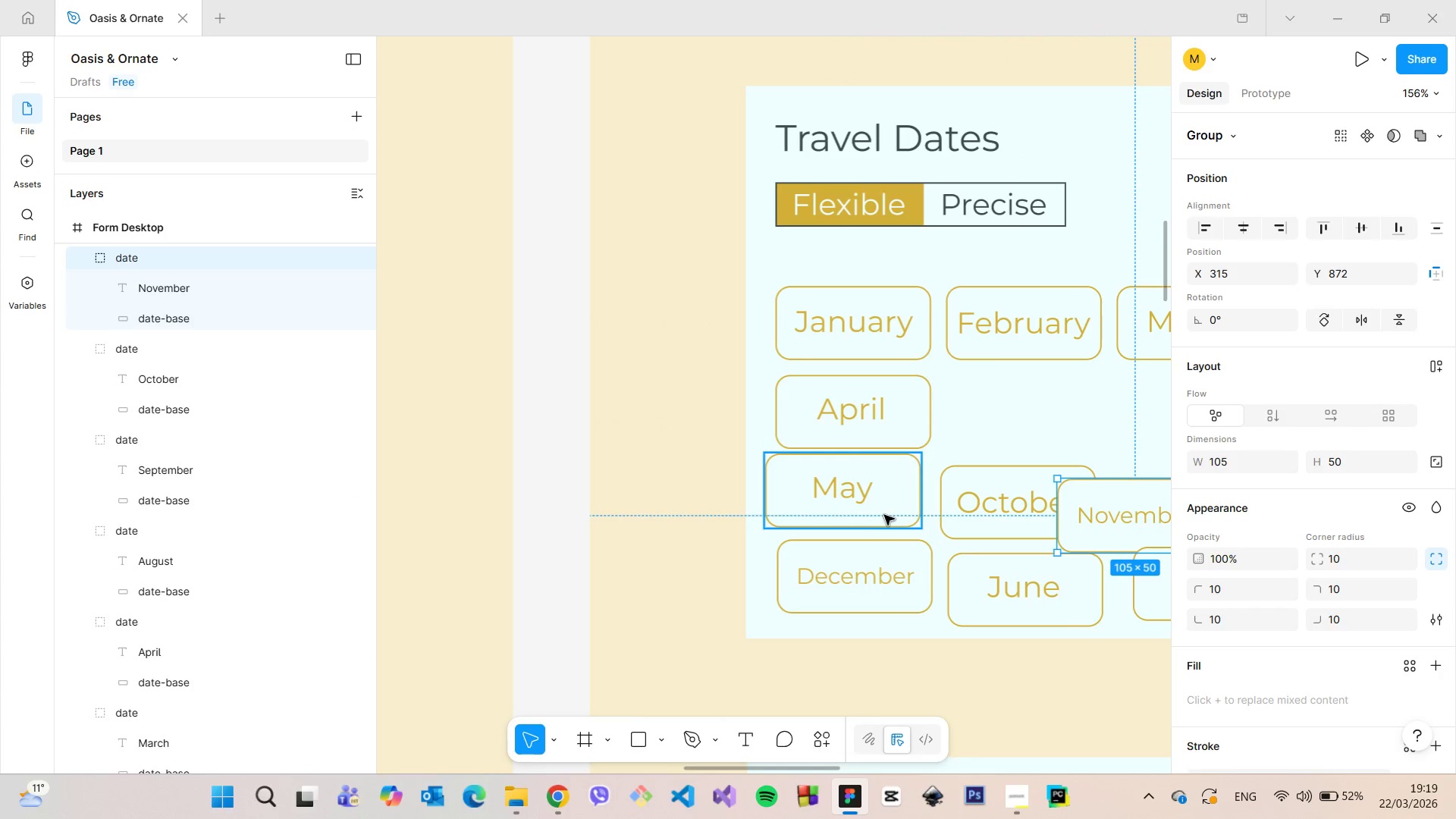 
left_click([880, 515])
 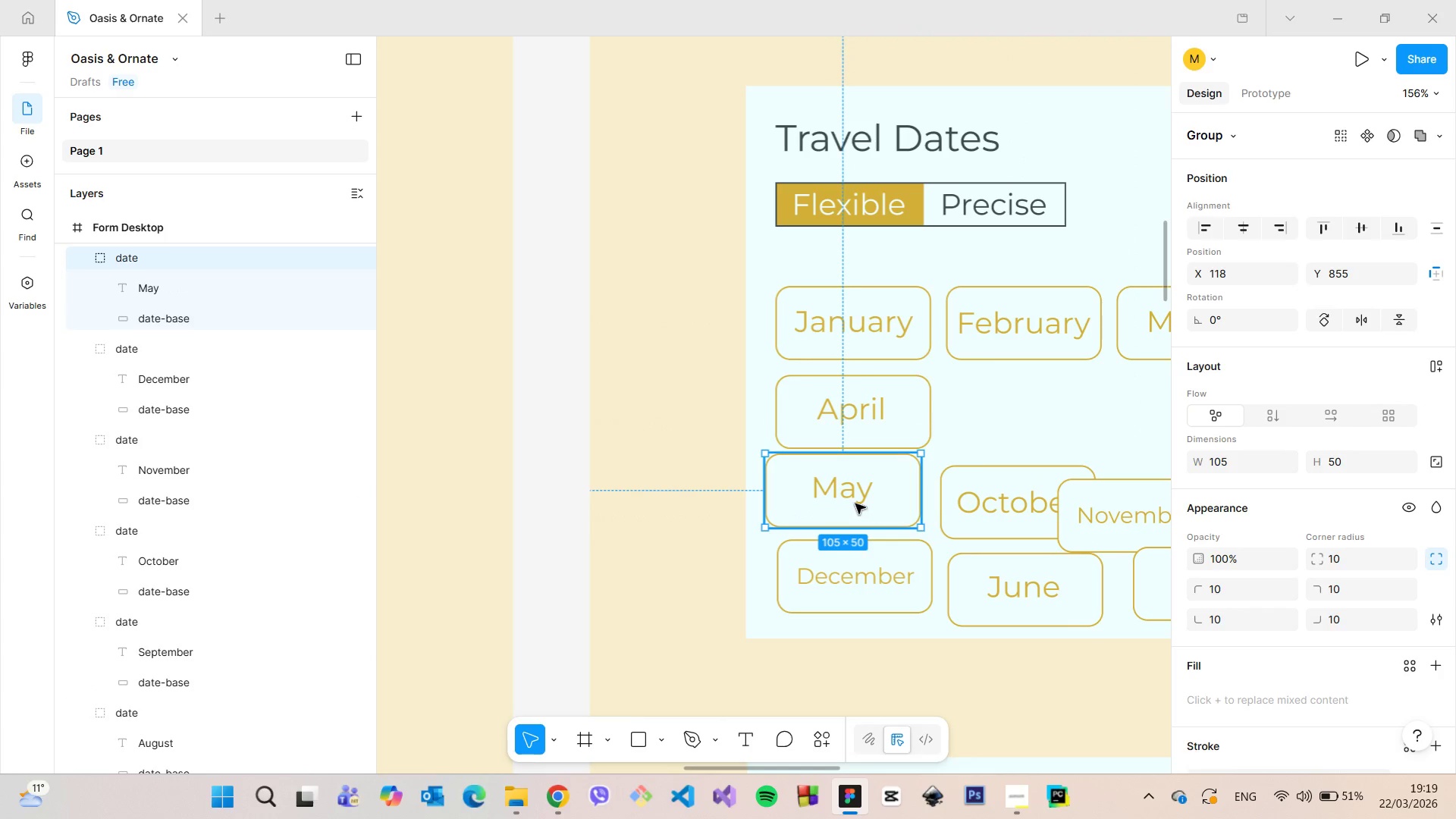 
left_click_drag(start_coordinate=[855, 503], to_coordinate=[1040, 419])
 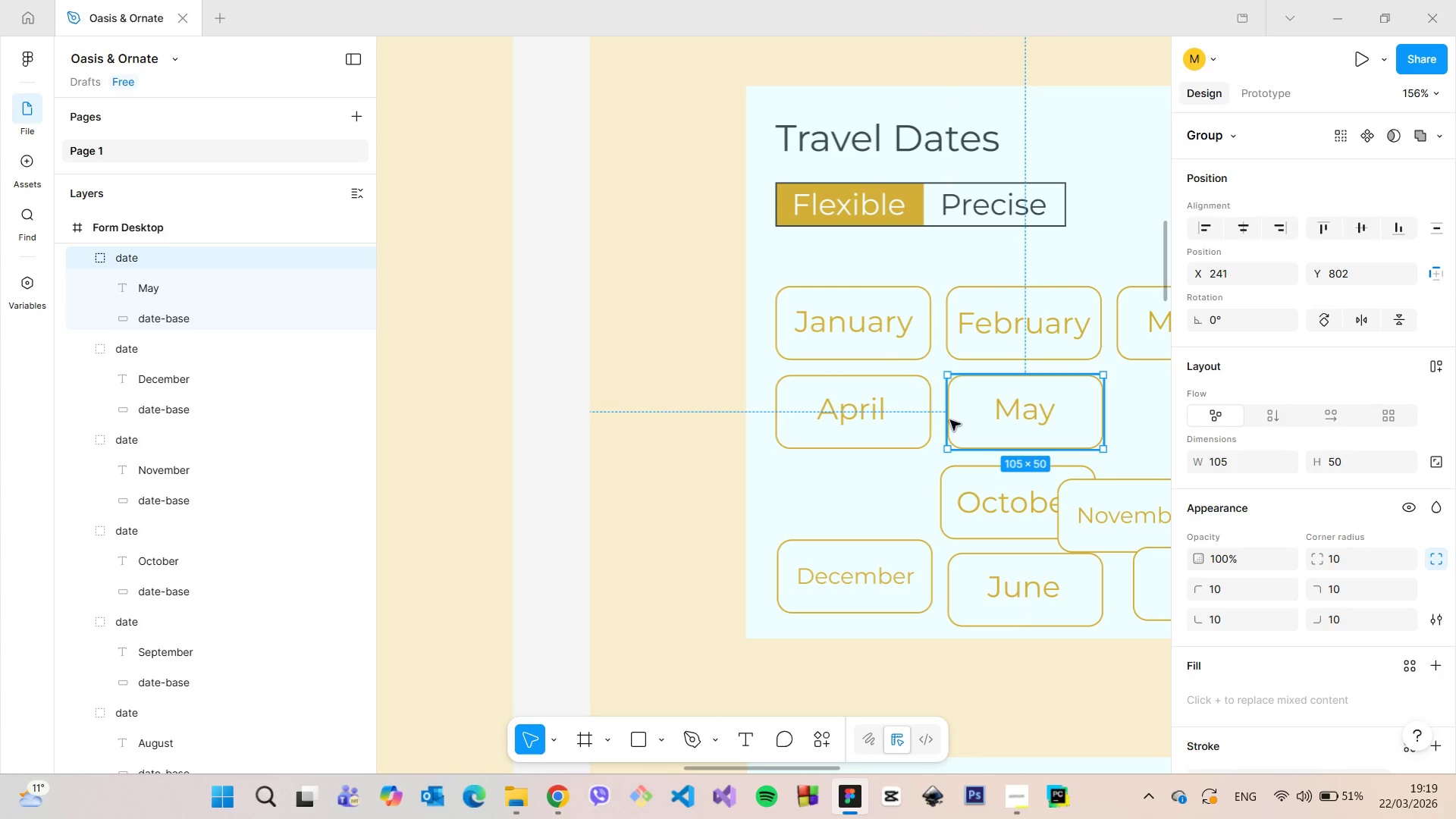 
hold_key(key=AltLeft, duration=1.23)
 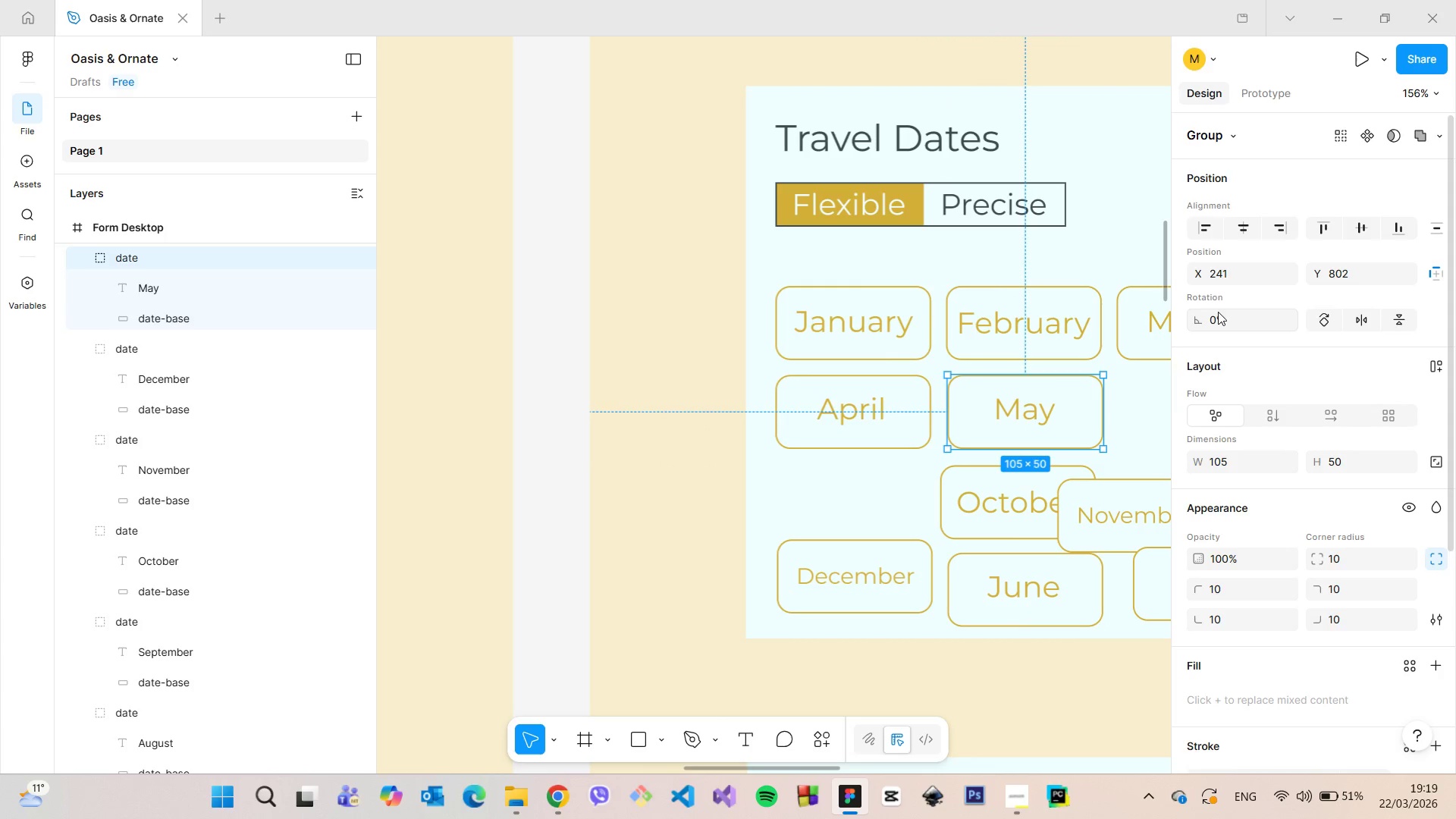 
hold_key(key=AltLeft, duration=2.78)
left_click([1235, 281])
 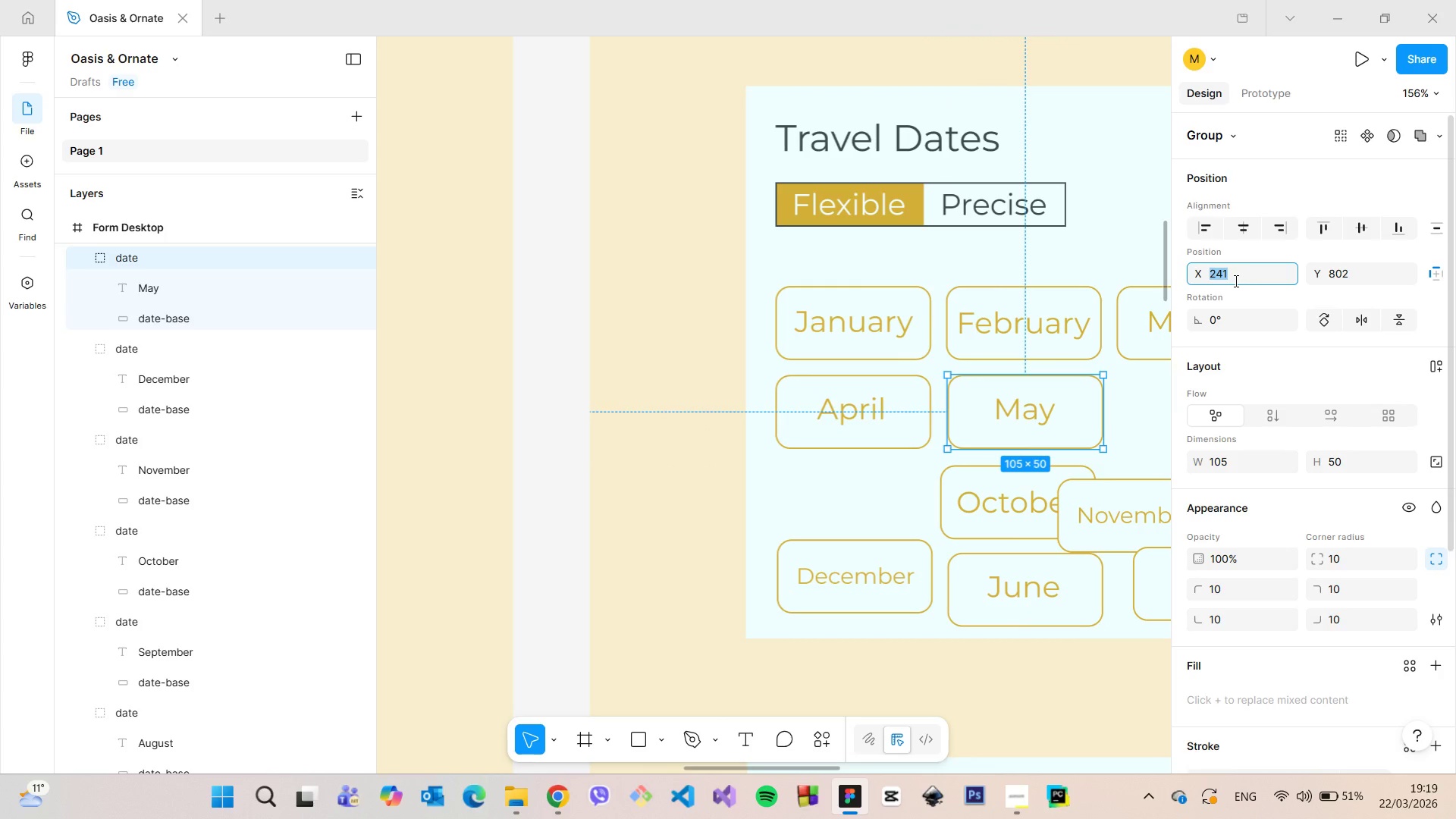 
key(ArrowDown)
 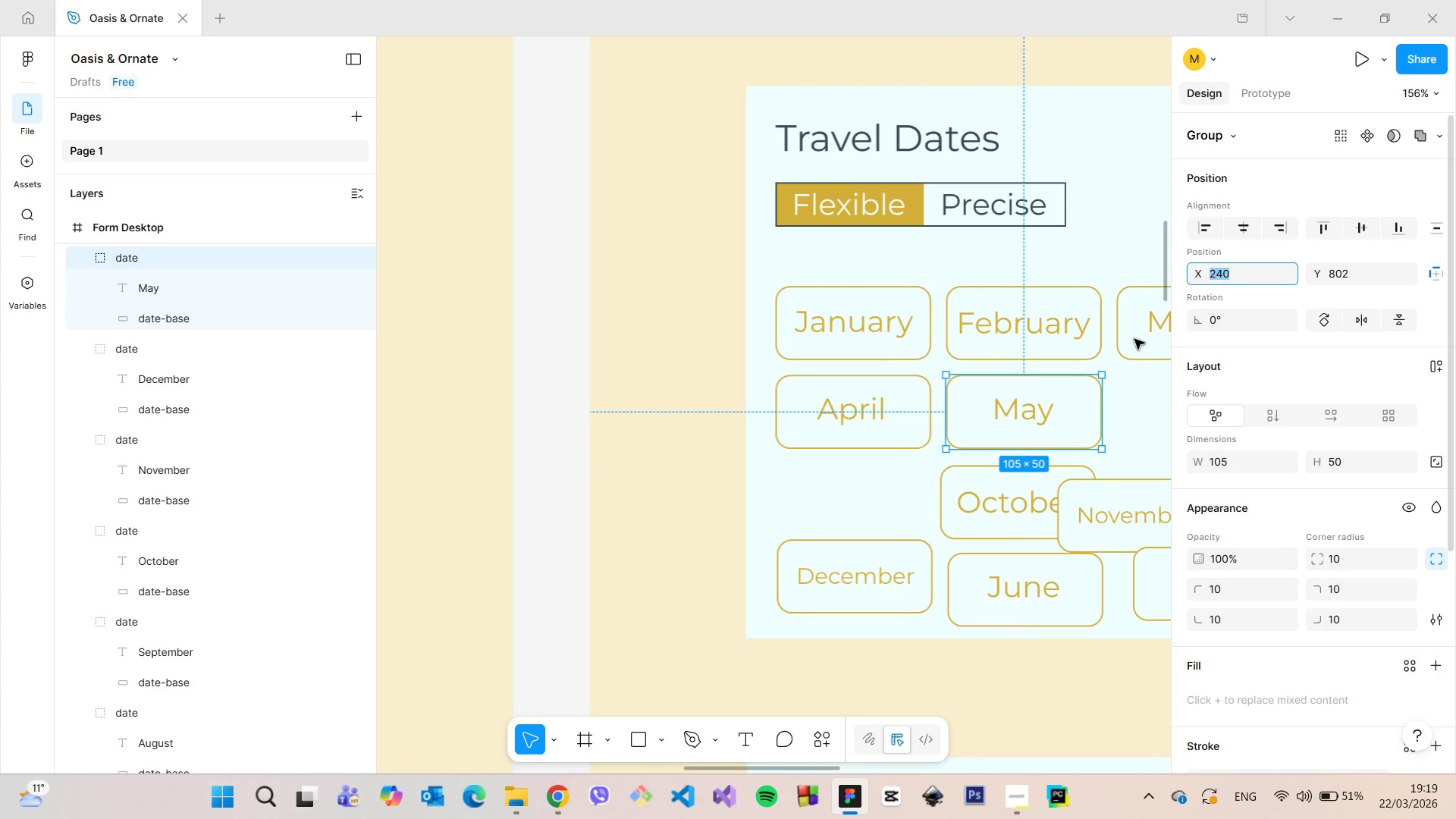 
hold_key(key=AltLeft, duration=0.56)
 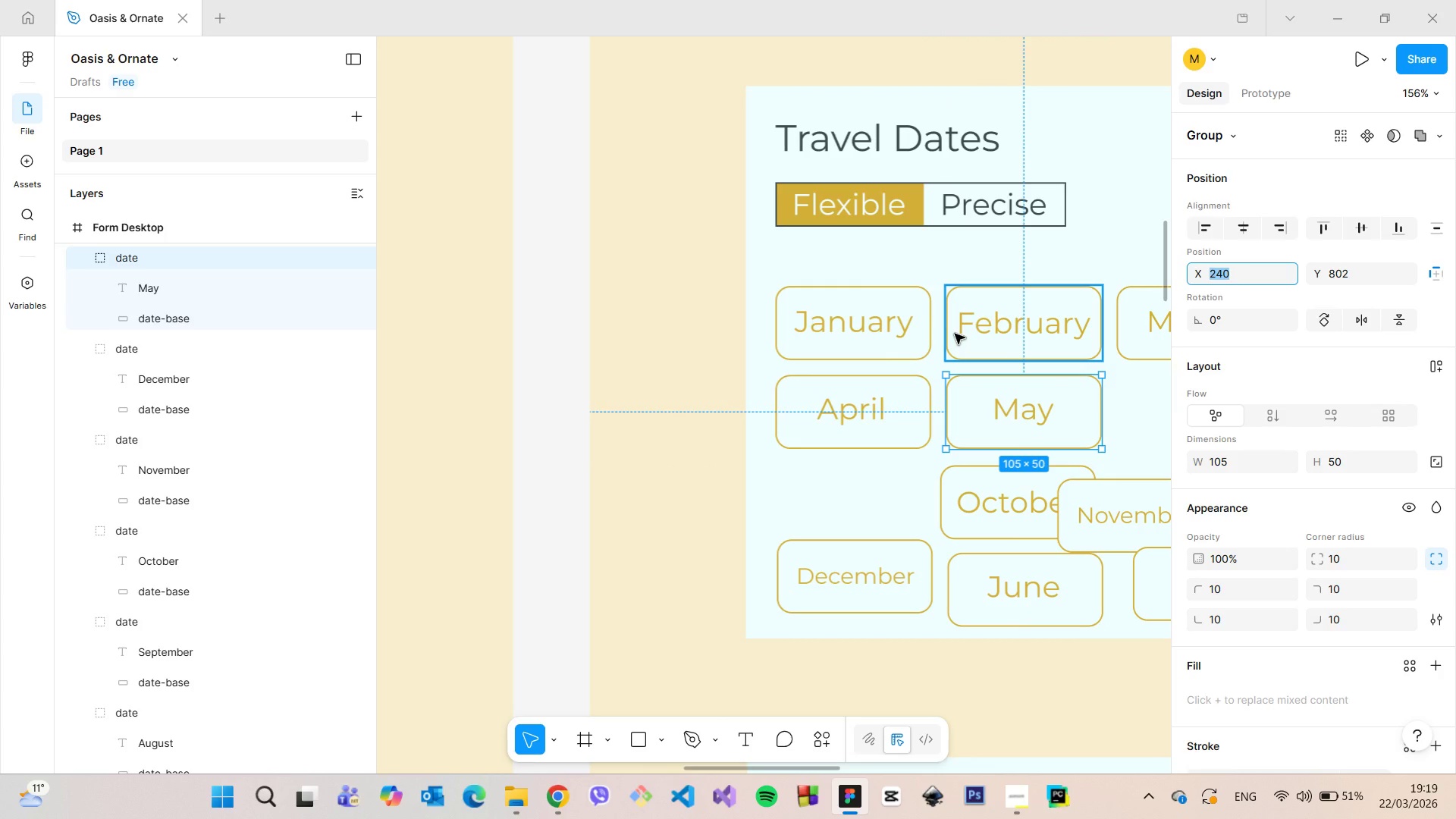 
hold_key(key=AltLeft, duration=0.91)
 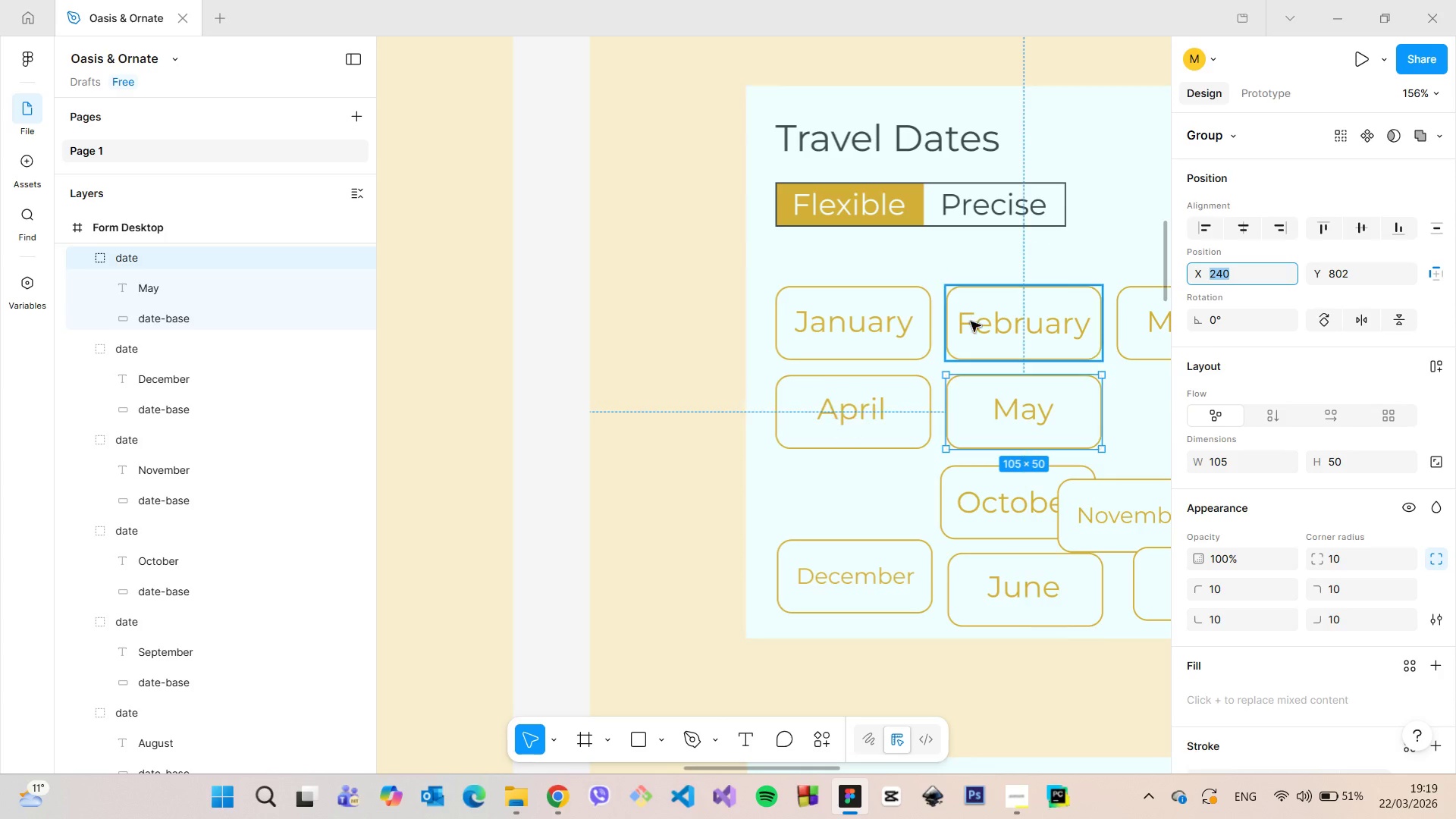 
left_click([971, 322])
 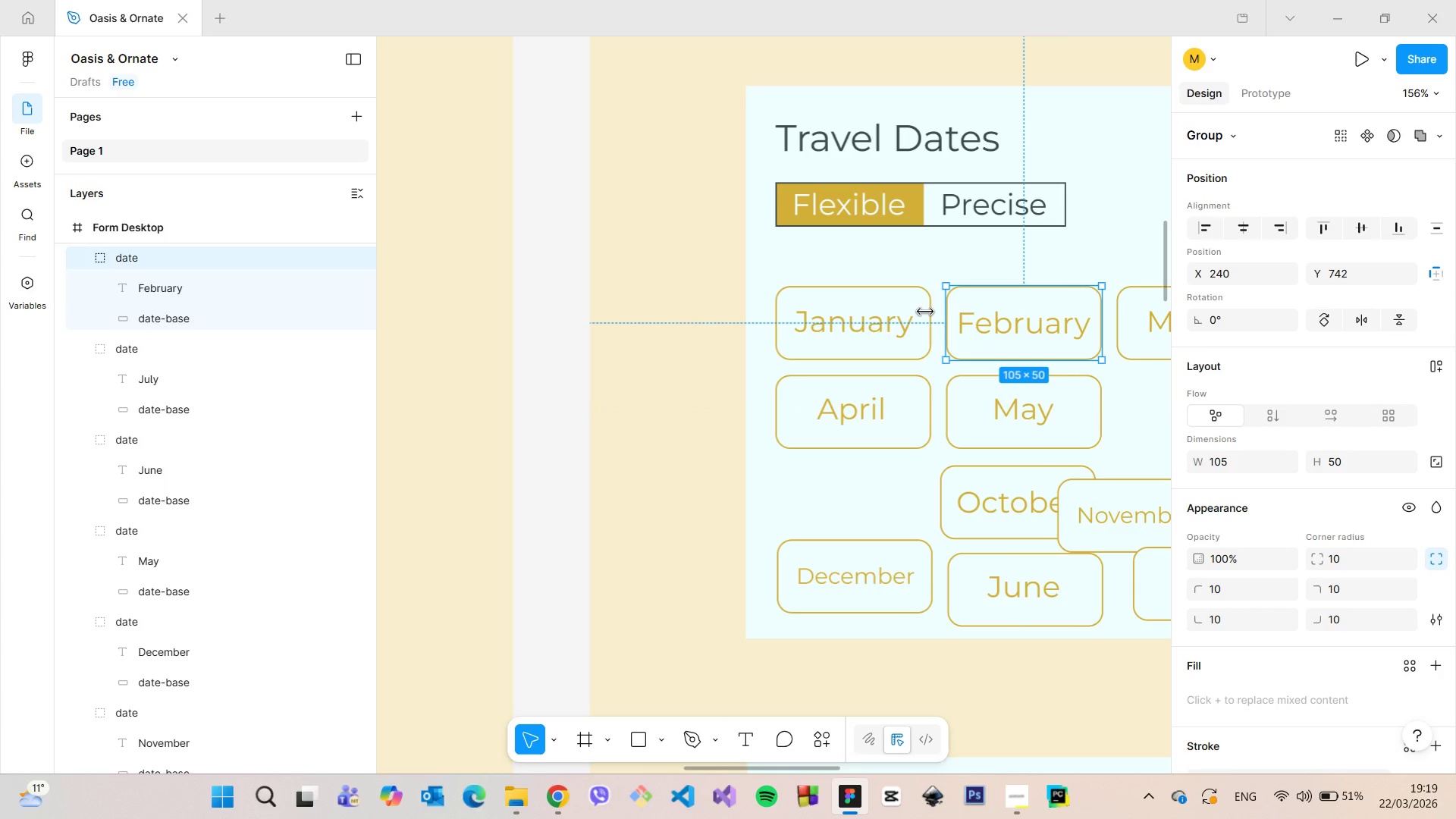 
hold_key(key=AltLeft, duration=0.41)
 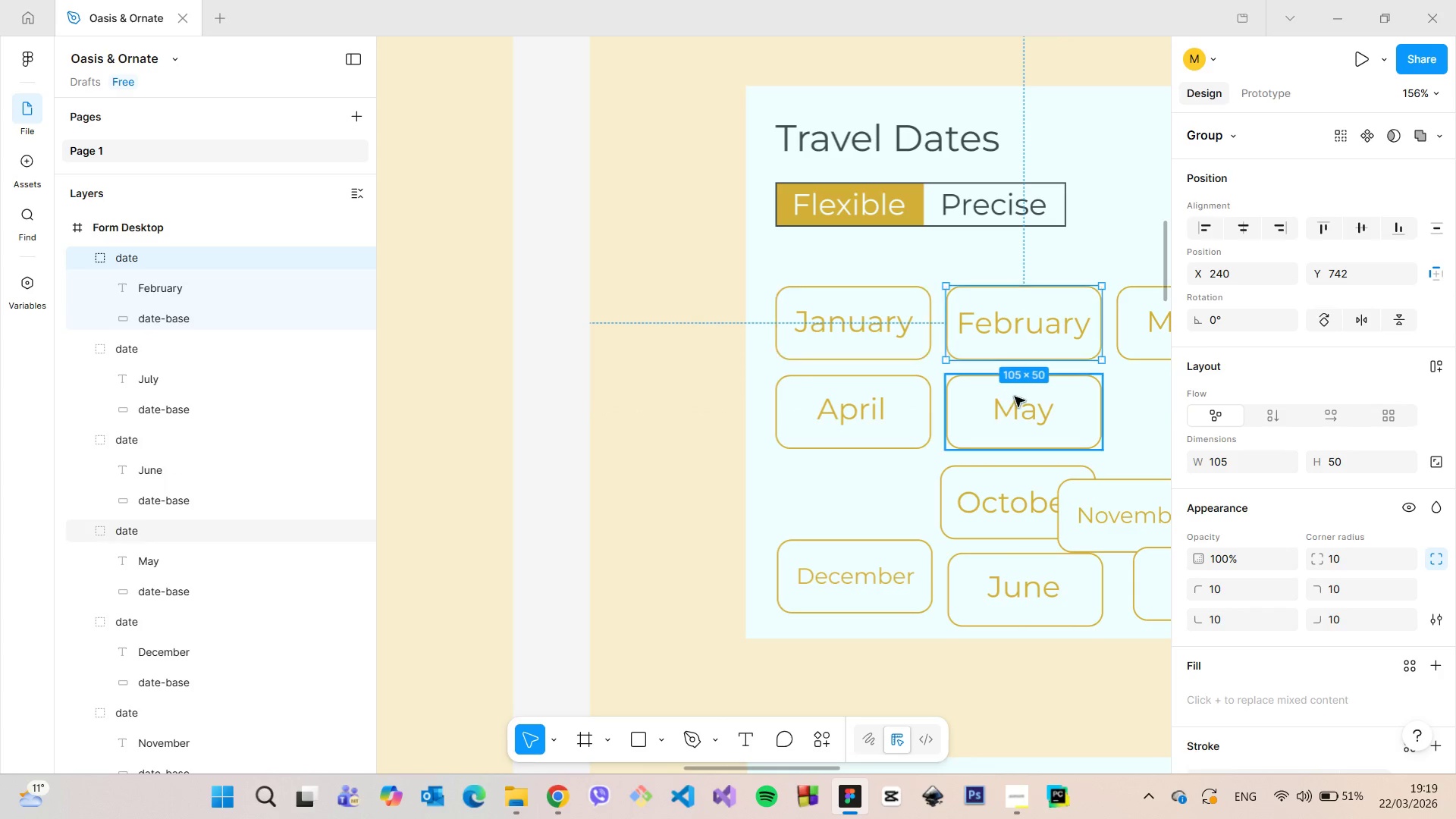 
left_click([1015, 397])
 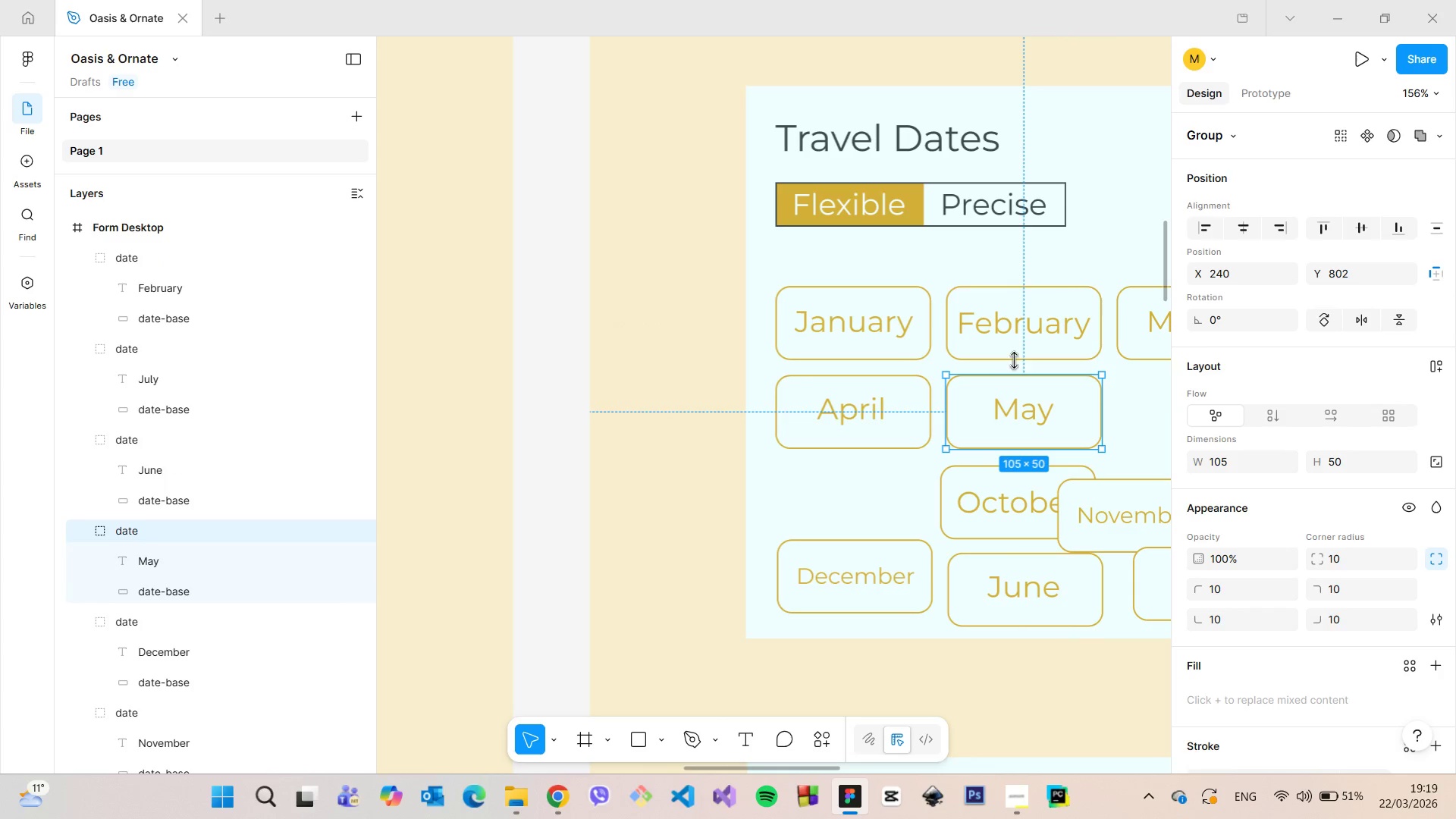 
hold_key(key=AltLeft, duration=0.5)
 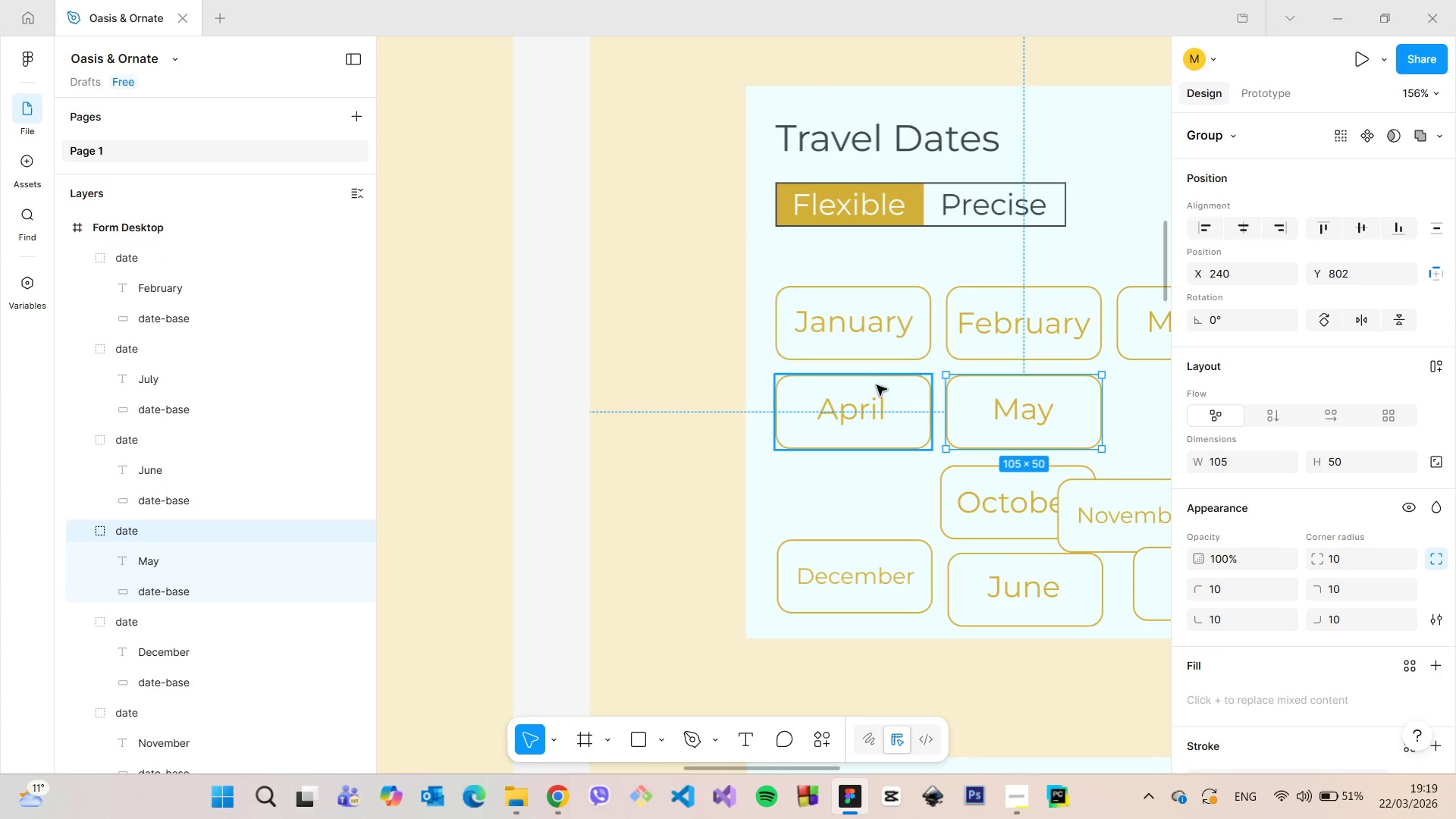 
left_click([876, 386])
 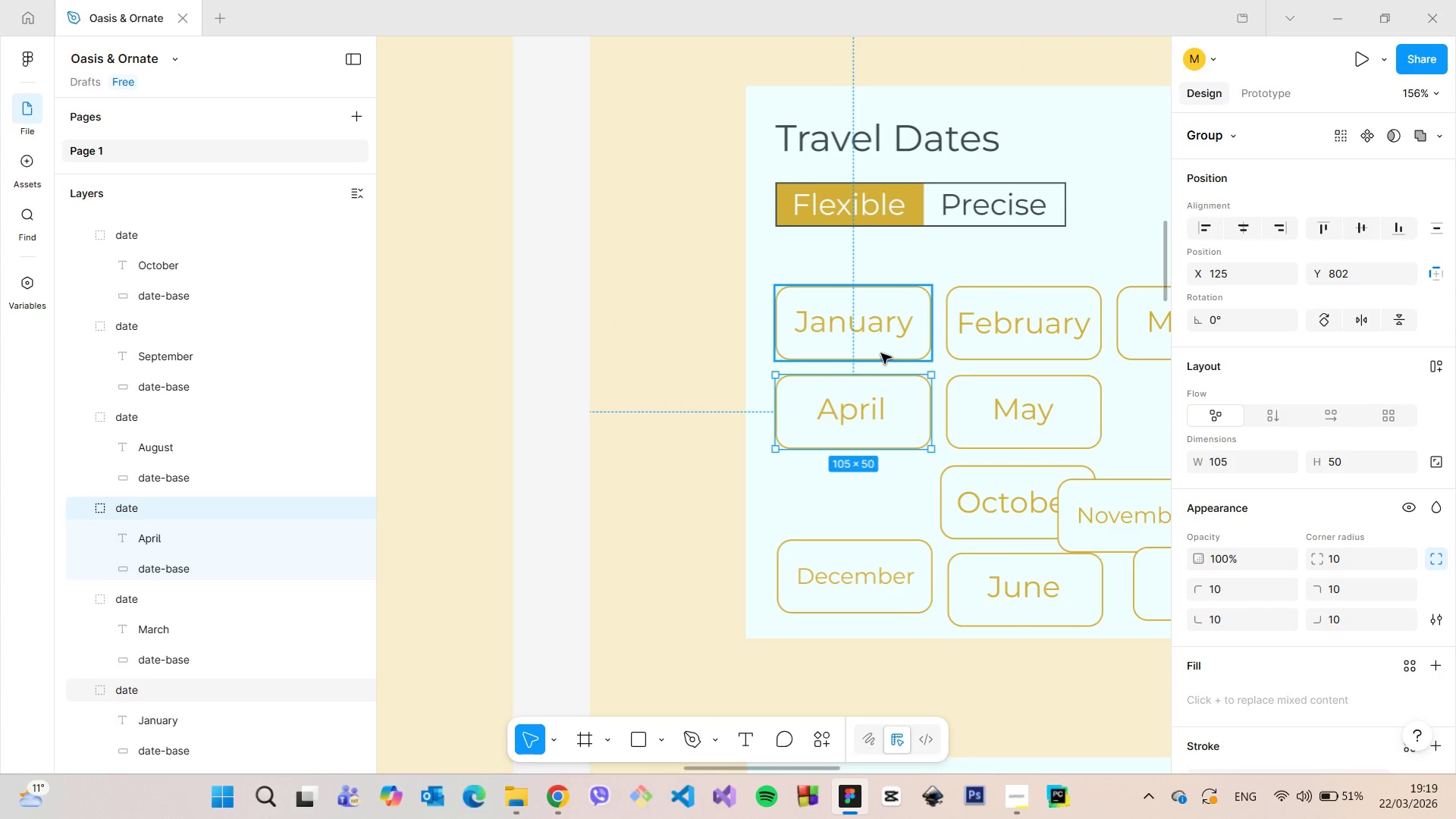 
hold_key(key=AltLeft, duration=0.42)
 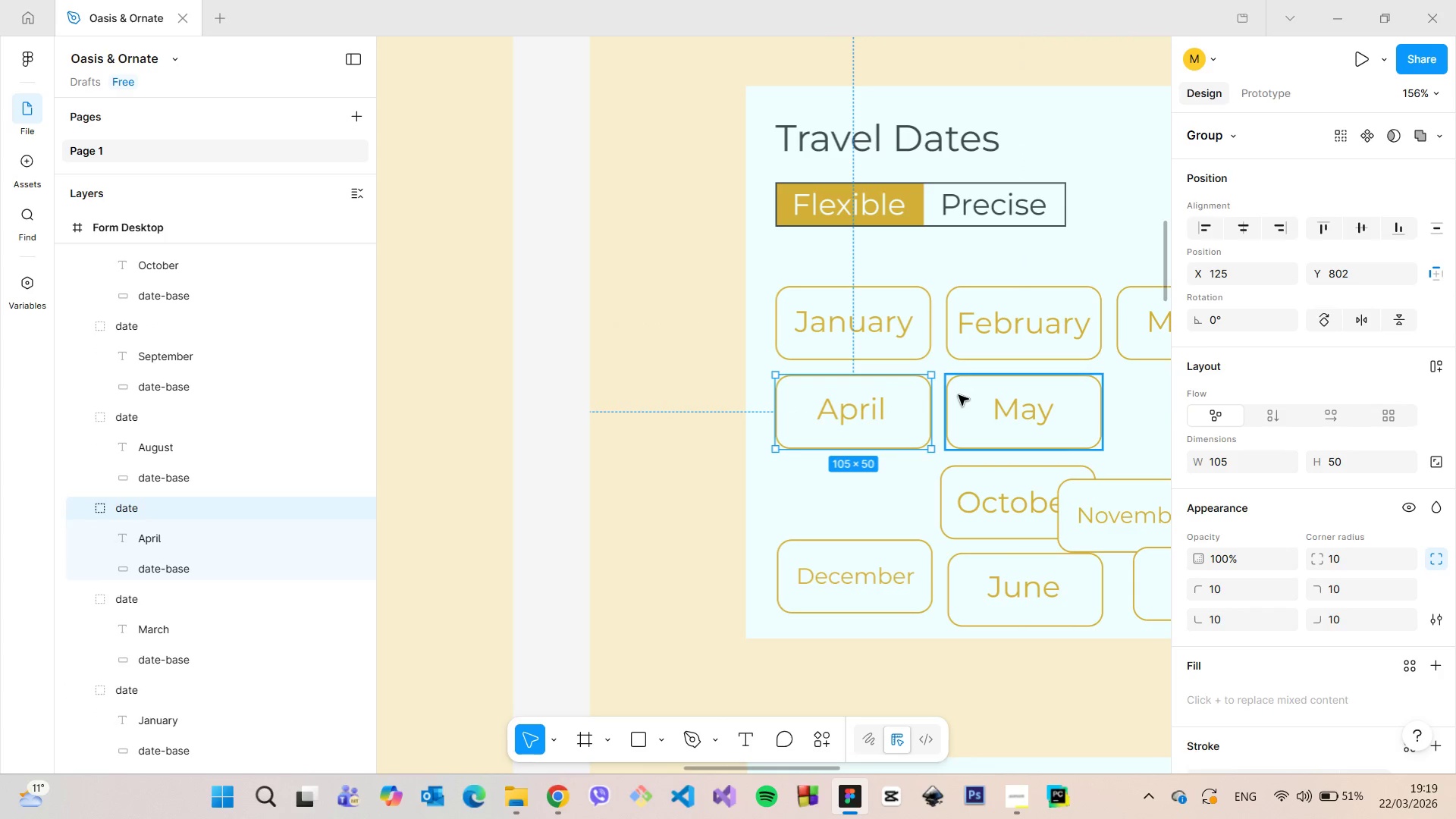 
hold_key(key=AltLeft, duration=0.44)
 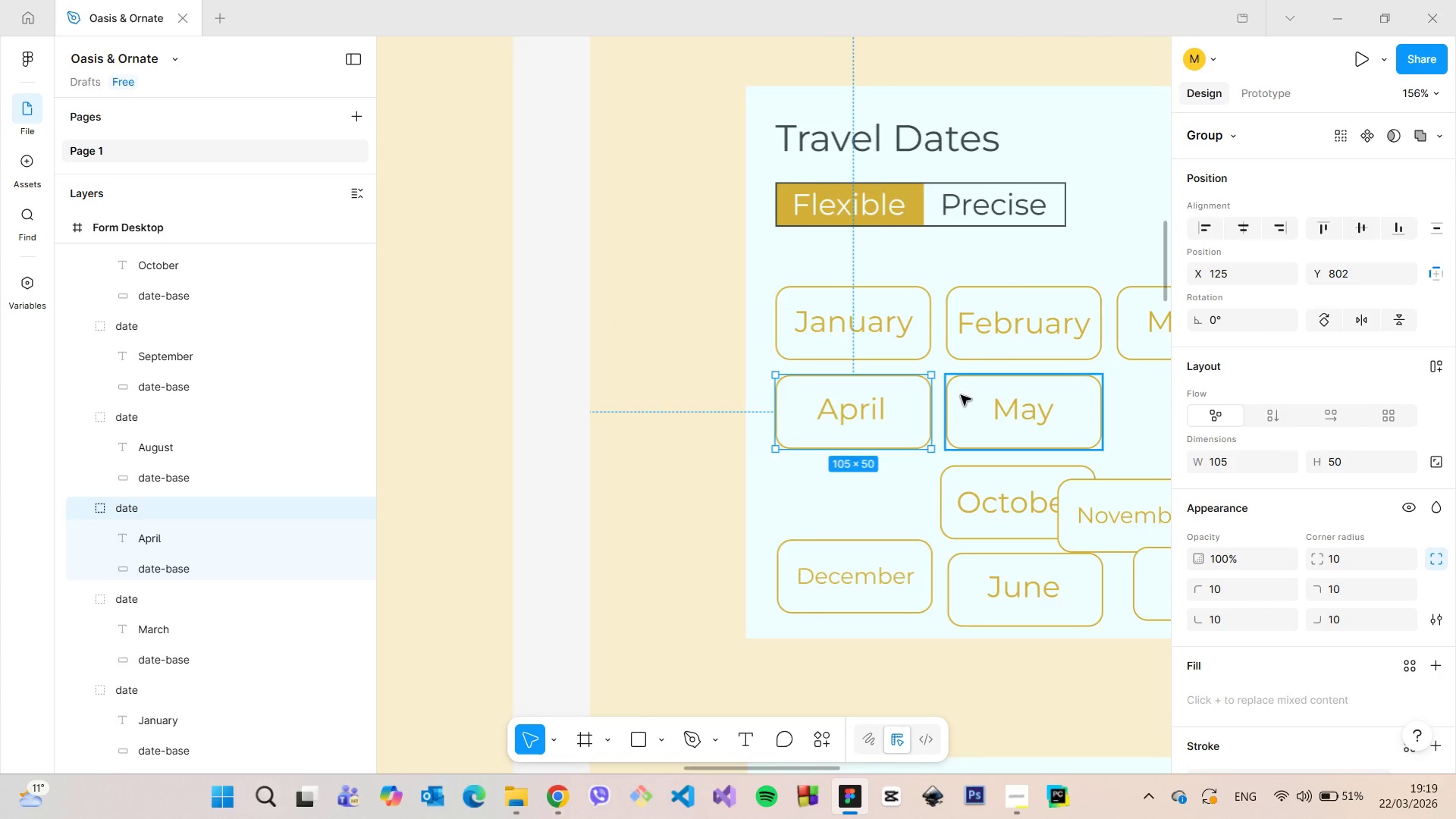 
hold_key(key=AltLeft, duration=0.58)
 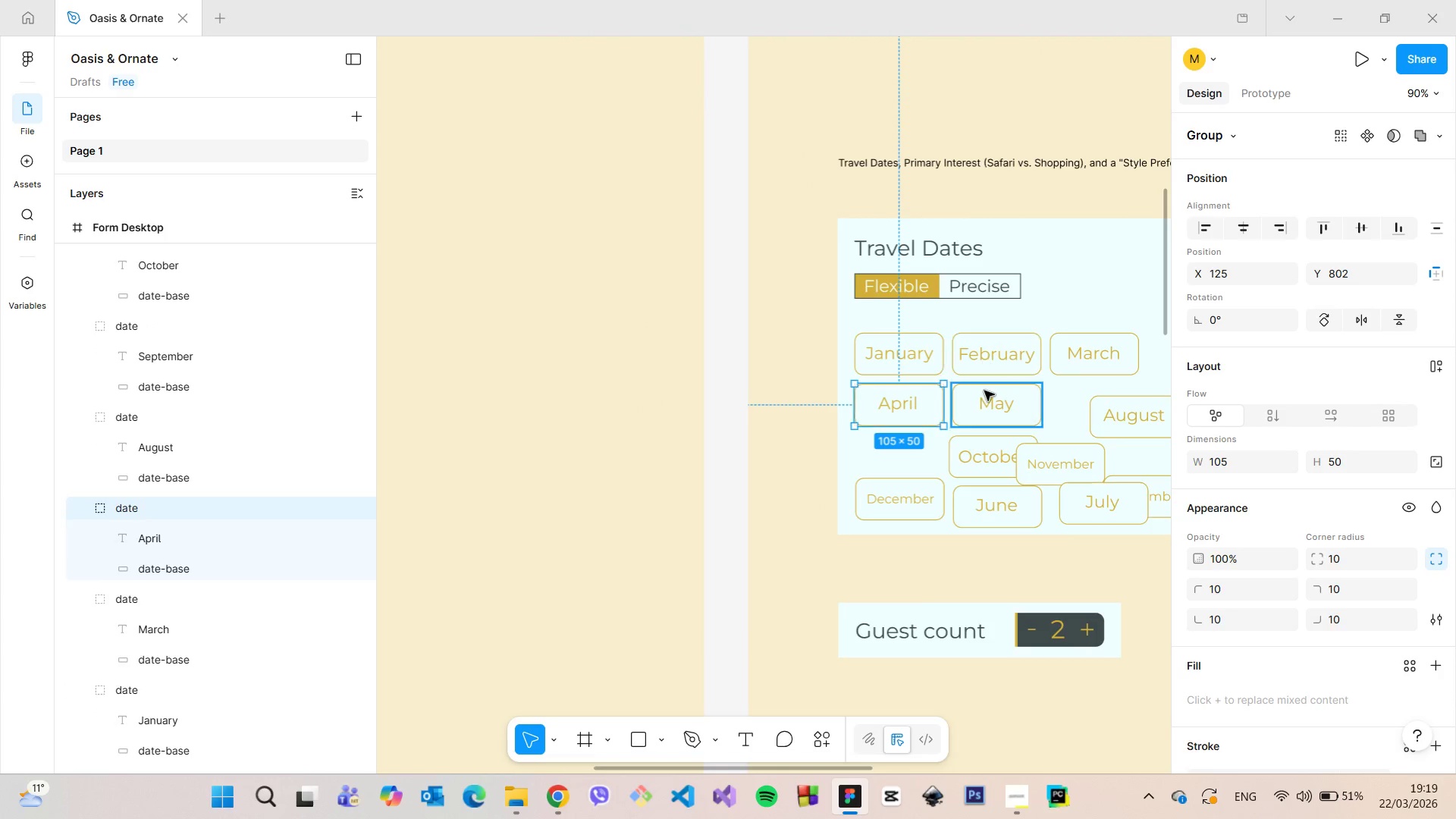 
scroll: coordinate [961, 395], scroll_direction: down, amount: 4.0
 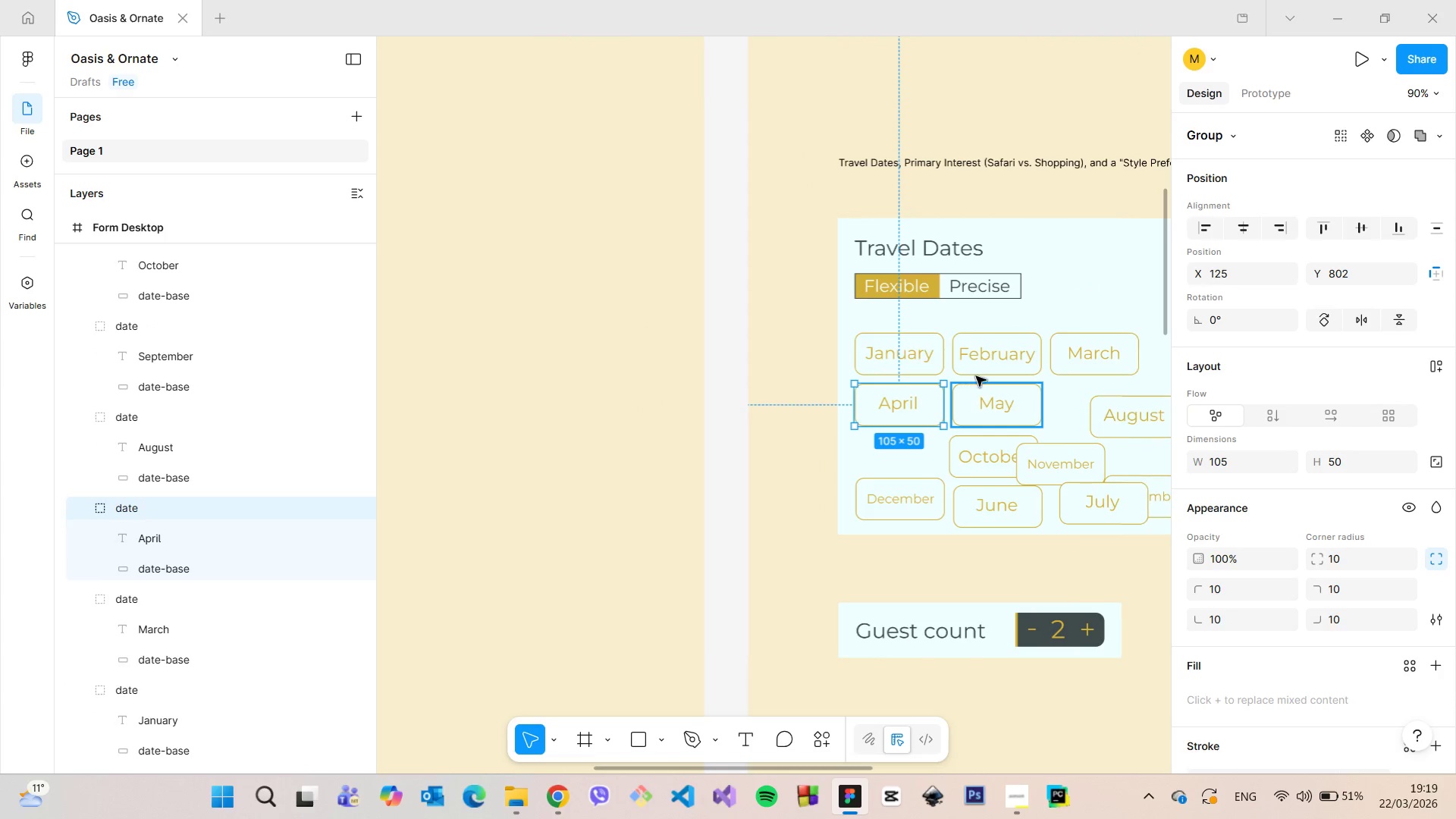 
left_click([984, 391])
 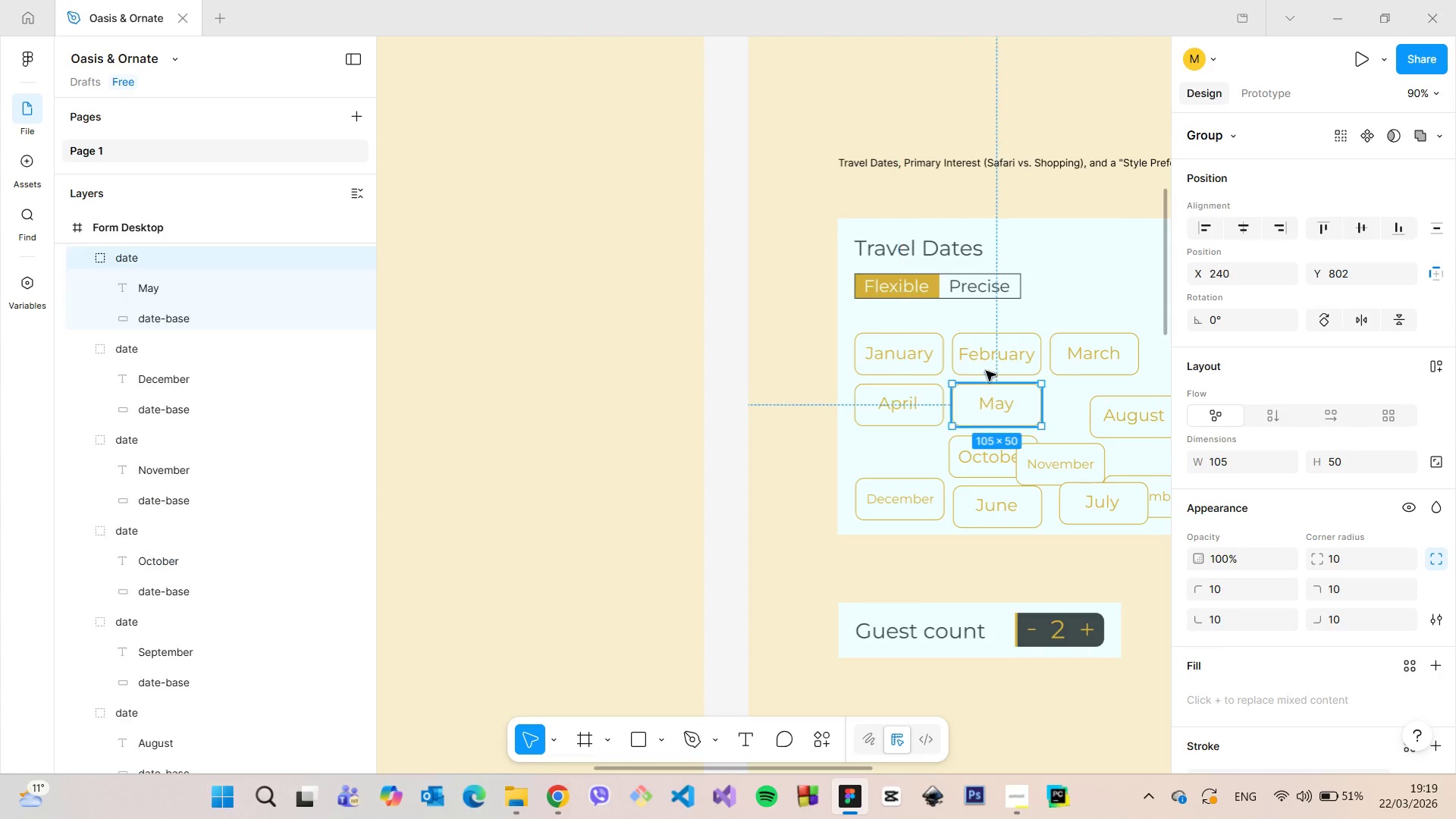 
hold_key(key=AltLeft, duration=0.53)
 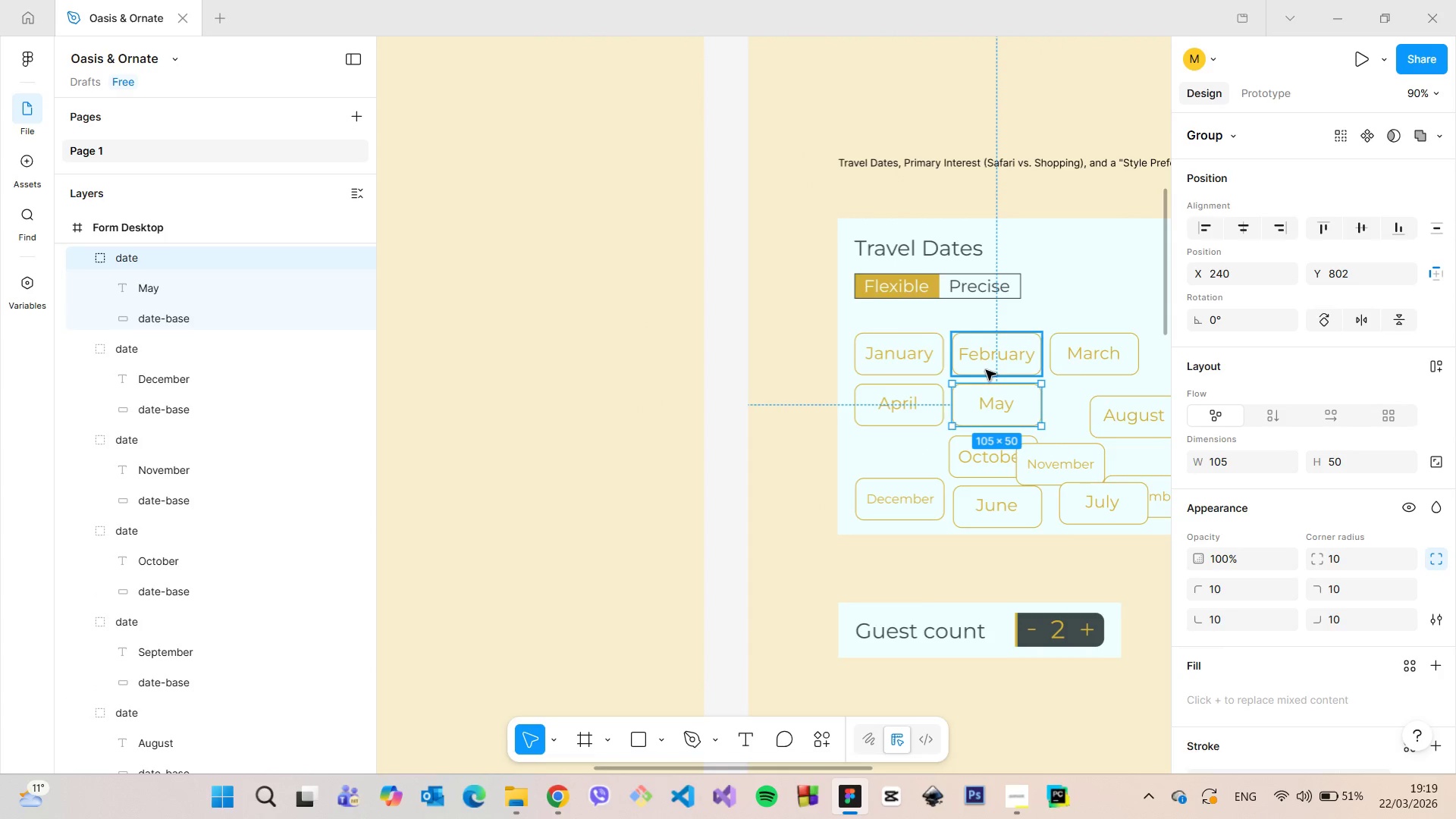 
left_click([986, 370])
 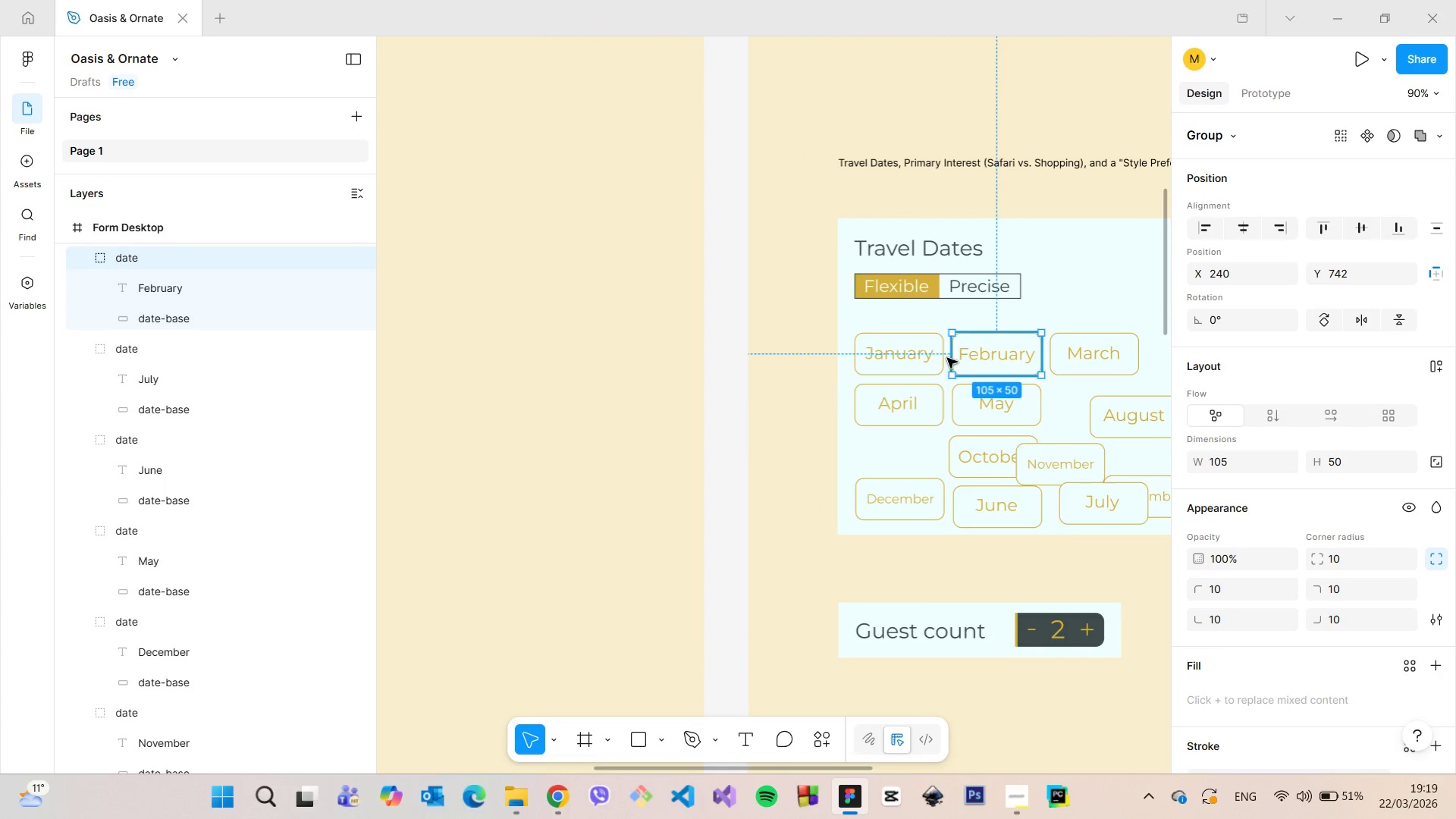 
hold_key(key=AltLeft, duration=0.41)
 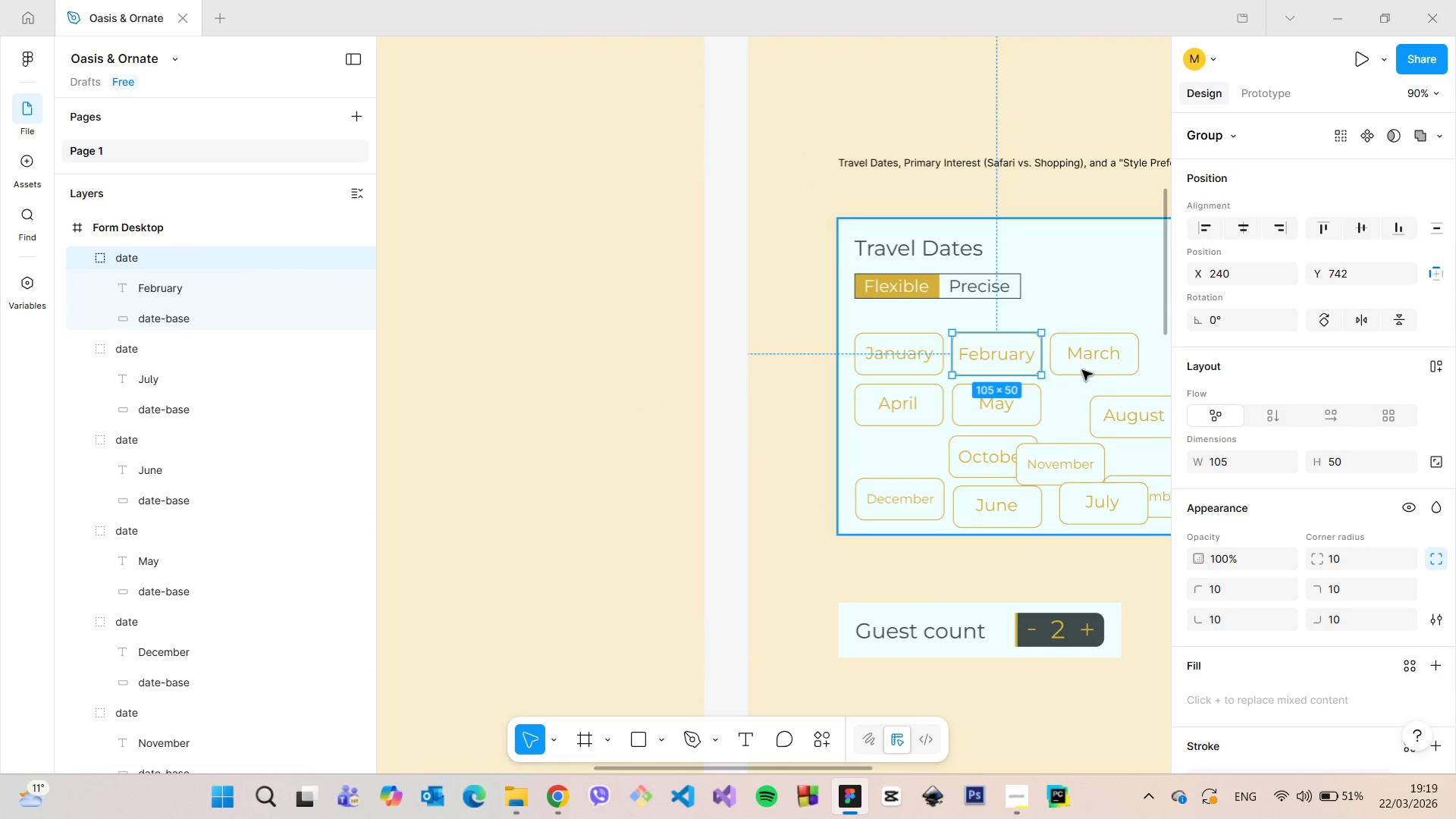 
left_click([1085, 365])
 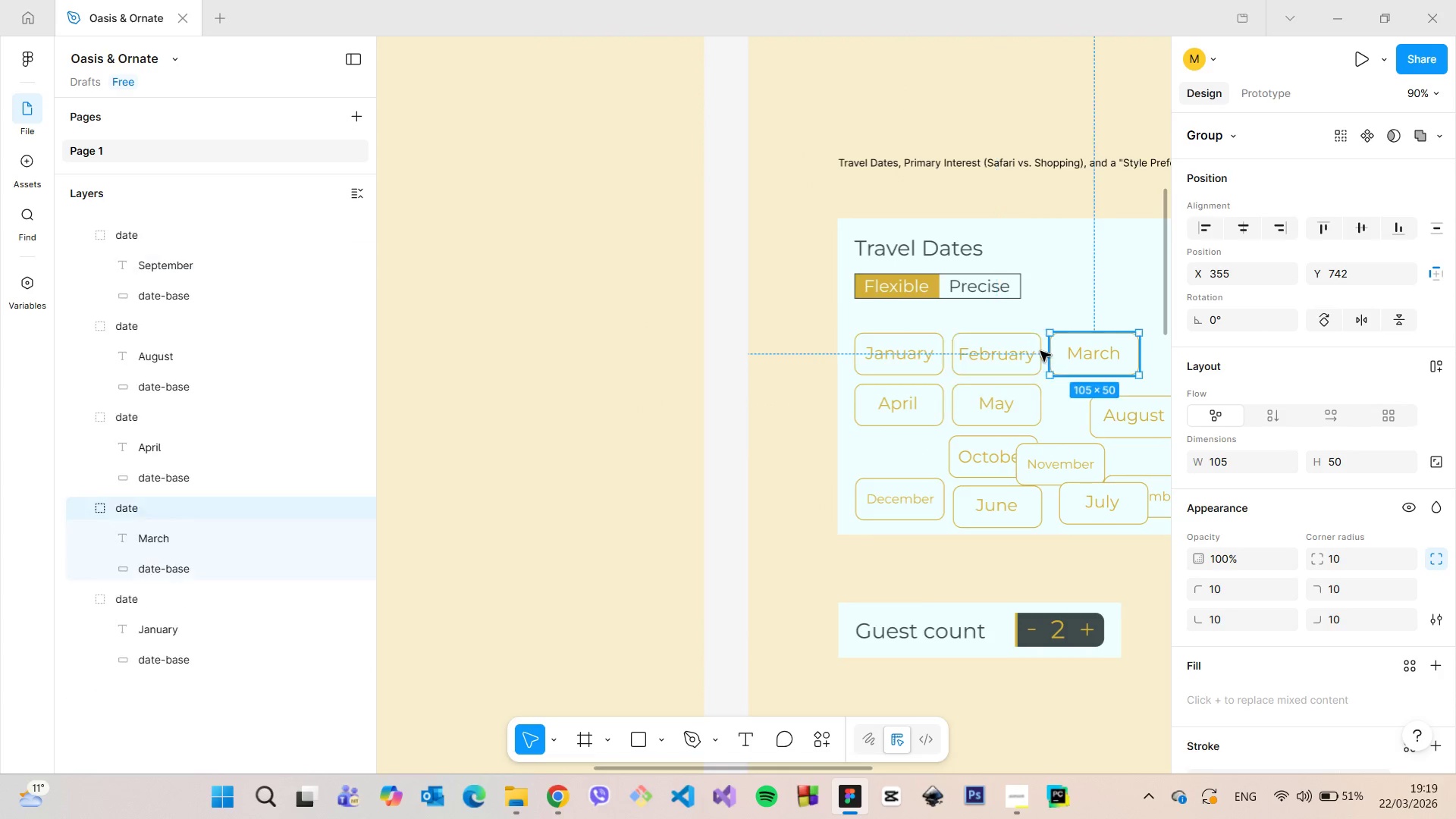 
hold_key(key=AltLeft, duration=0.38)
 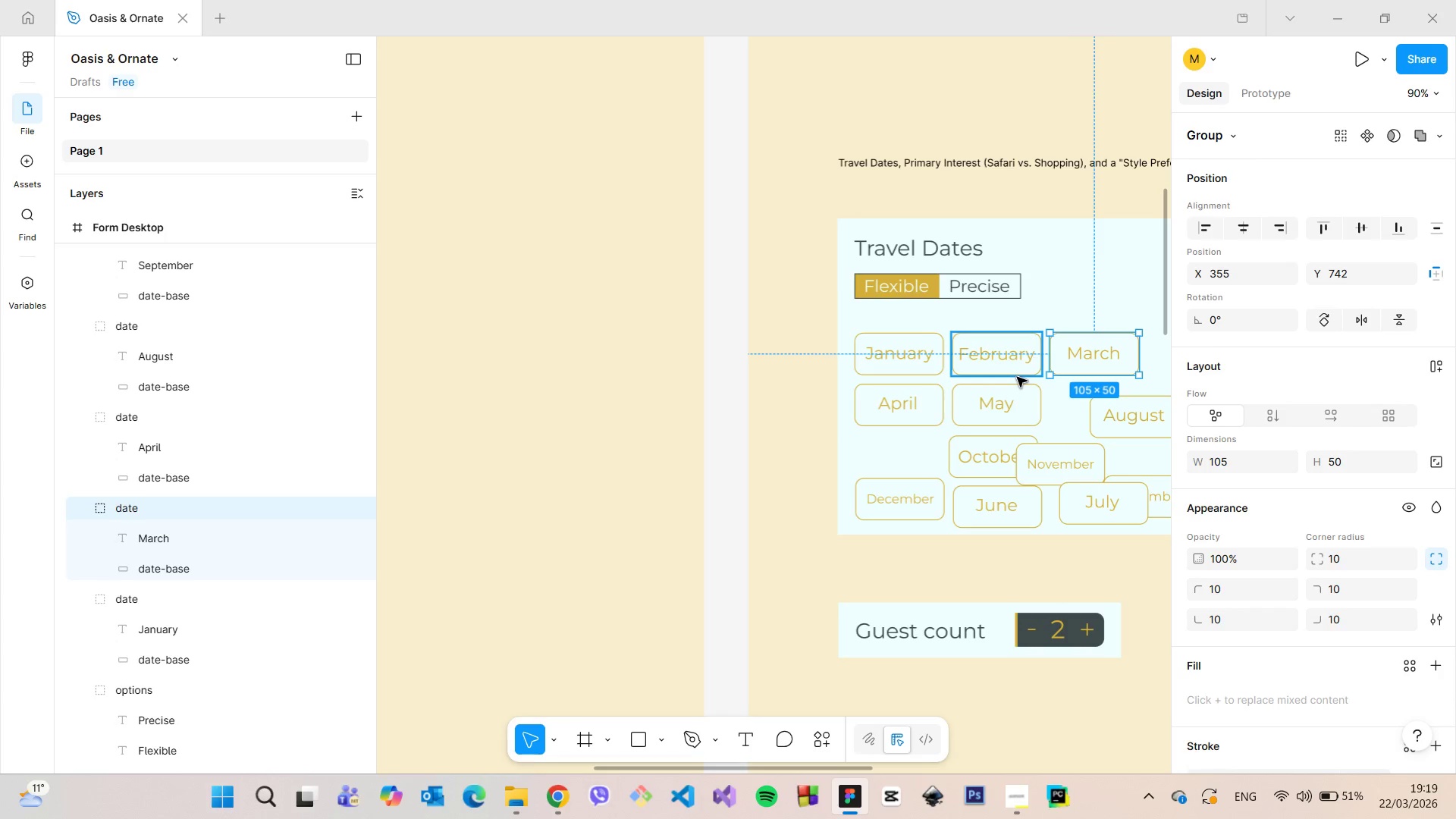 
hold_key(key=AltLeft, duration=0.53)
 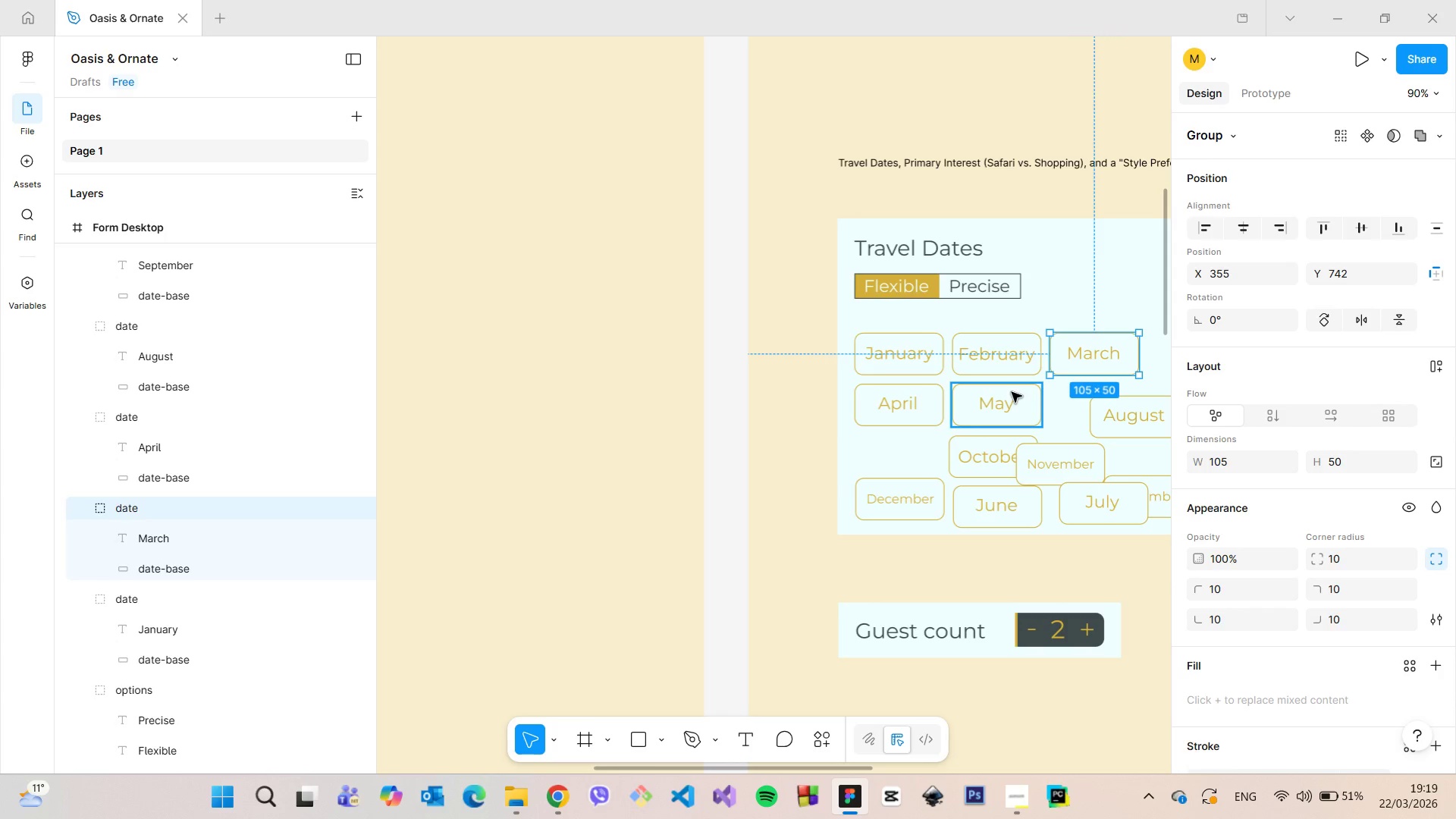 
left_click([1012, 392])
 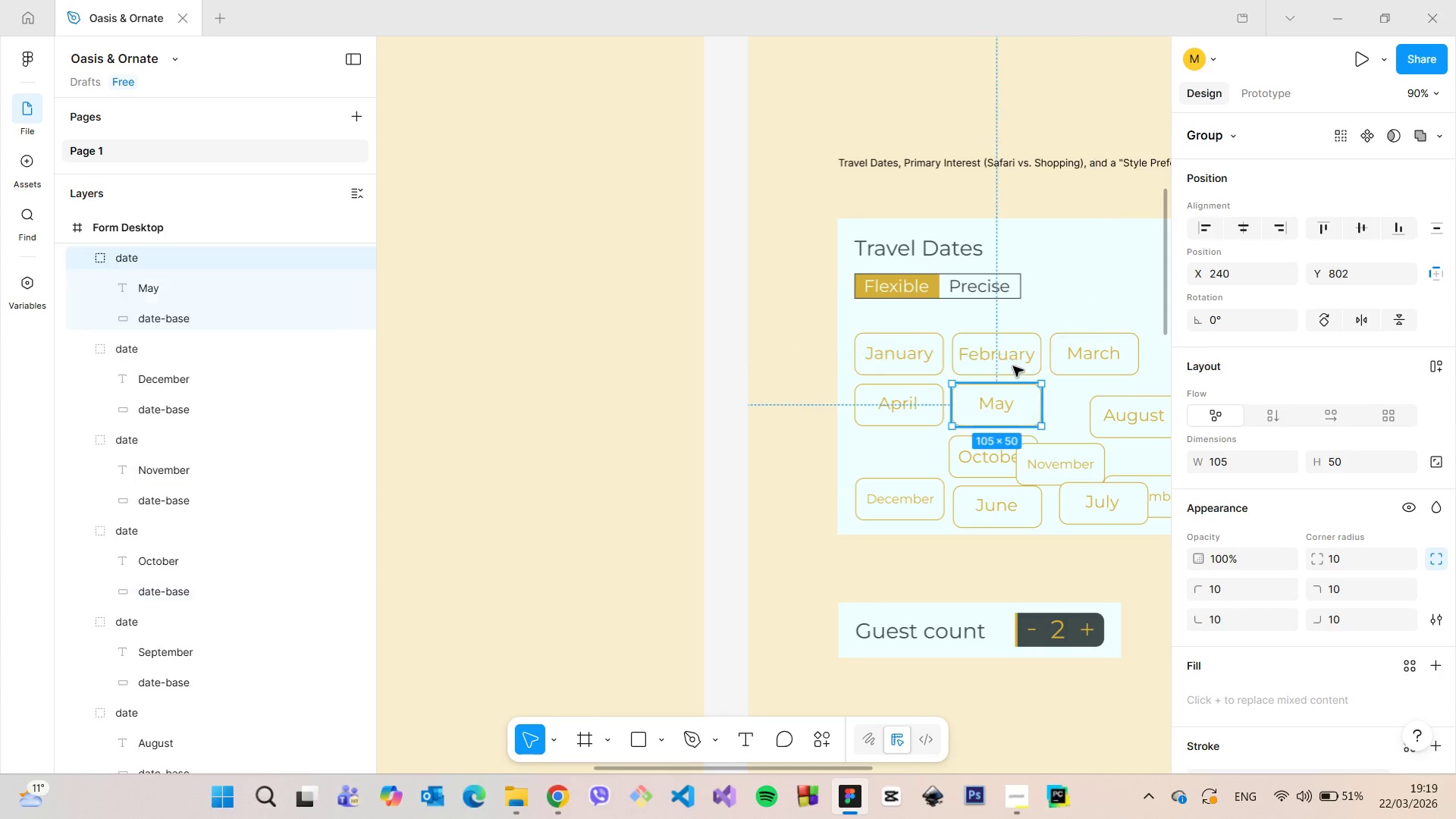 
hold_key(key=AltLeft, duration=0.42)
 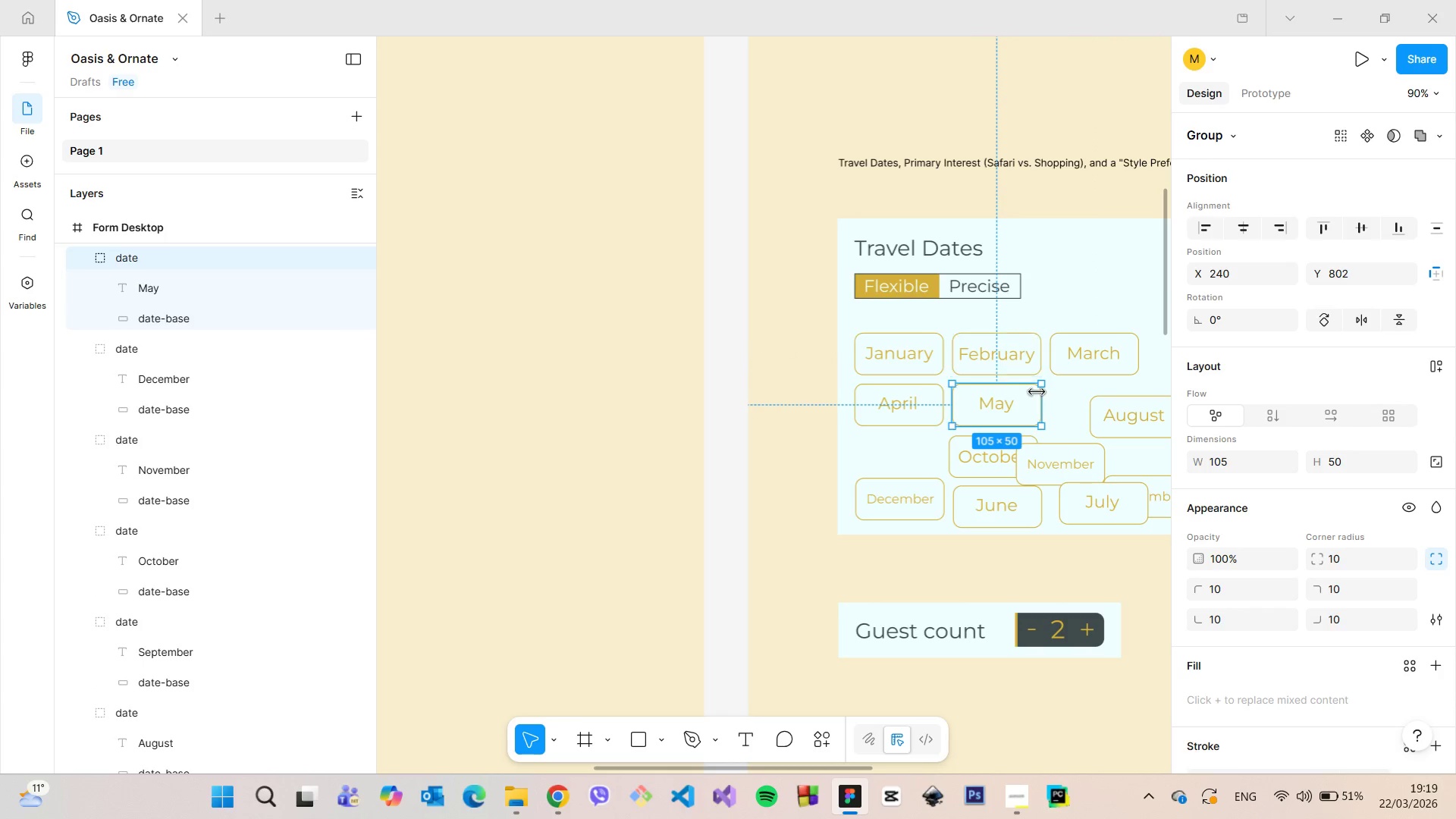 
scroll: coordinate [1037, 393], scroll_direction: down, amount: 3.0
 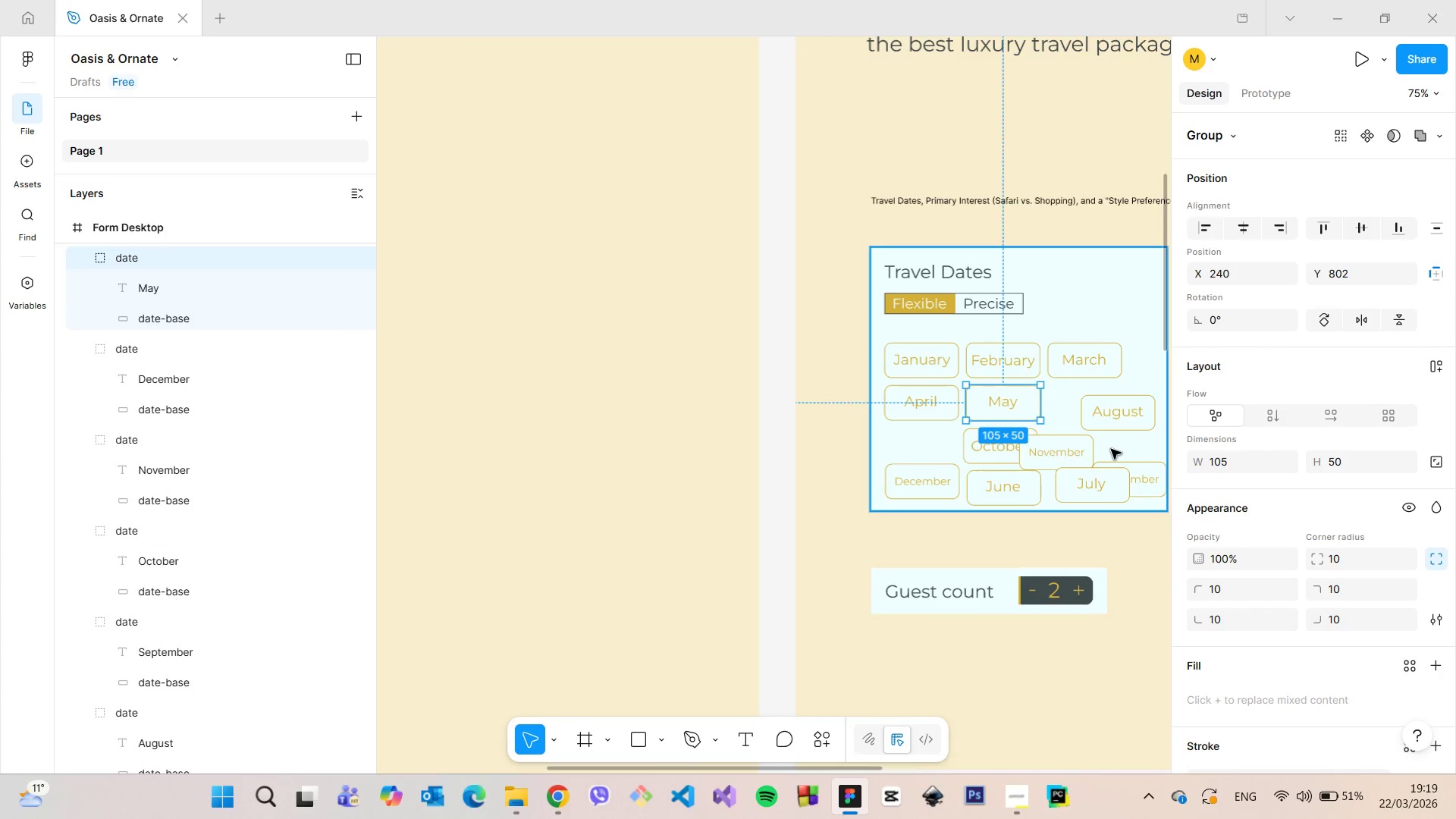 
scroll: coordinate [1134, 450], scroll_direction: up, amount: 4.0
 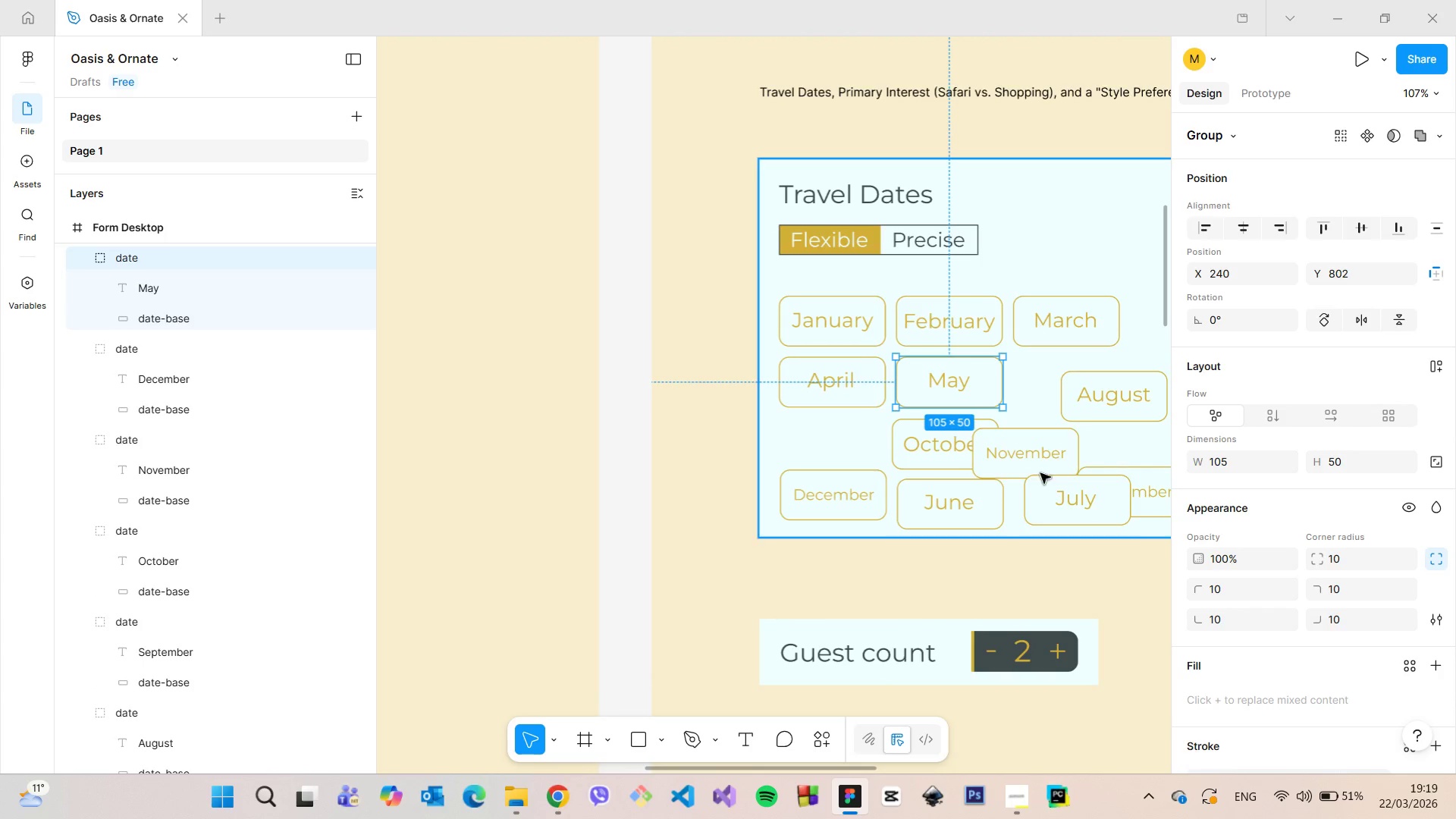 
left_click([971, 496])
 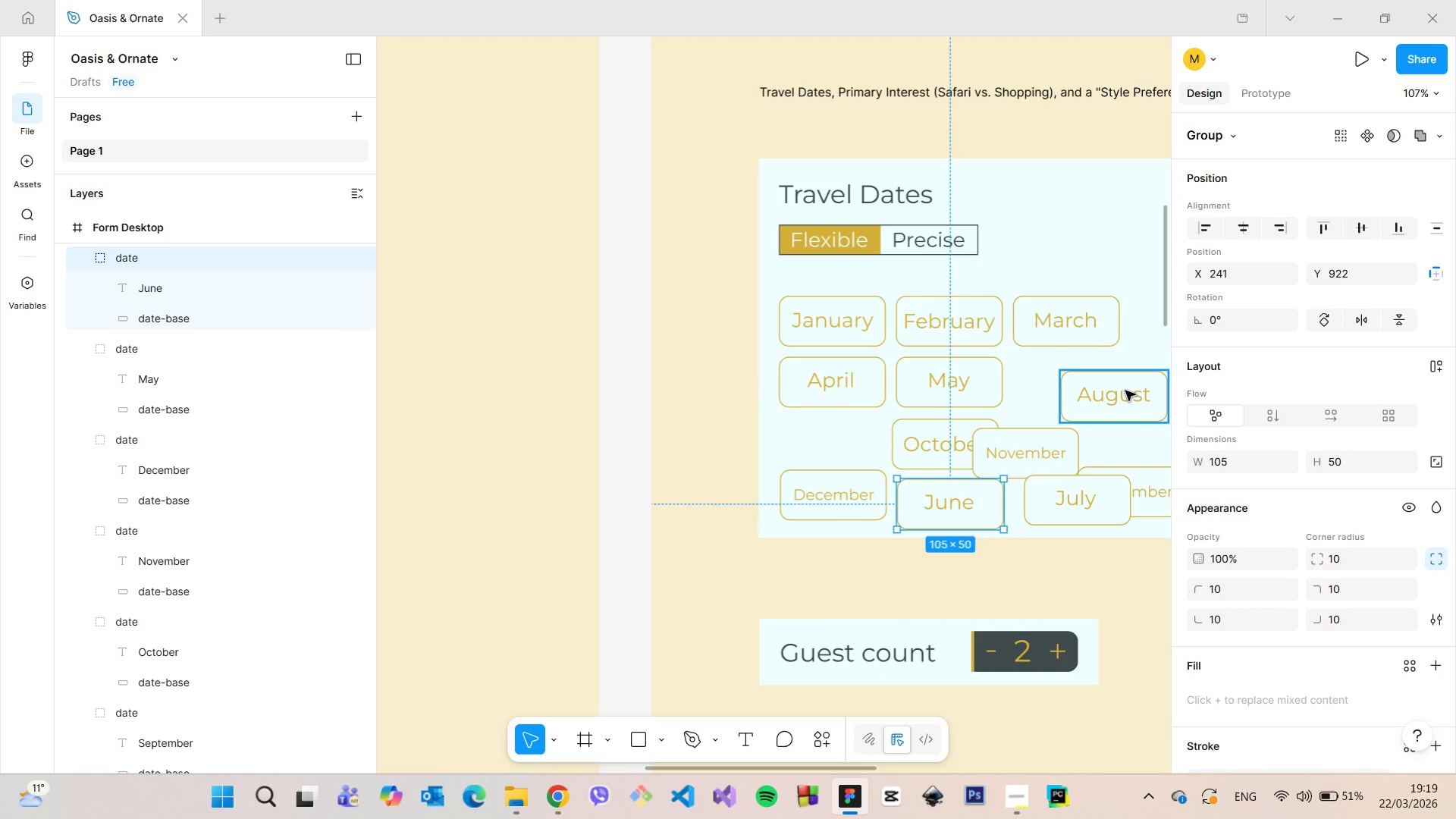 
left_click([1125, 391])
 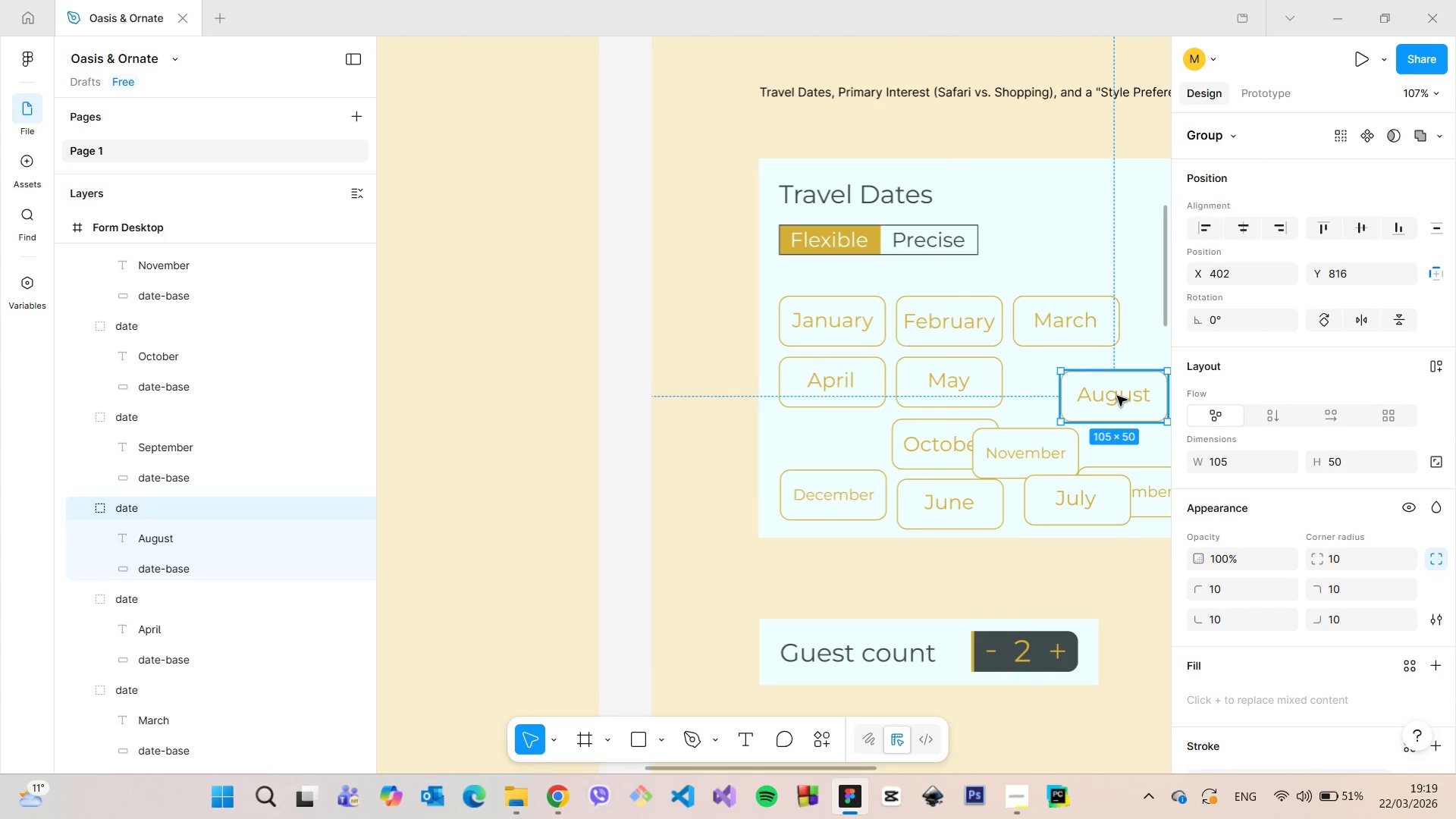 
left_click_drag(start_coordinate=[1116, 395], to_coordinate=[1133, 484])
 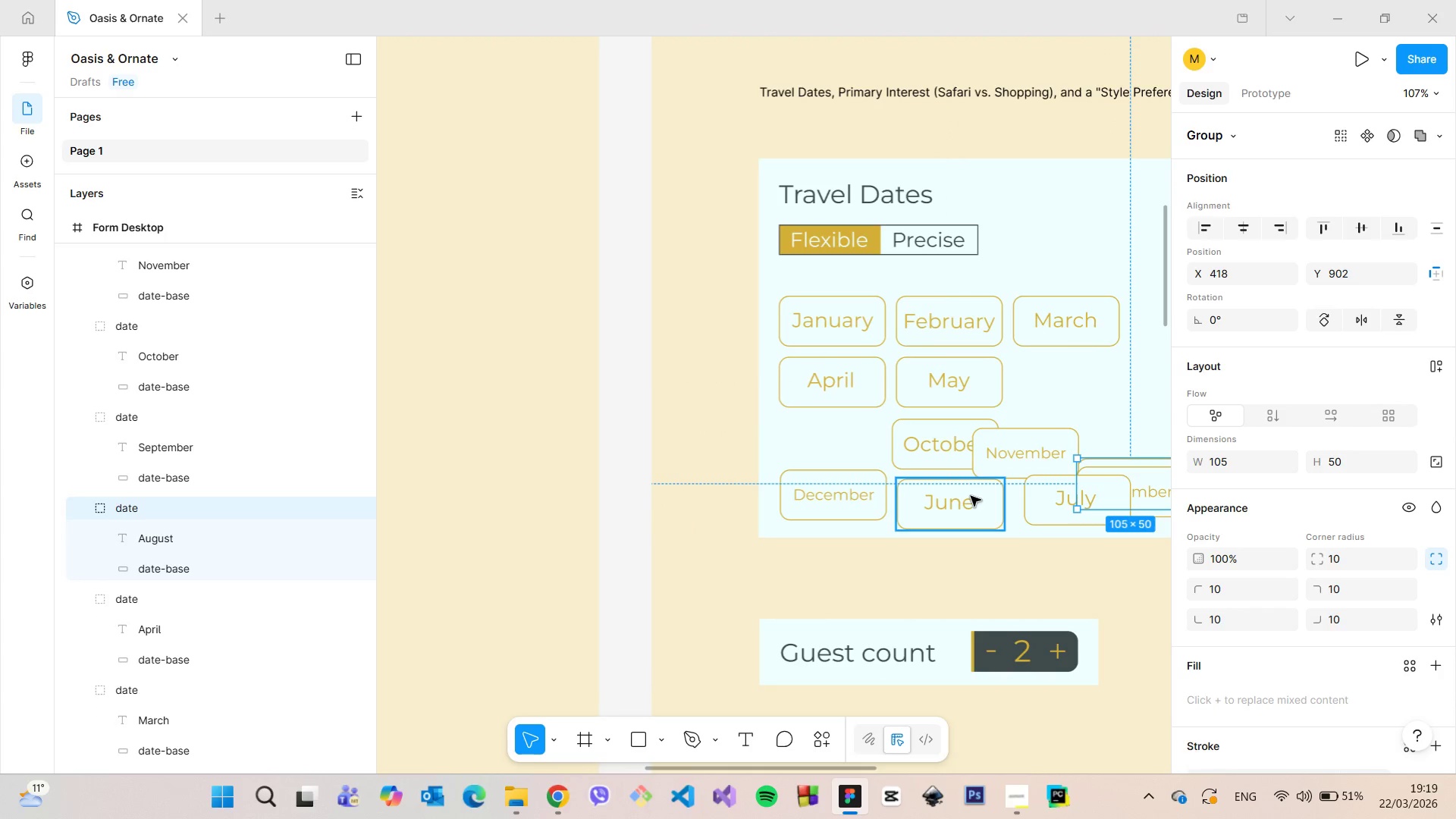 
left_click([971, 496])
 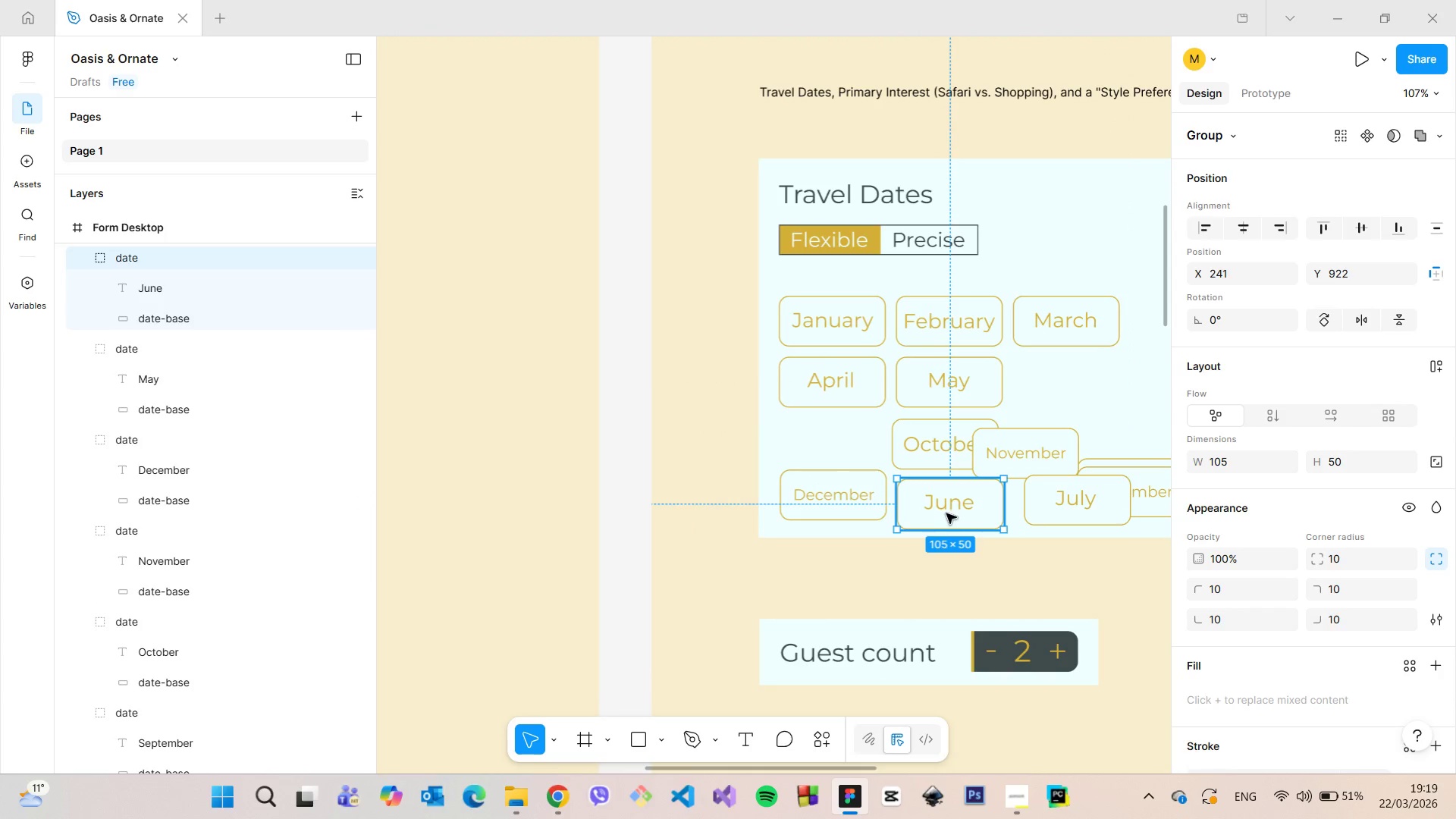 
left_click_drag(start_coordinate=[946, 513], to_coordinate=[1067, 388])
 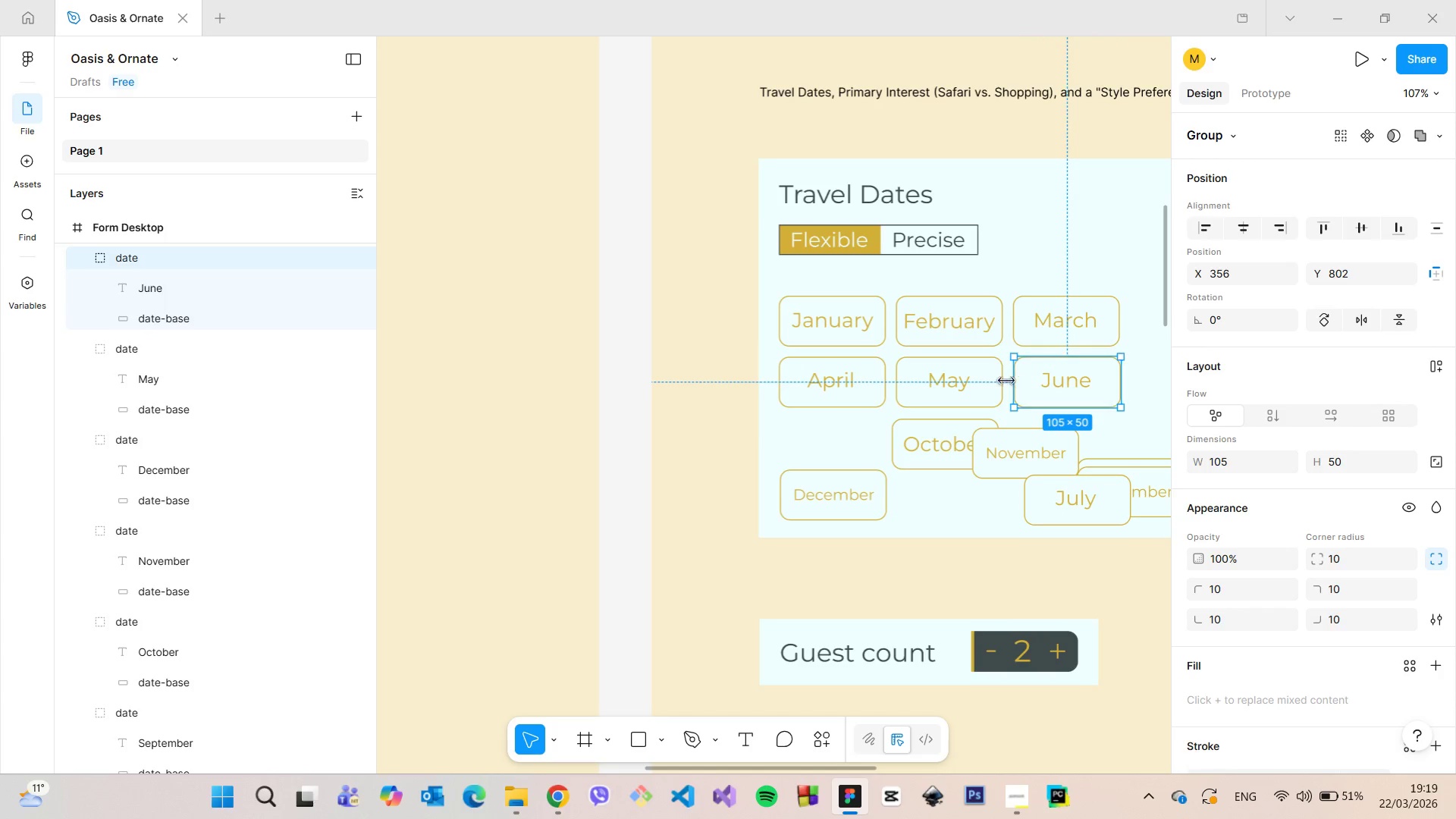 
hold_key(key=AltLeft, duration=0.66)
 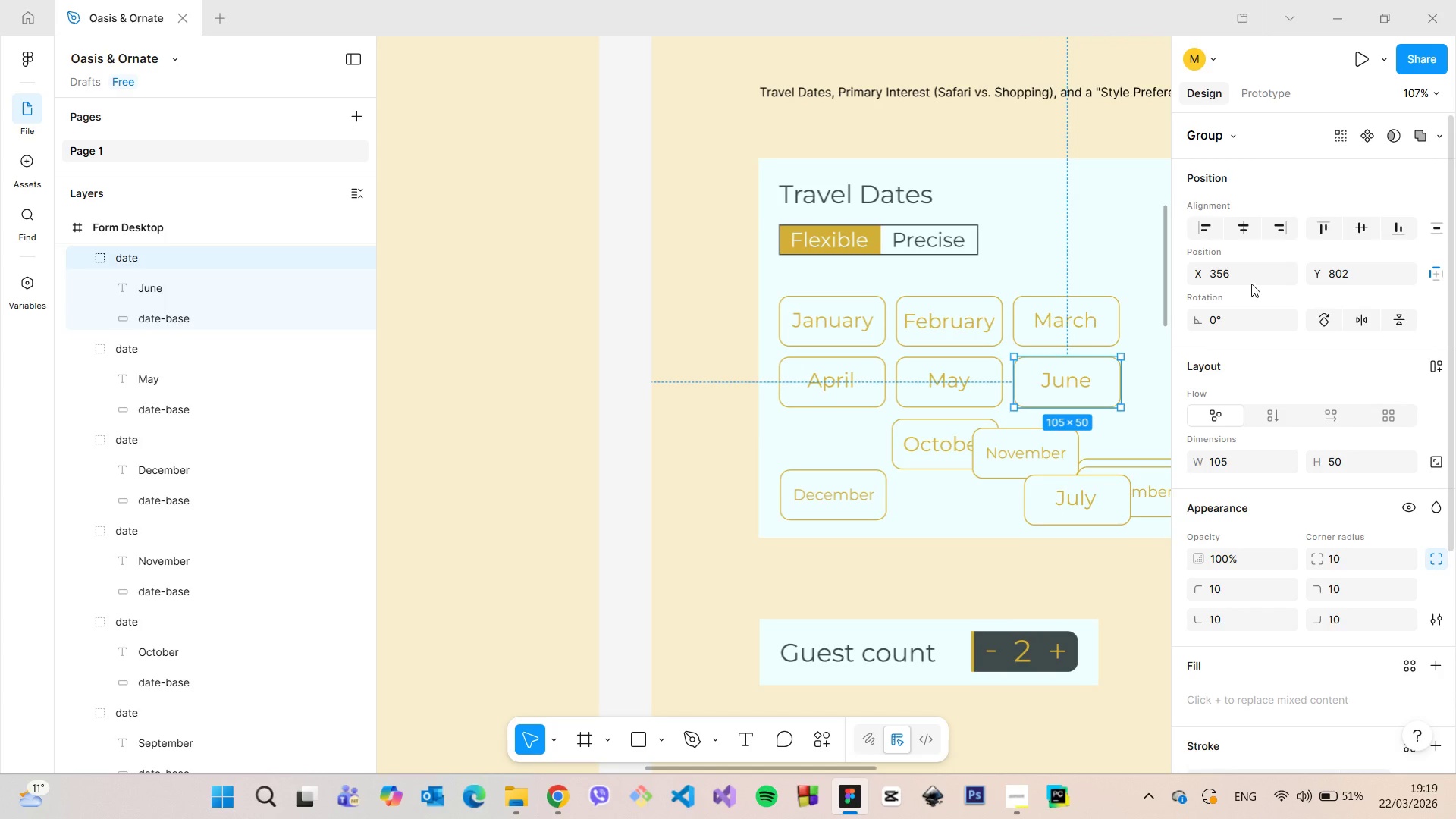 
double_click([1251, 281])
 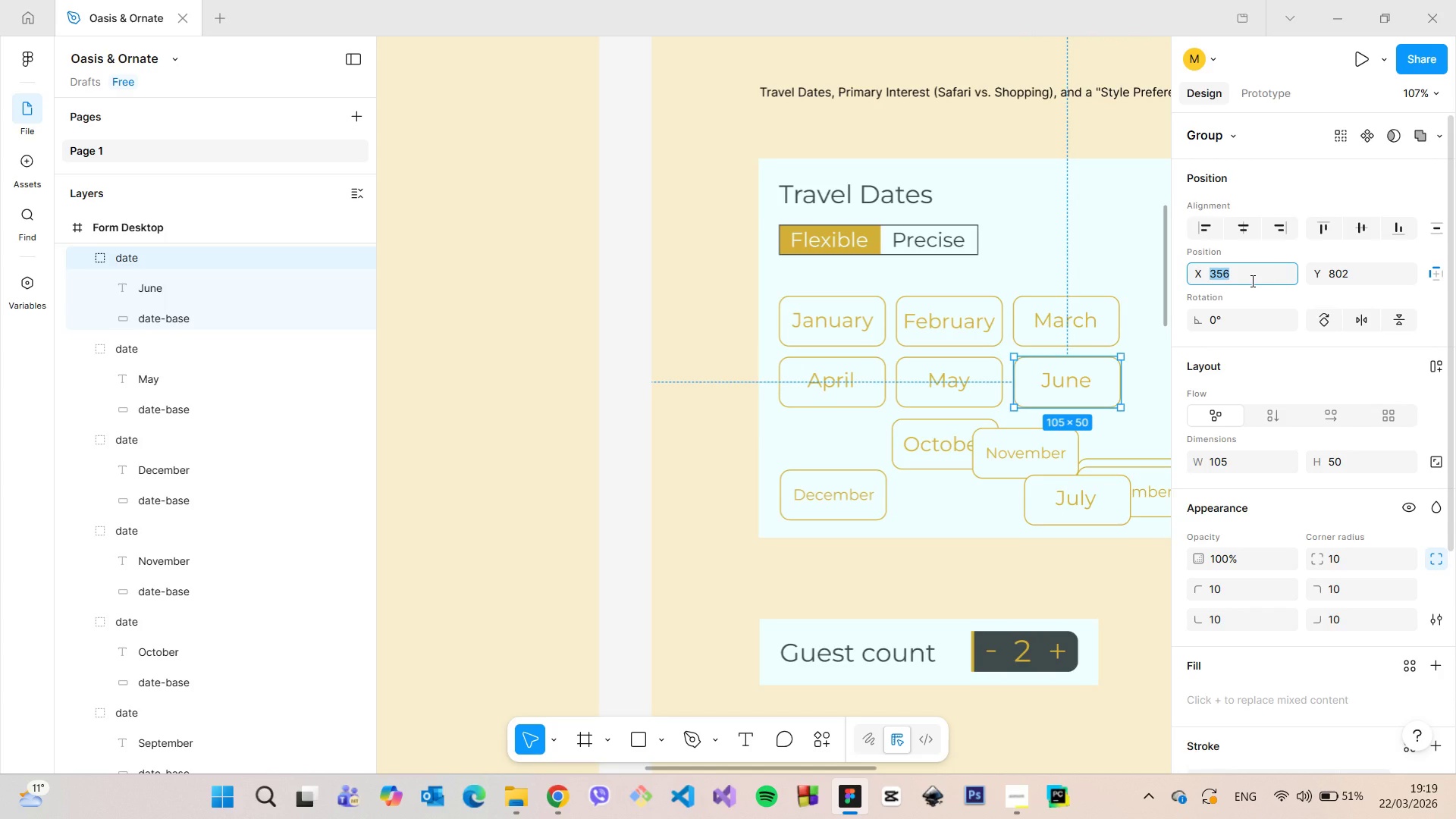 
key(ArrowDown)
 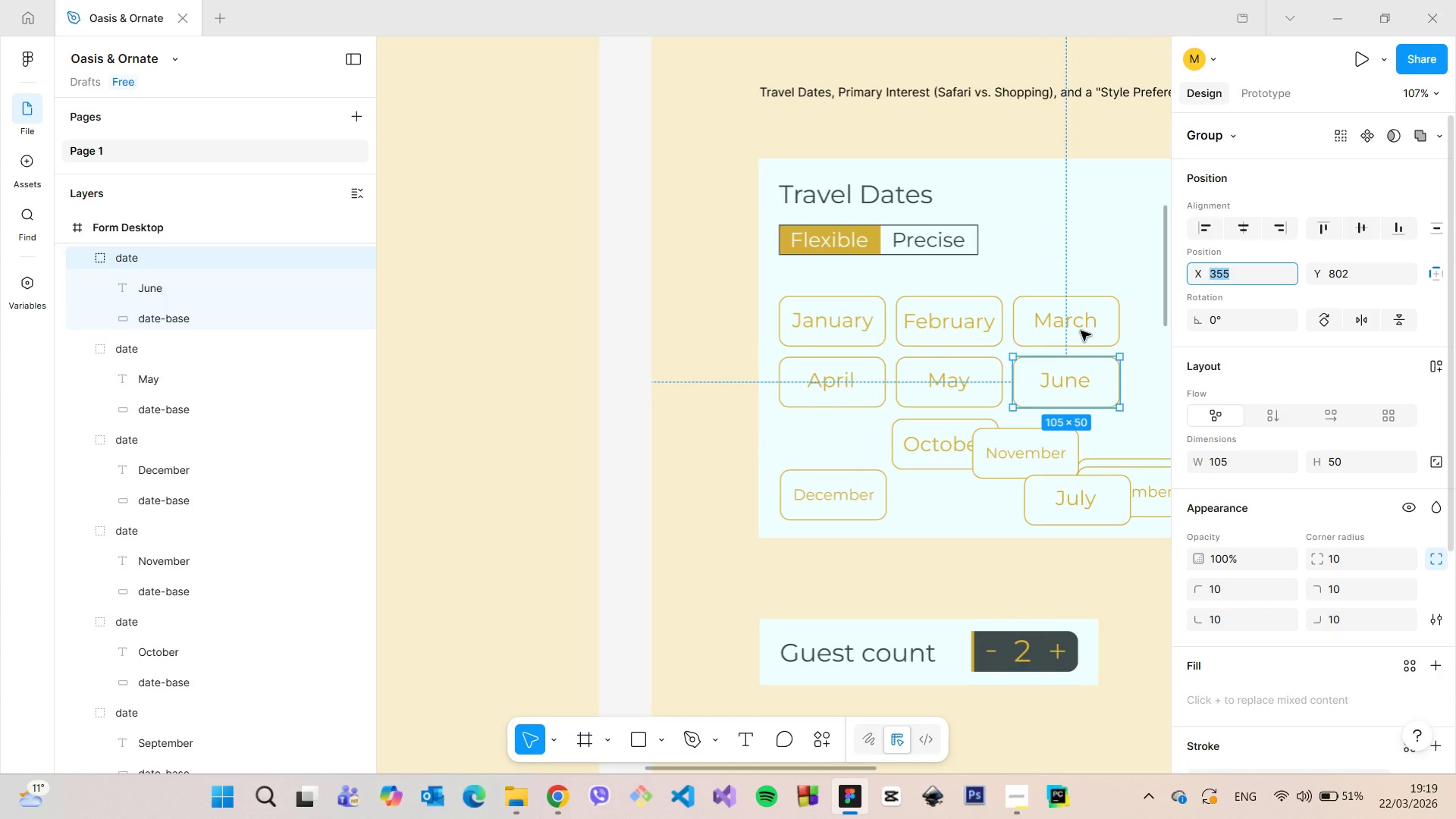 
hold_key(key=AltLeft, duration=1.28)
 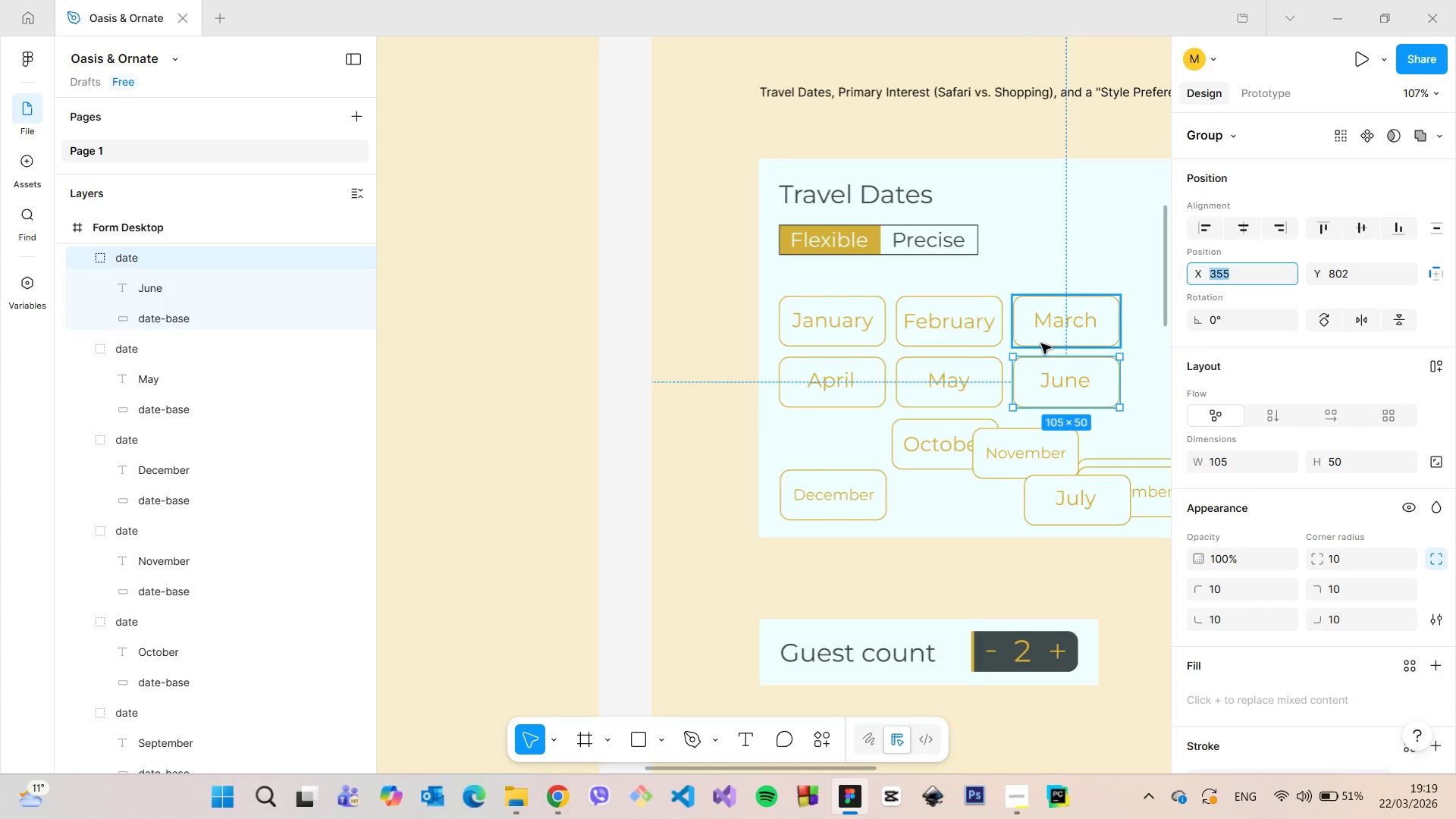 
left_click([1132, 344])
 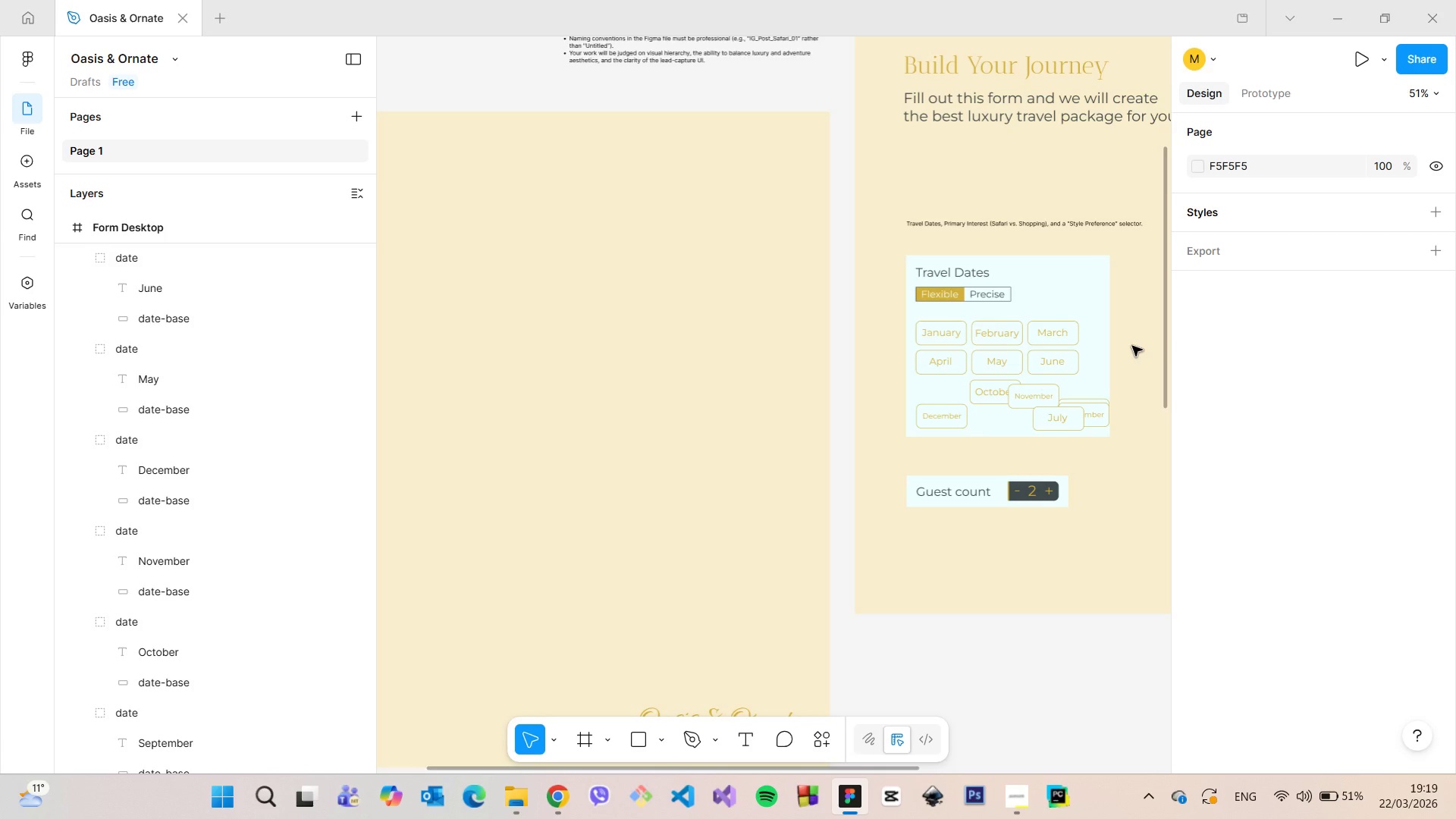 
scroll: coordinate [1041, 344], scroll_direction: down, amount: 7.0
 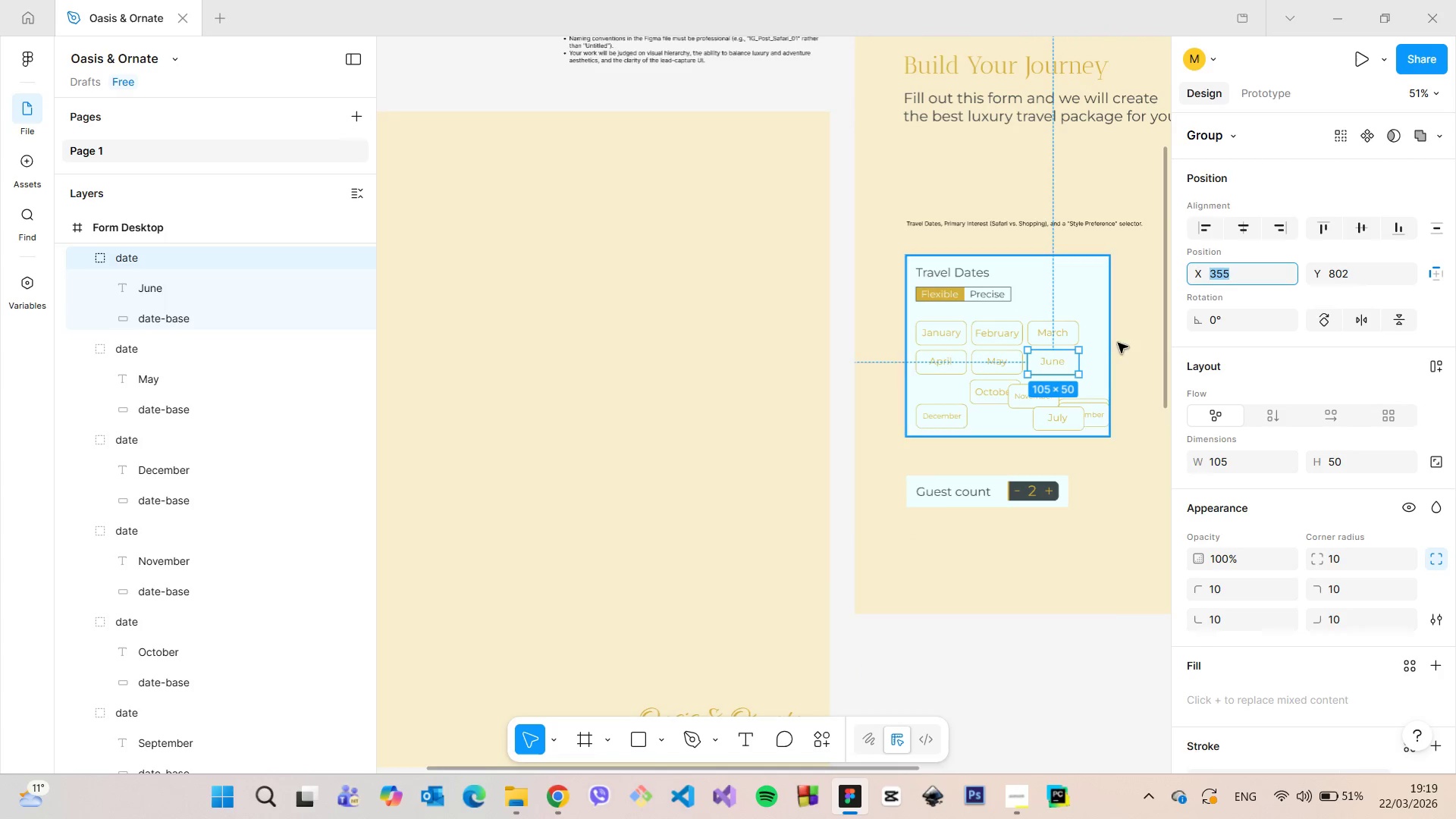 
scroll: coordinate [1131, 346], scroll_direction: up, amount: 10.0
 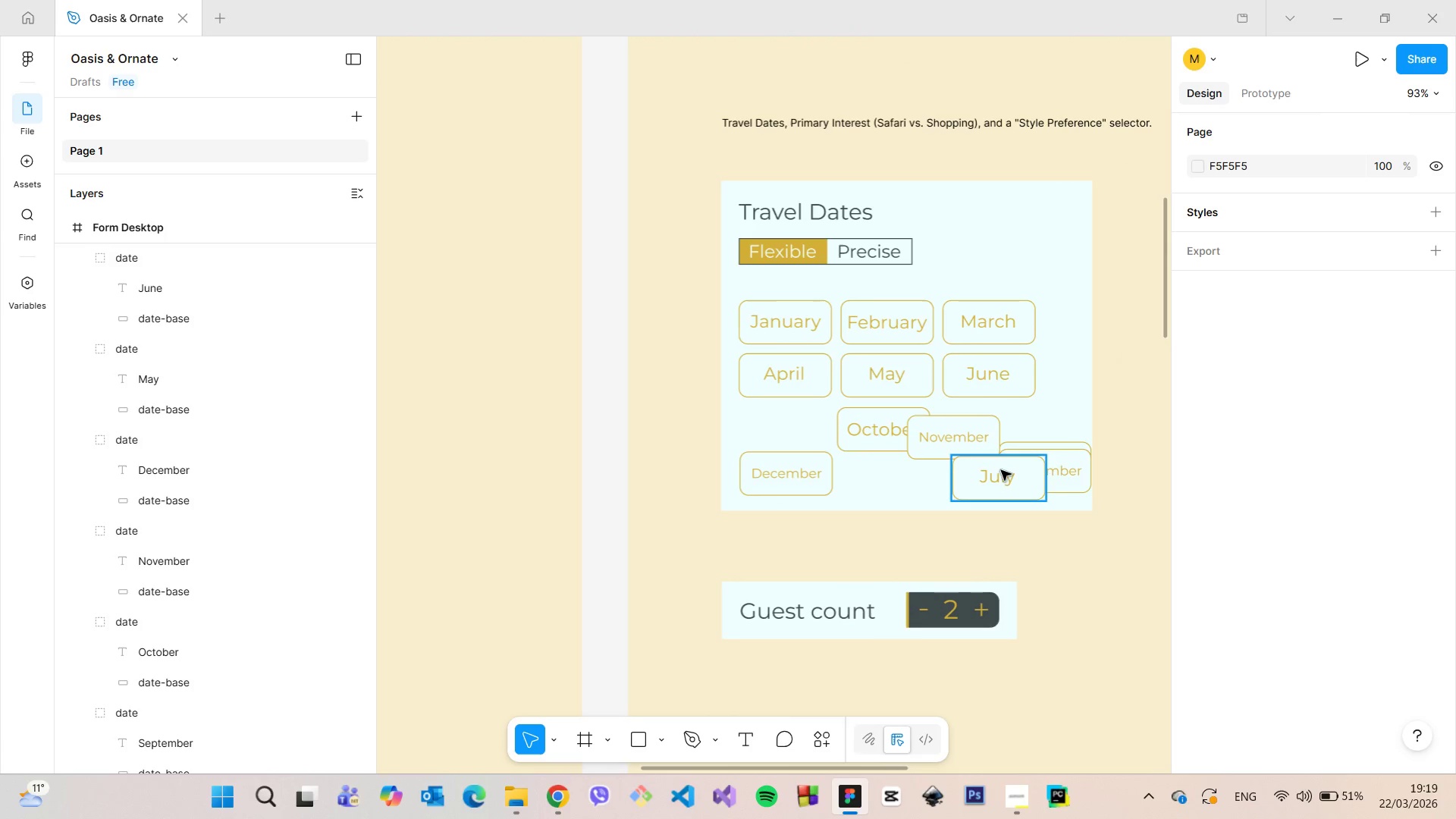 
left_click([999, 475])
 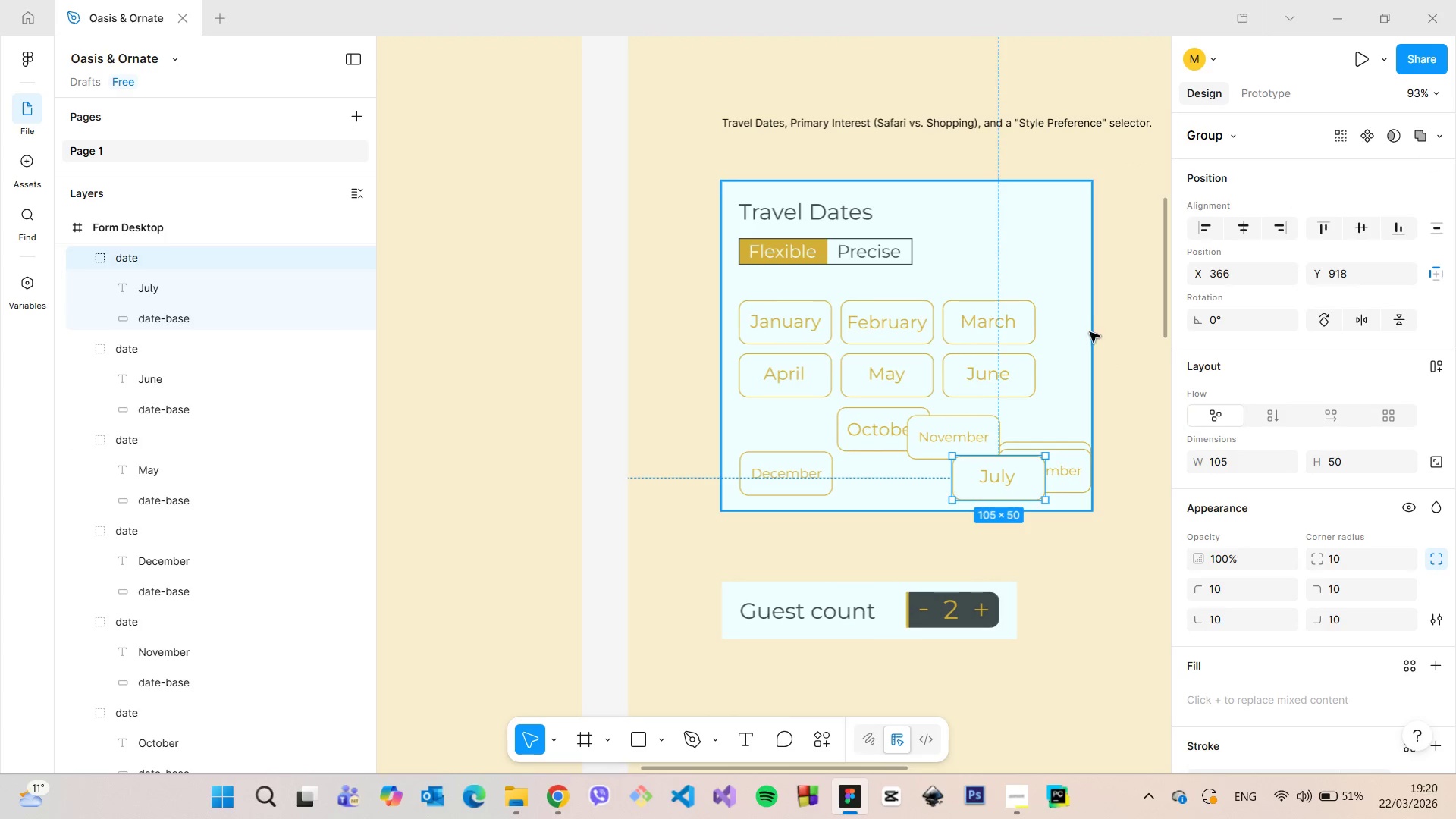 
left_click_drag(start_coordinate=[1014, 477], to_coordinate=[800, 425])
 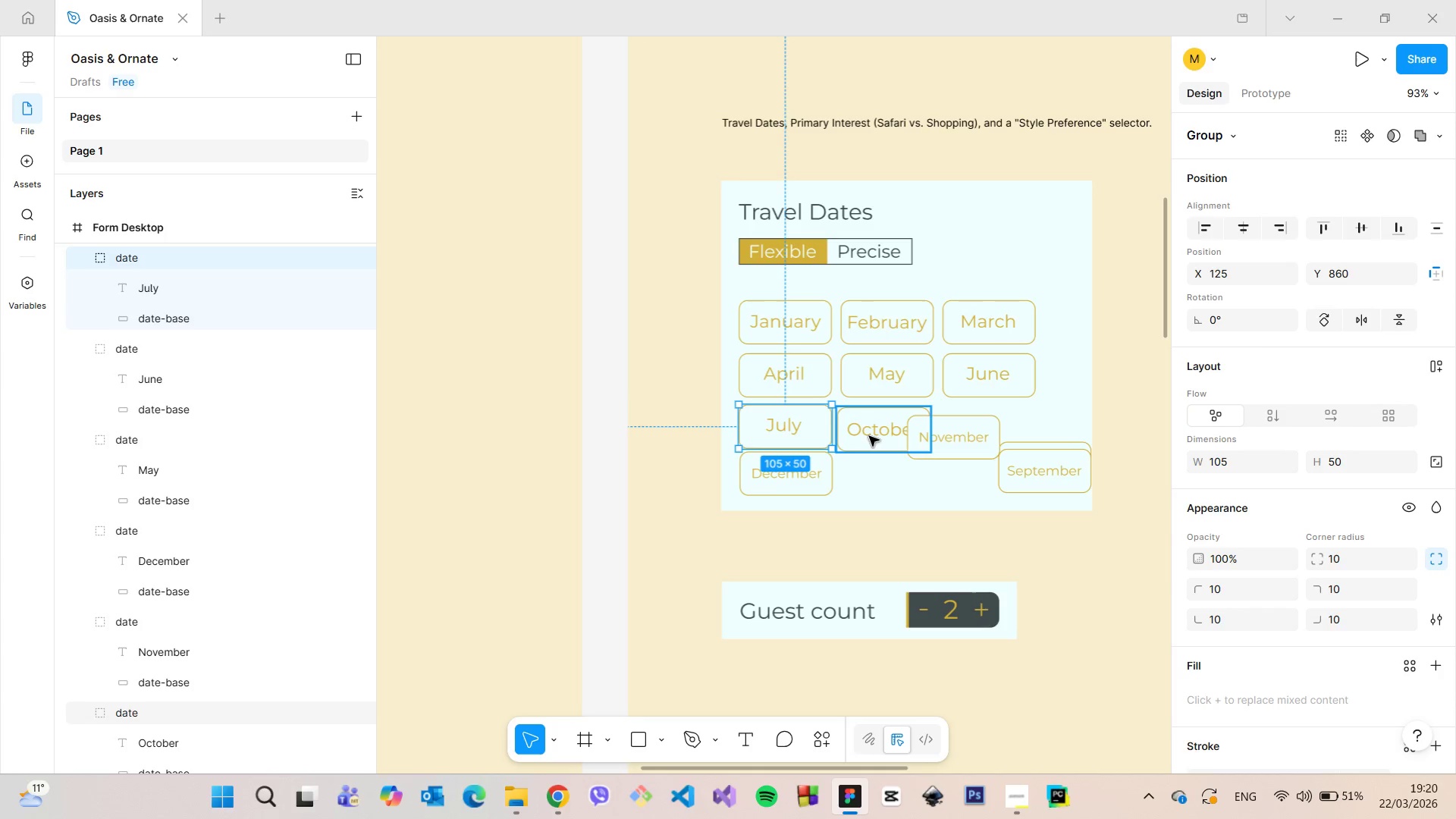 
left_click([869, 436])
 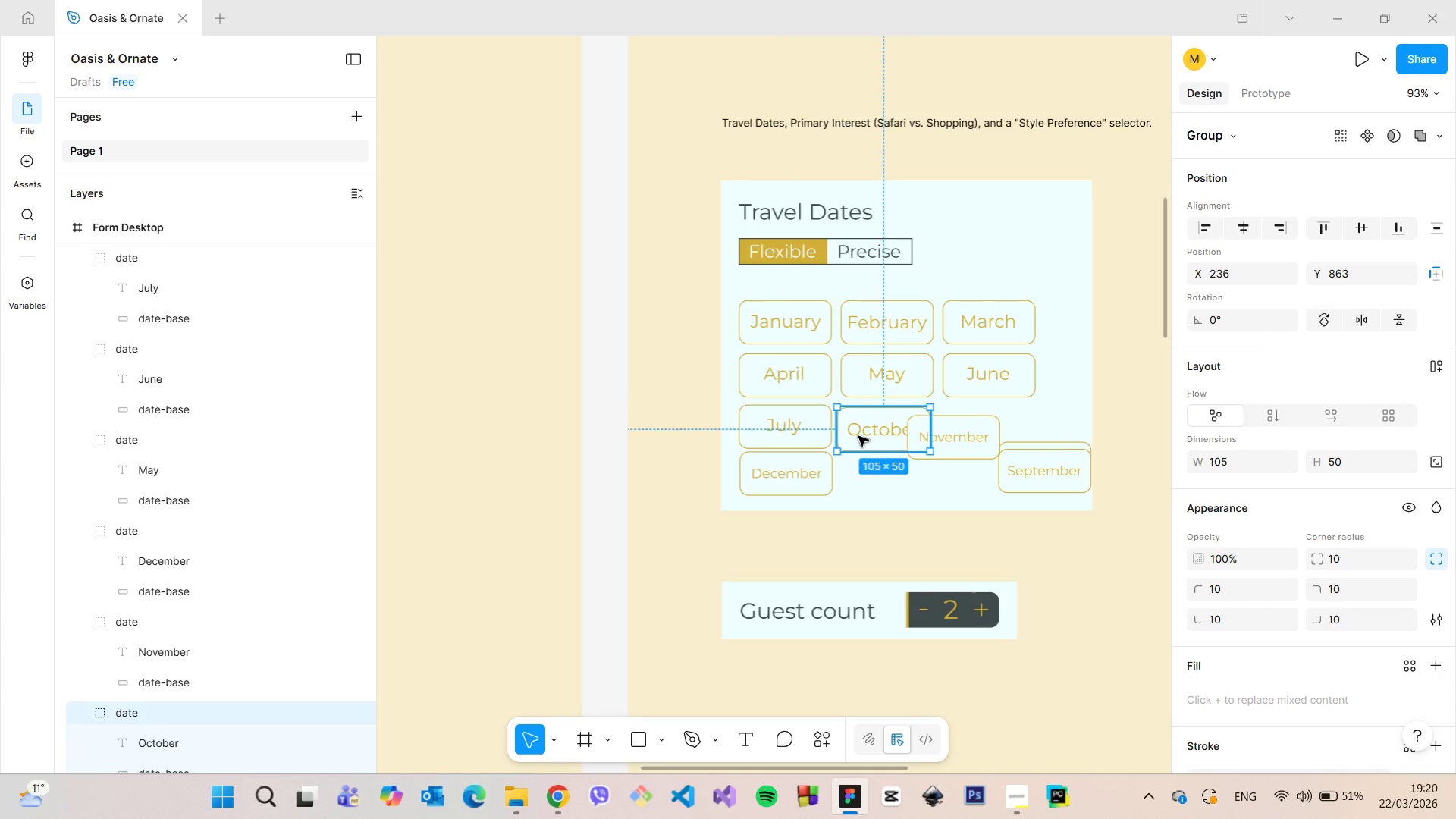 
left_click_drag(start_coordinate=[859, 435], to_coordinate=[897, 504])
 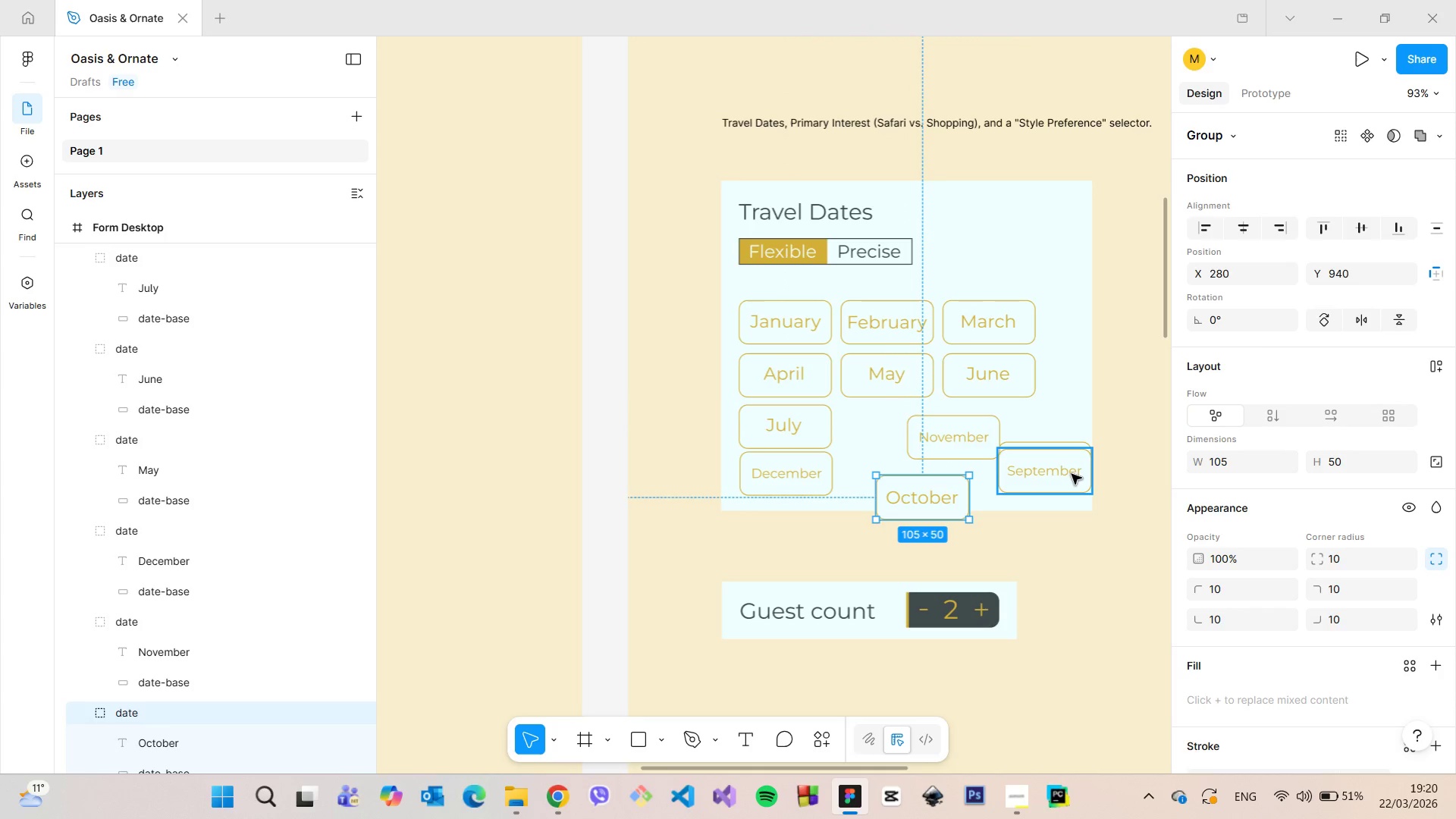 
left_click([1072, 474])
 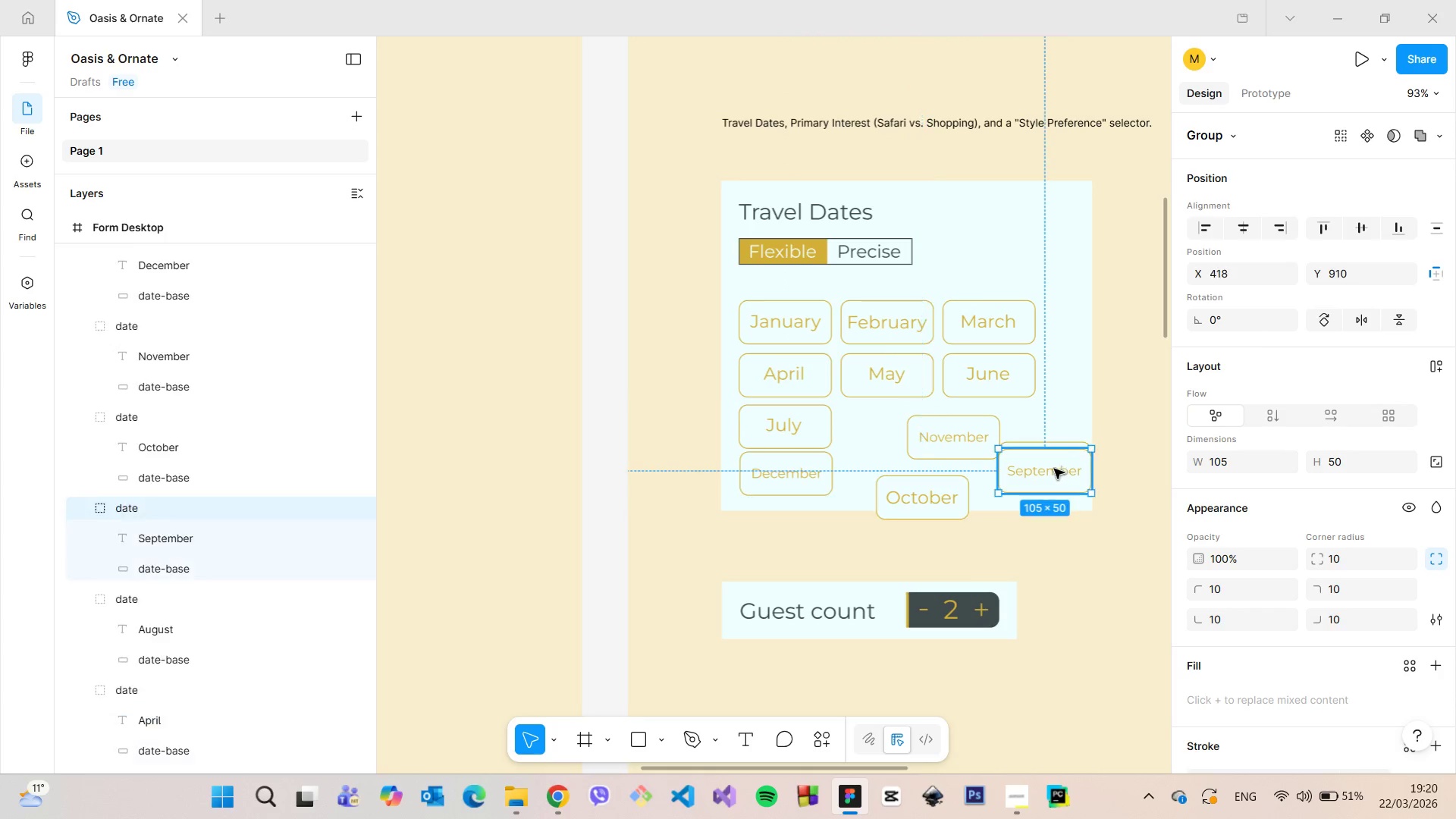 
left_click_drag(start_coordinate=[1053, 469], to_coordinate=[1034, 516])
 